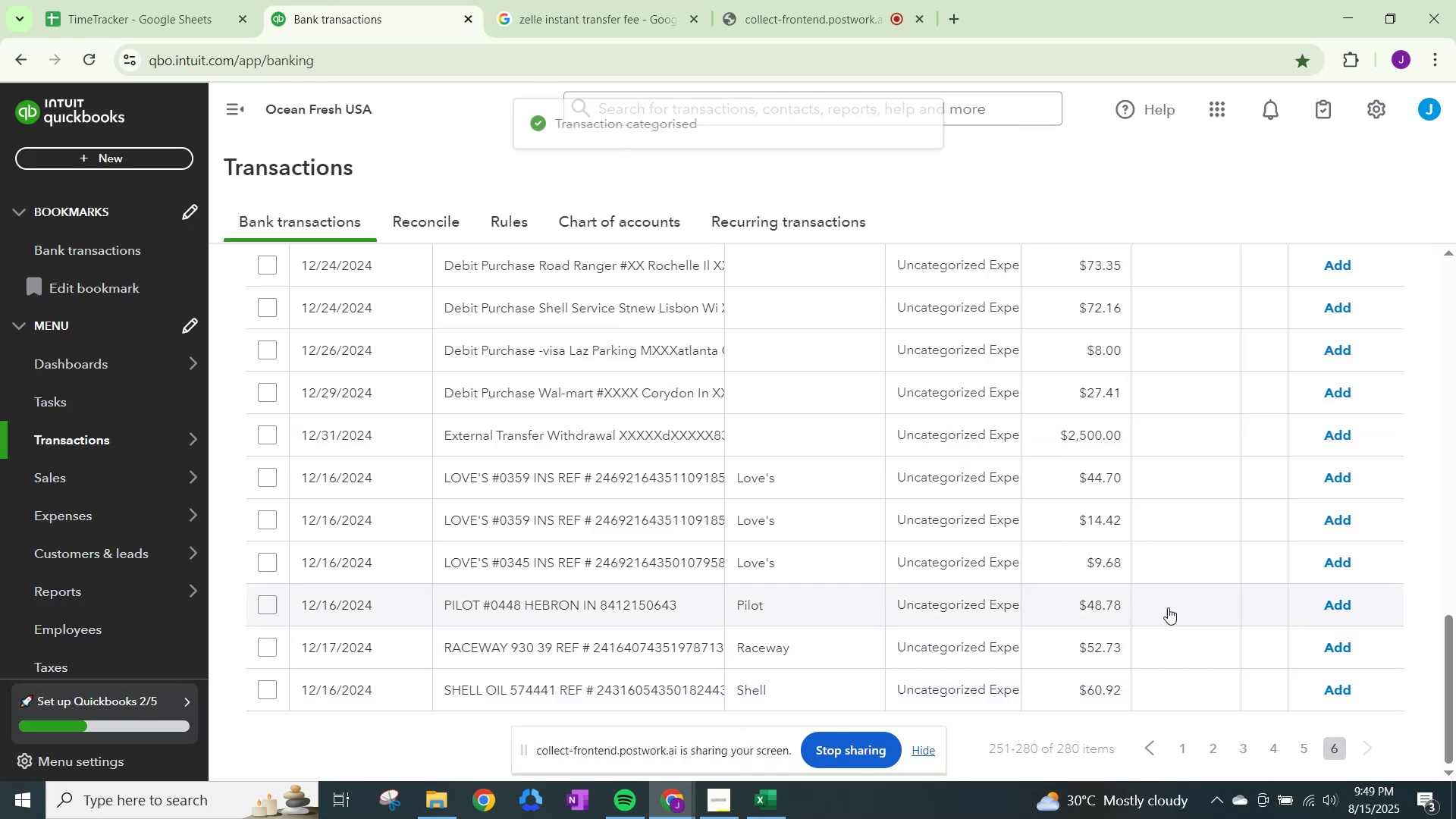 
left_click([965, 607])
 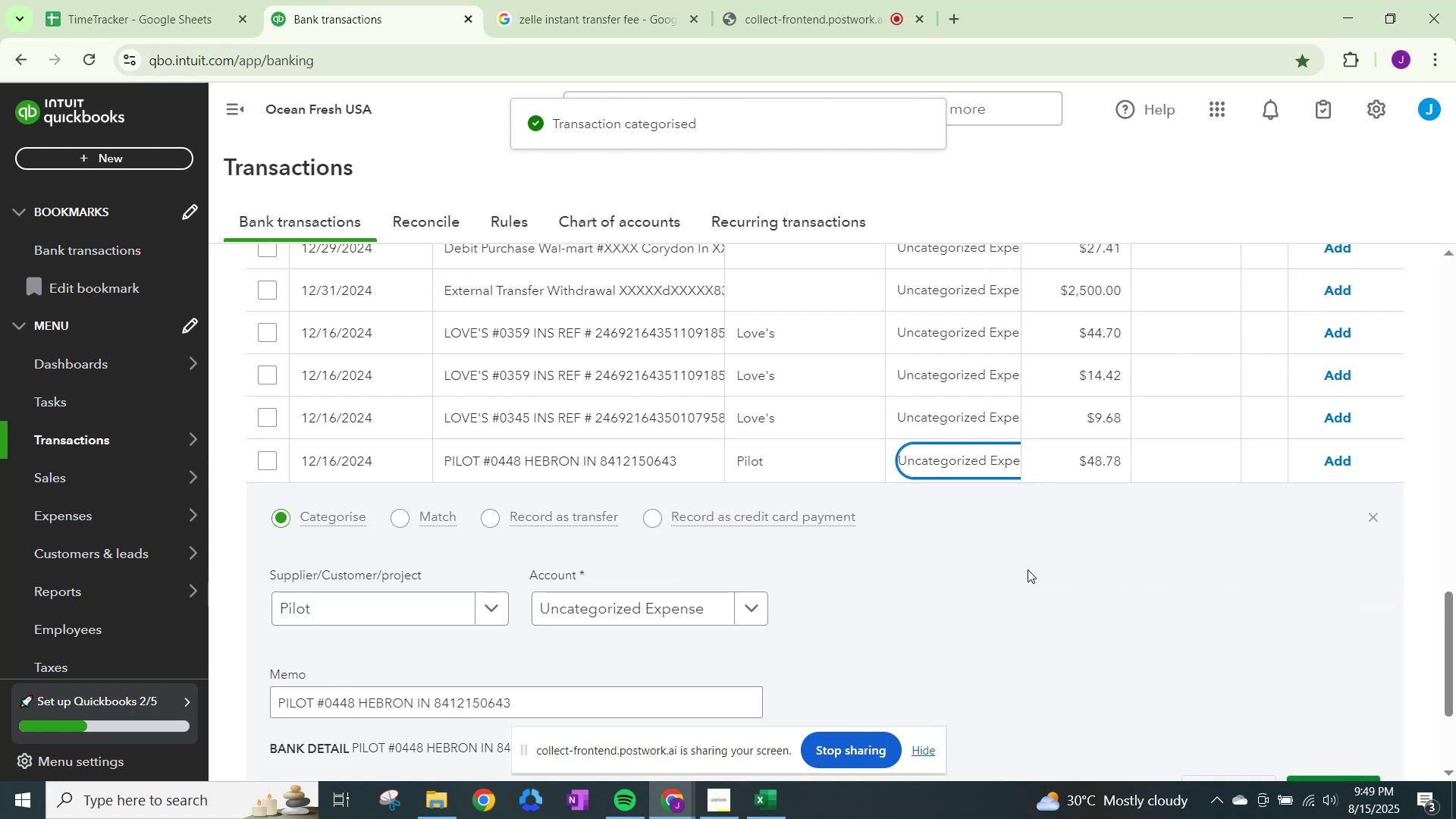 
type(fuel)
 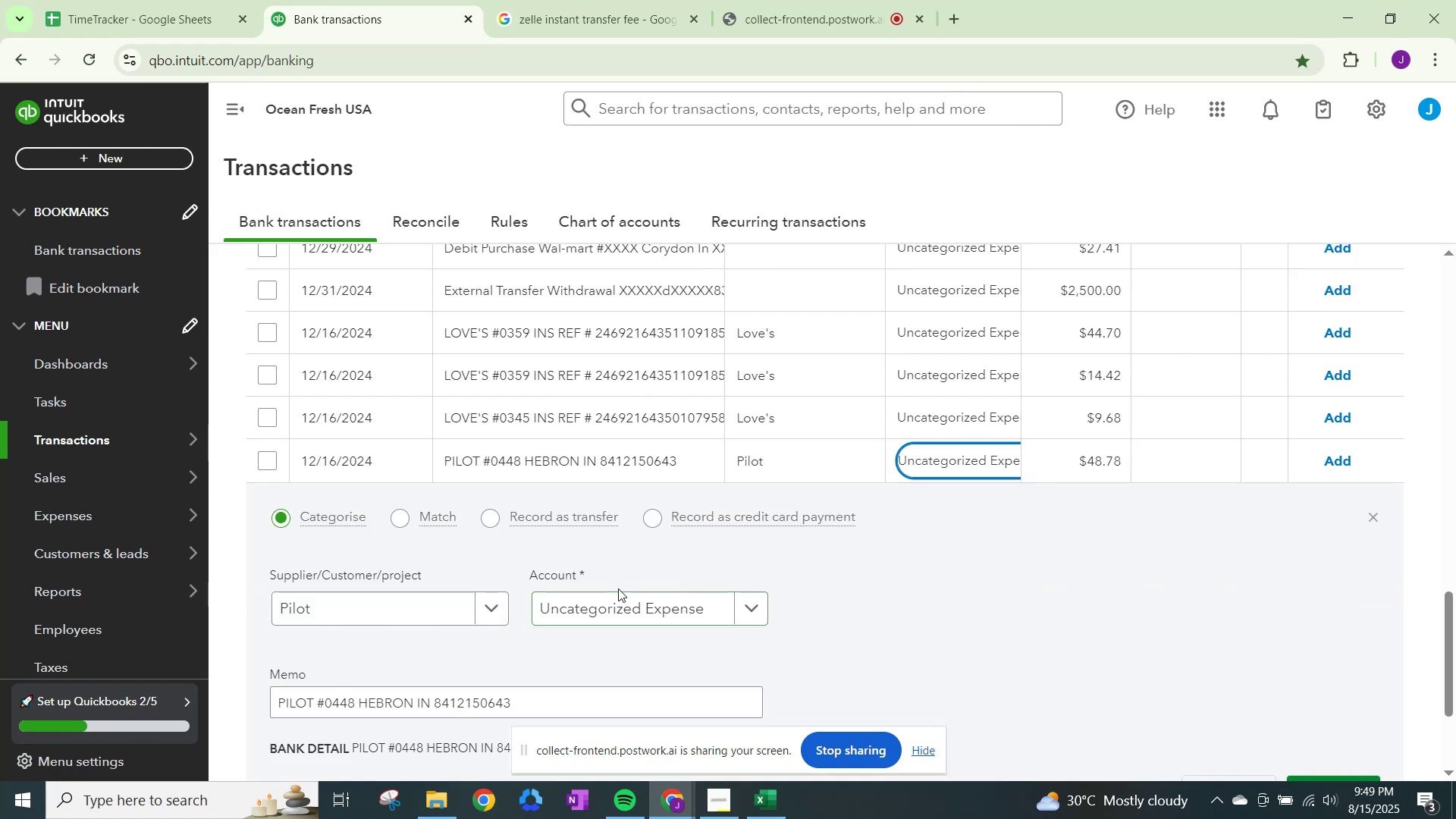 
left_click([625, 600])
 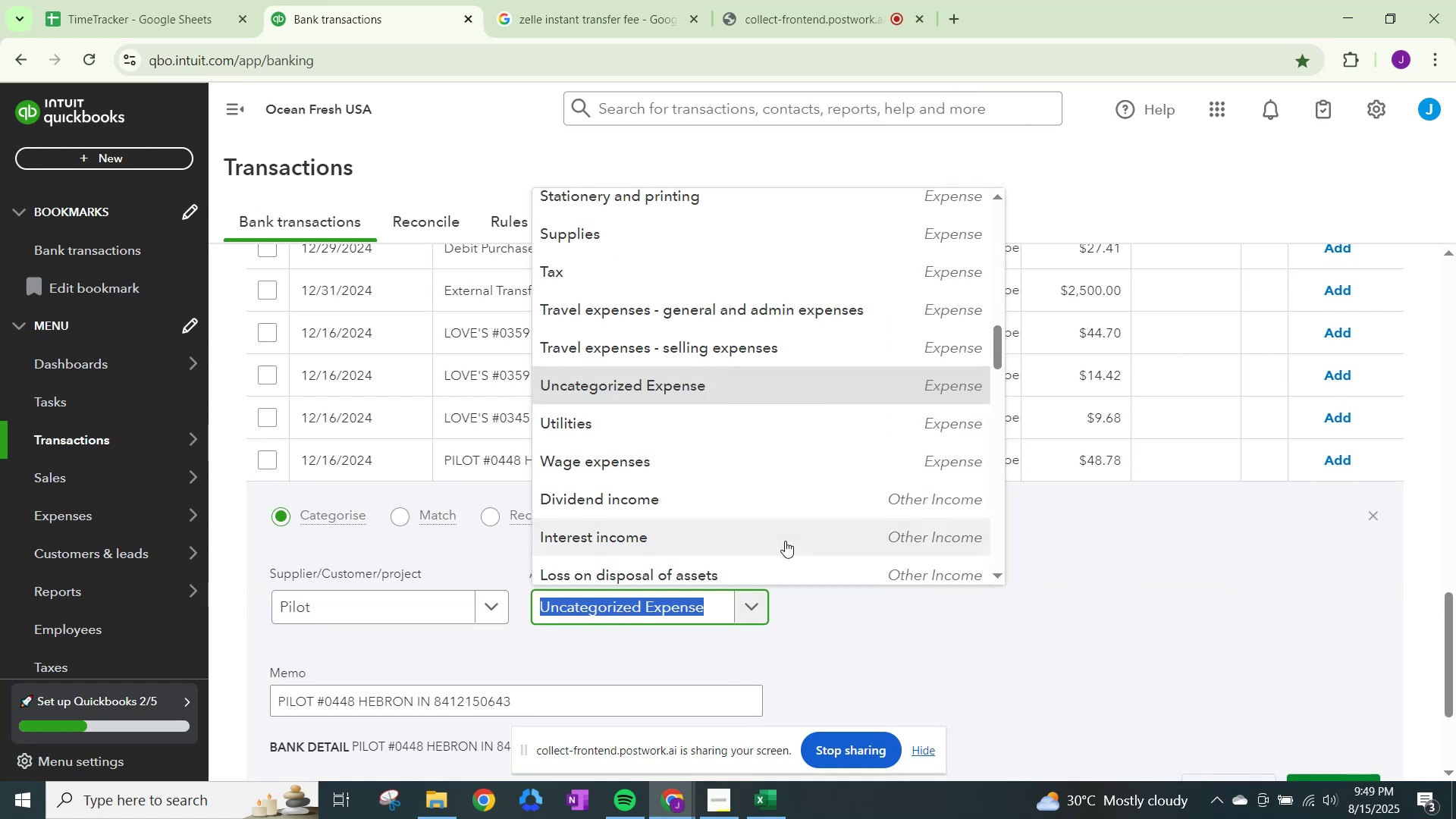 
type(feu)
key(Backspace)
key(Backspace)
type(uel)
 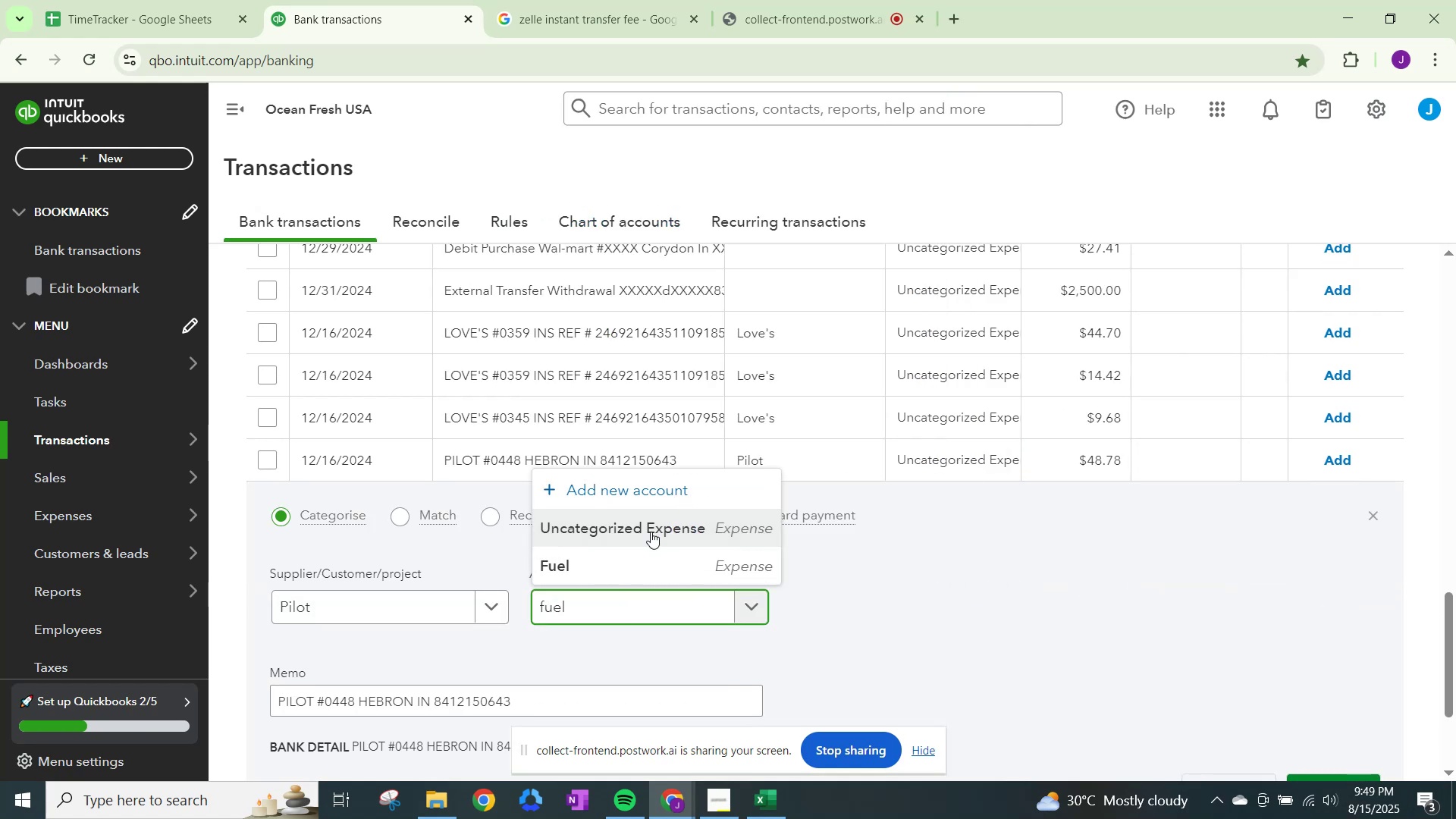 
left_click([633, 552])
 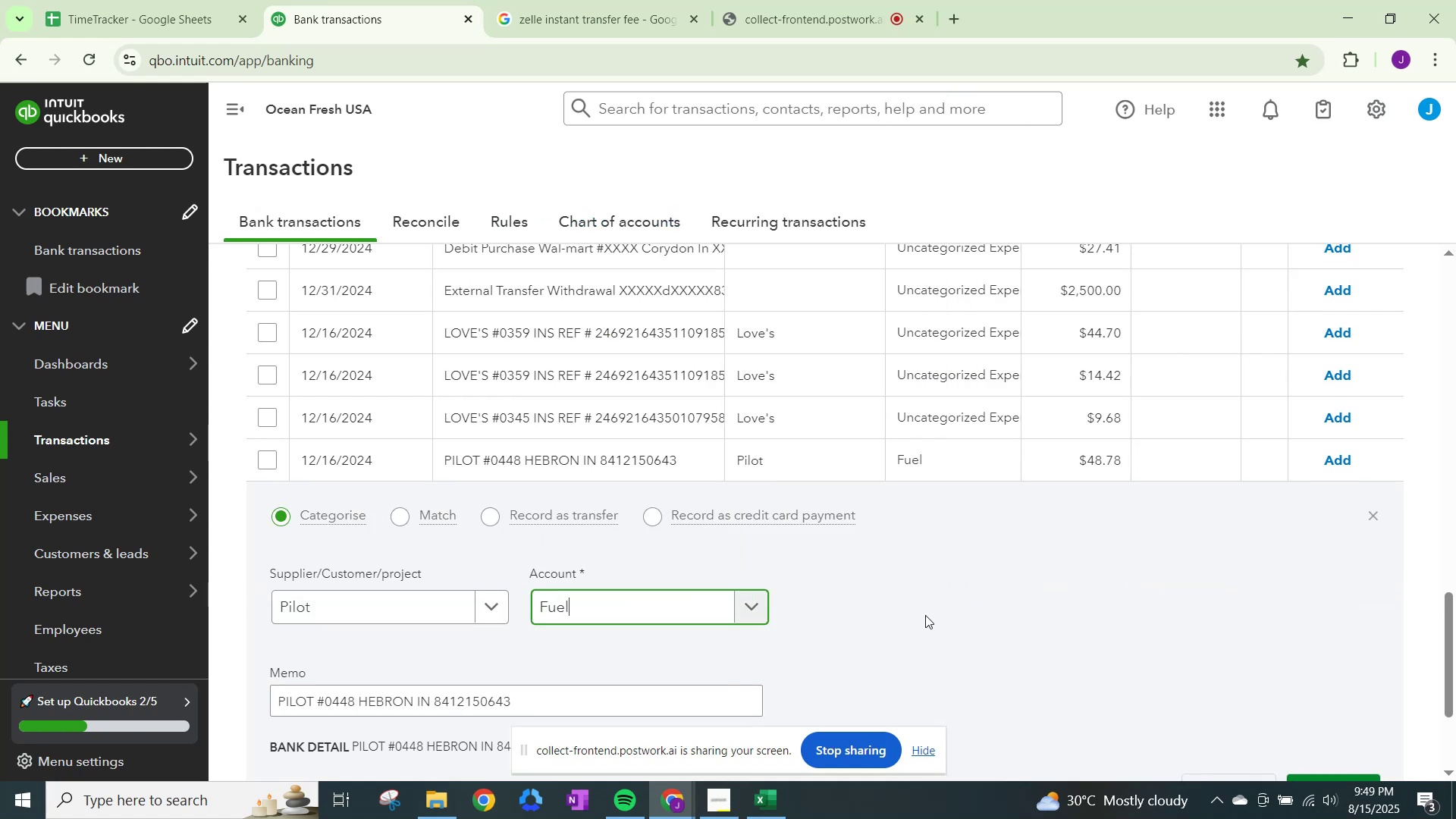 
scroll: coordinate [1068, 656], scroll_direction: down, amount: 1.0
 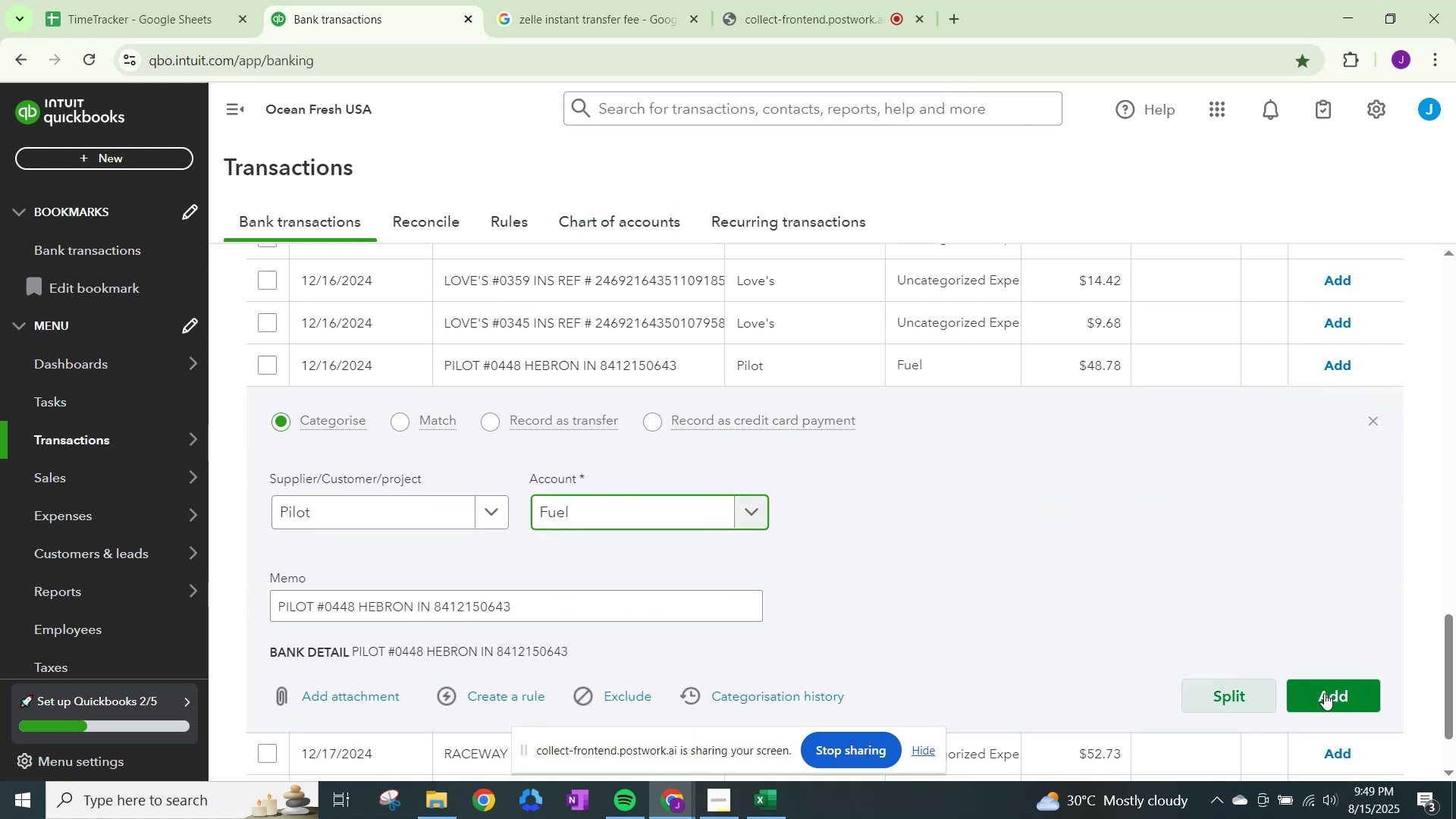 
left_click([1326, 692])
 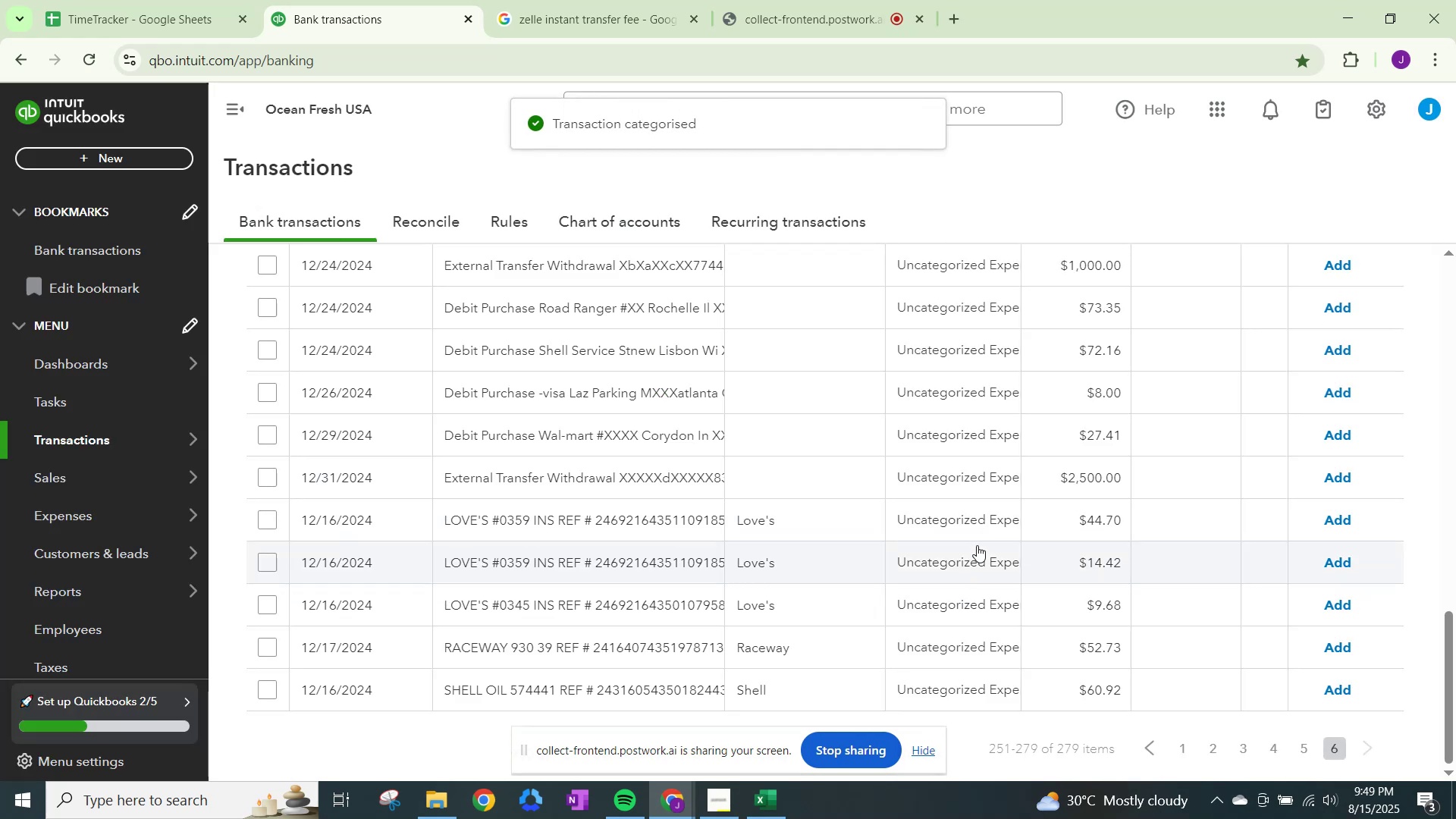 
left_click([972, 682])
 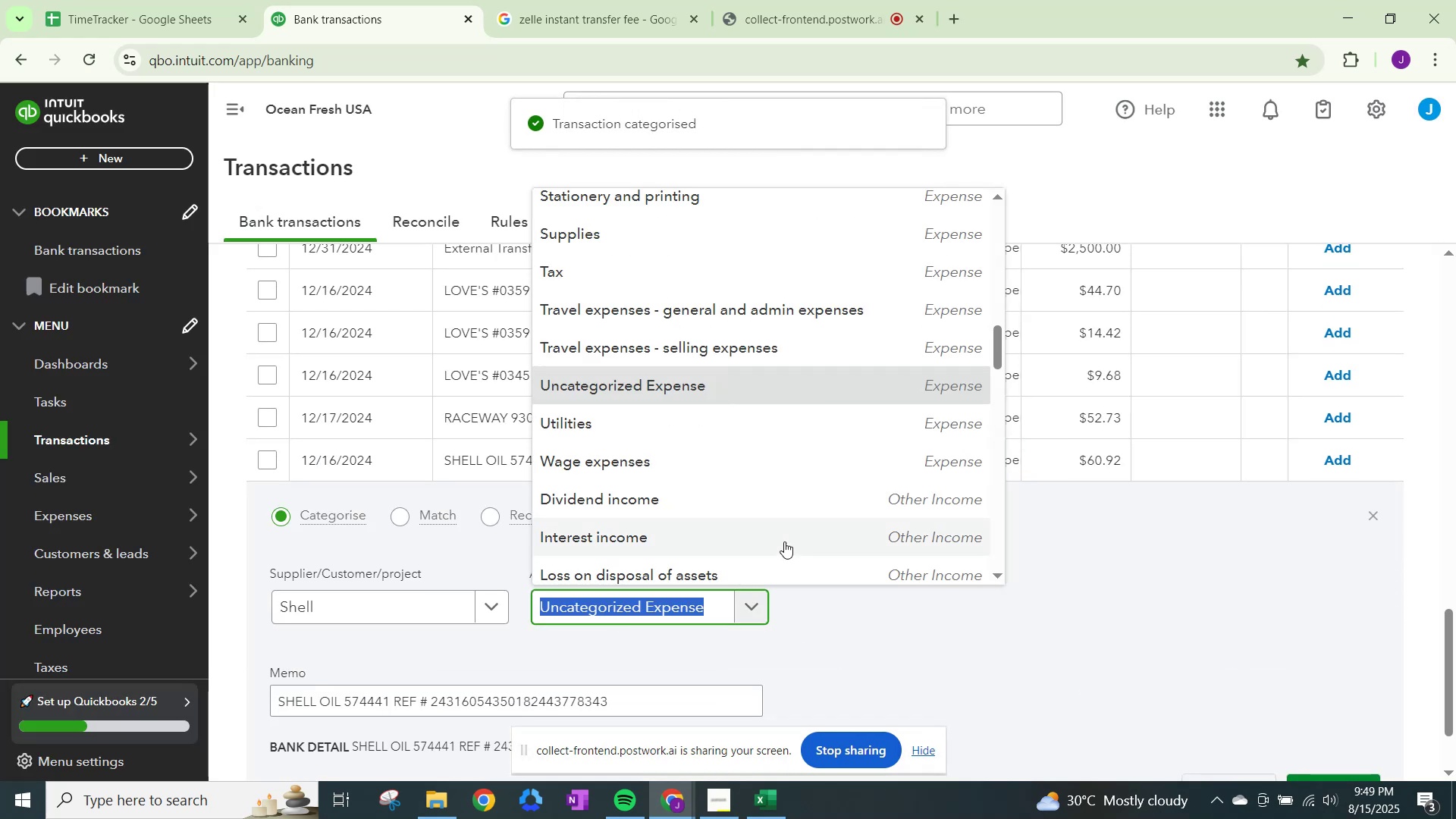 
type(fuel)
 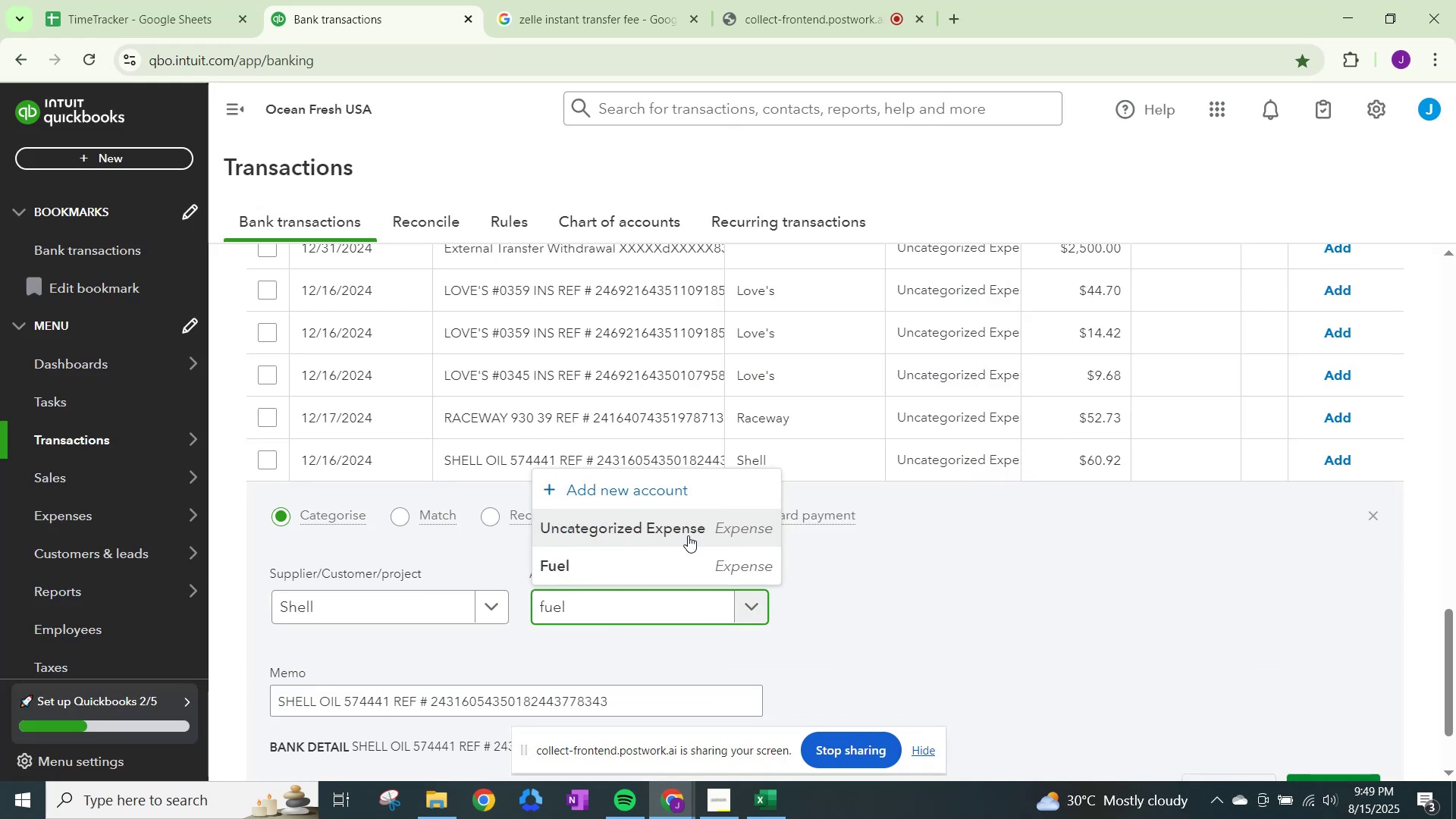 
left_click([638, 572])
 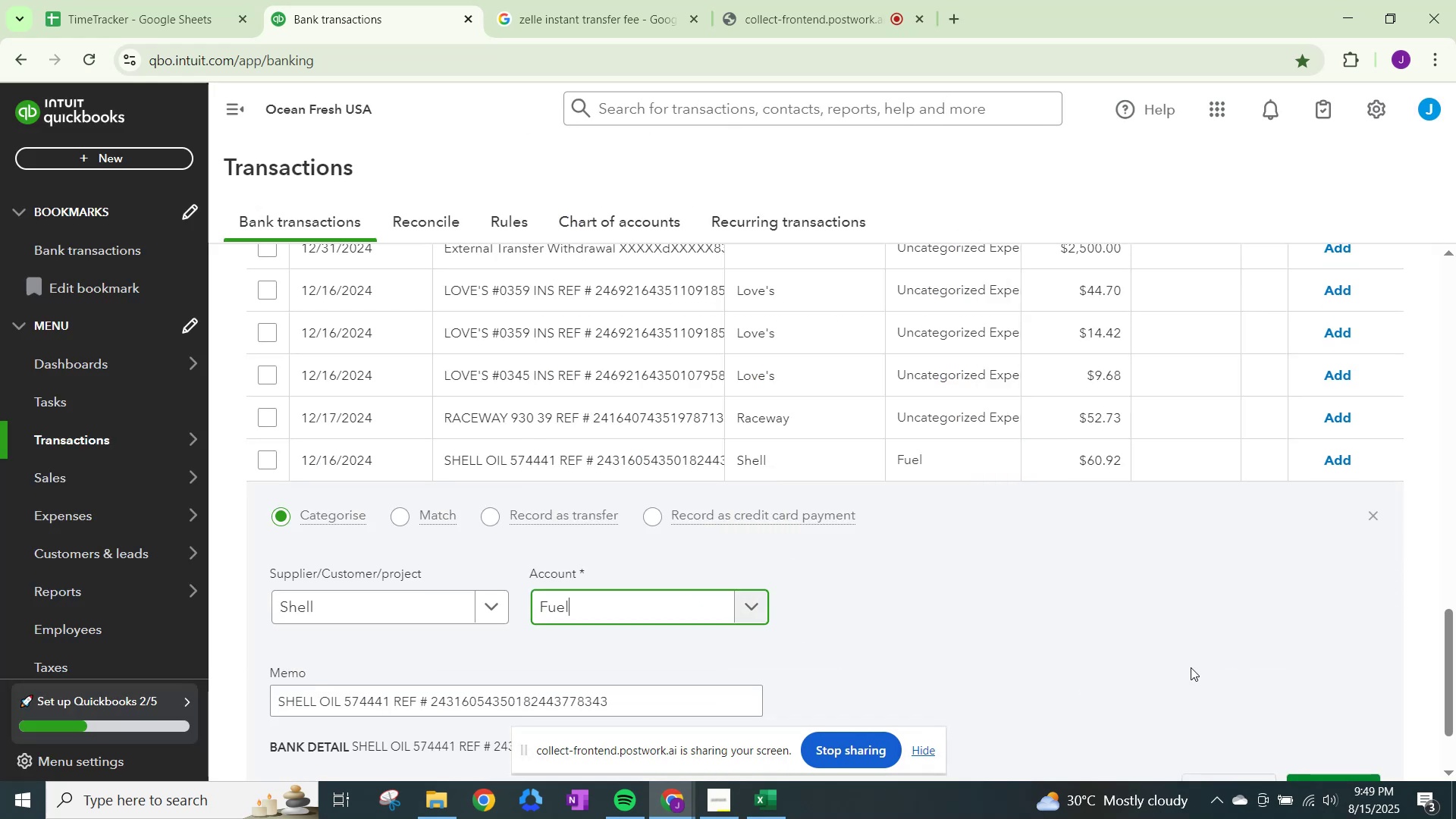 
scroll: coordinate [1319, 752], scroll_direction: down, amount: 1.0
 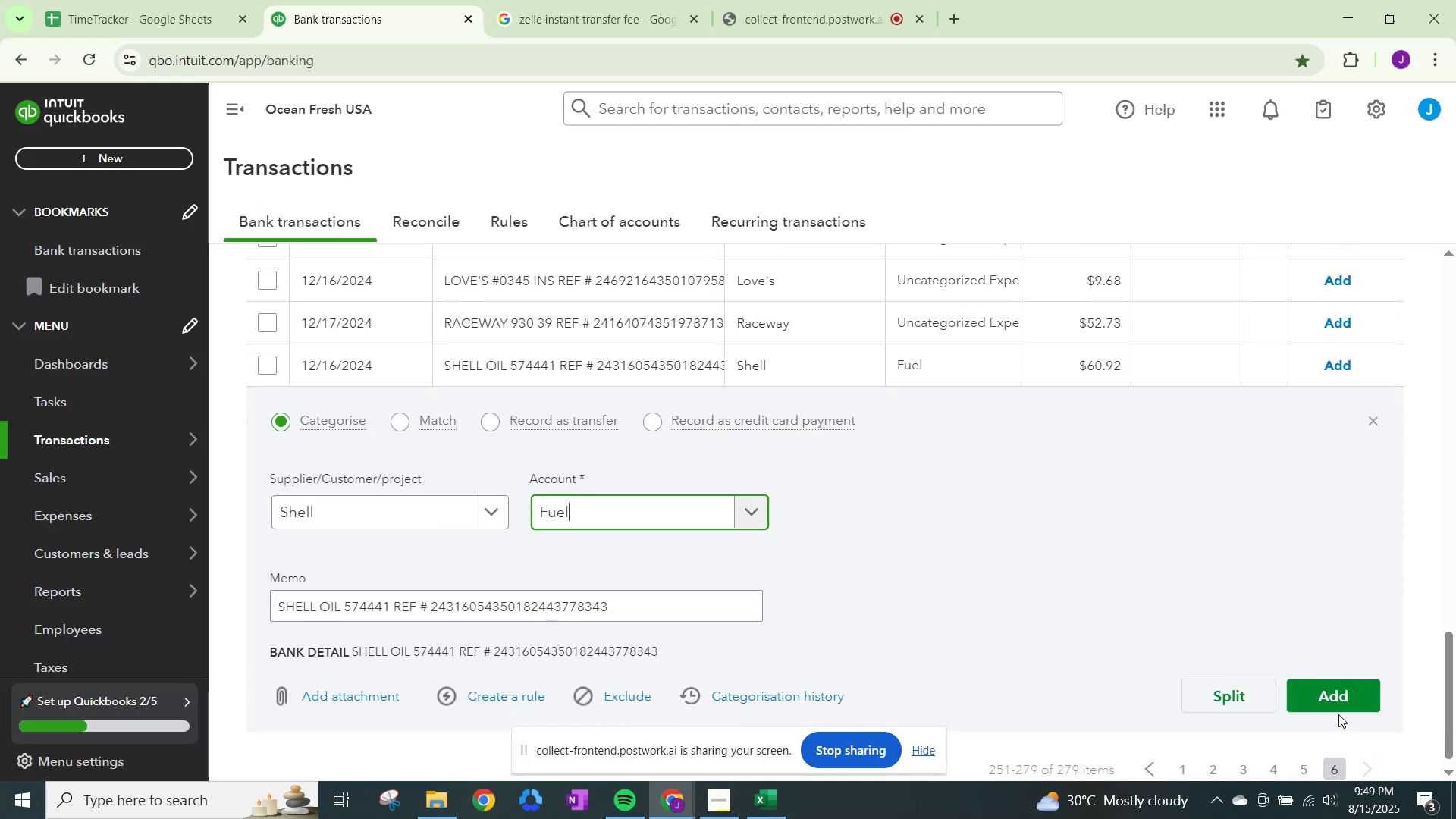 
left_click([1331, 686])
 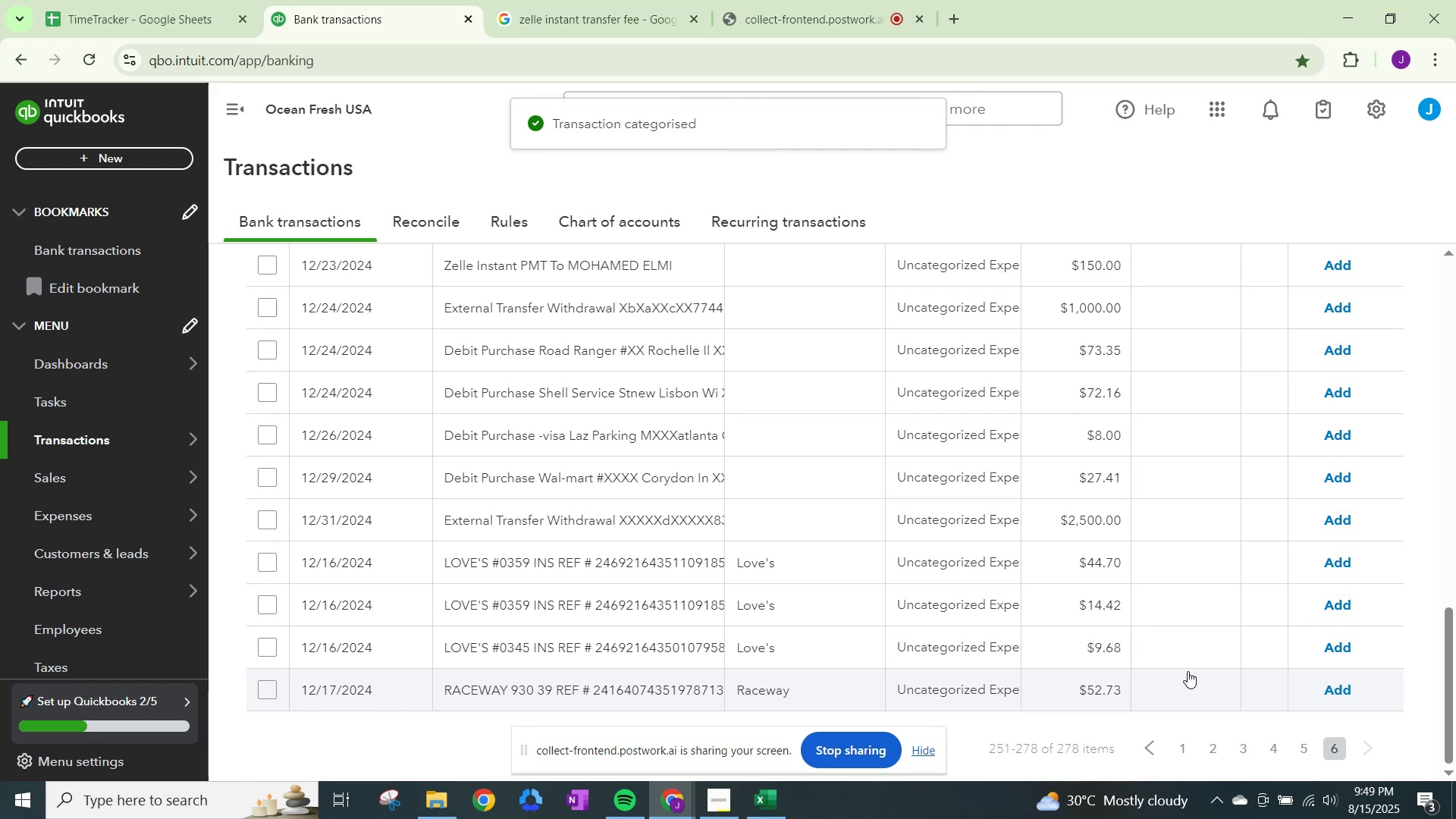 
left_click([971, 687])
 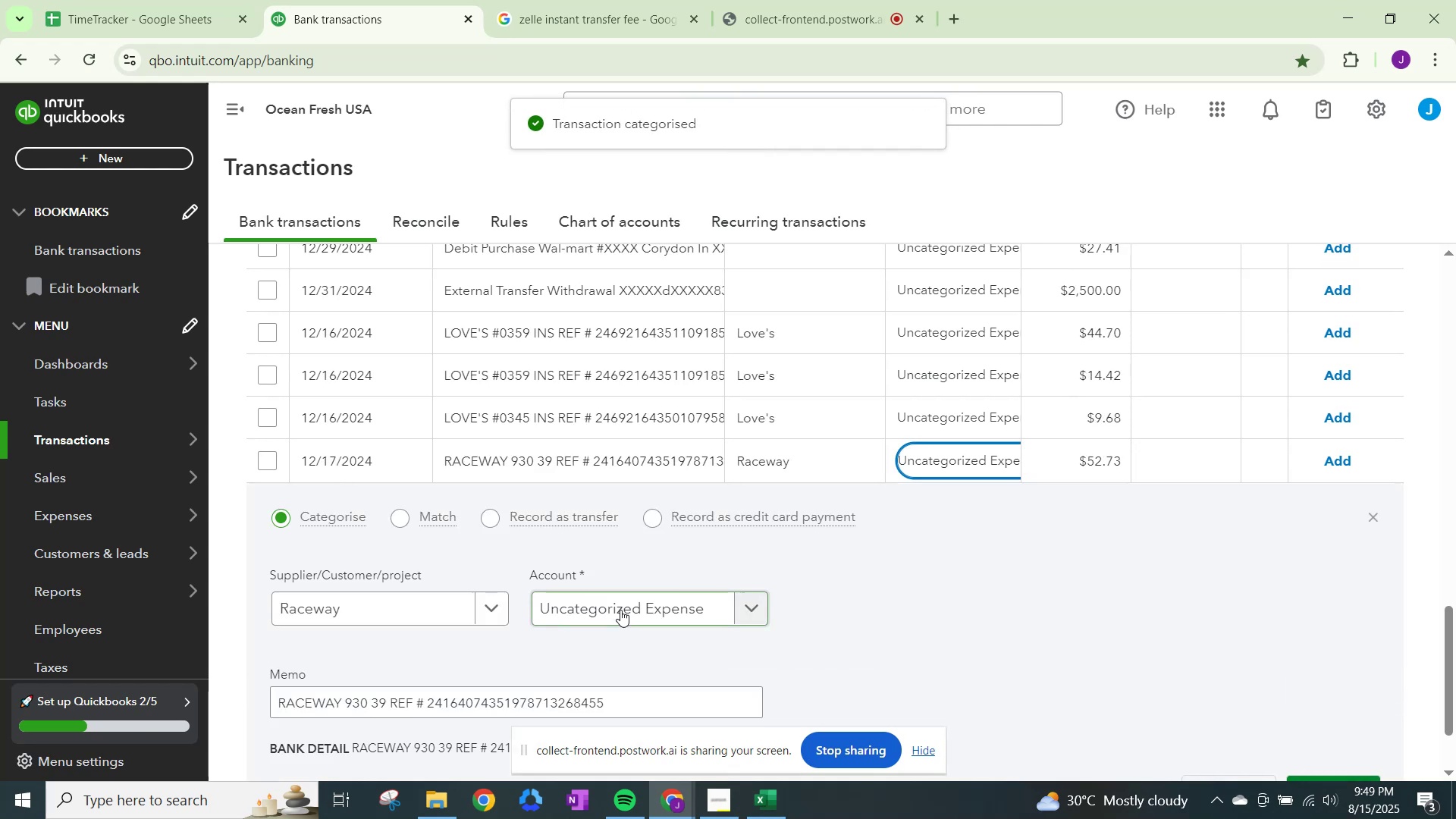 
left_click([613, 598])
 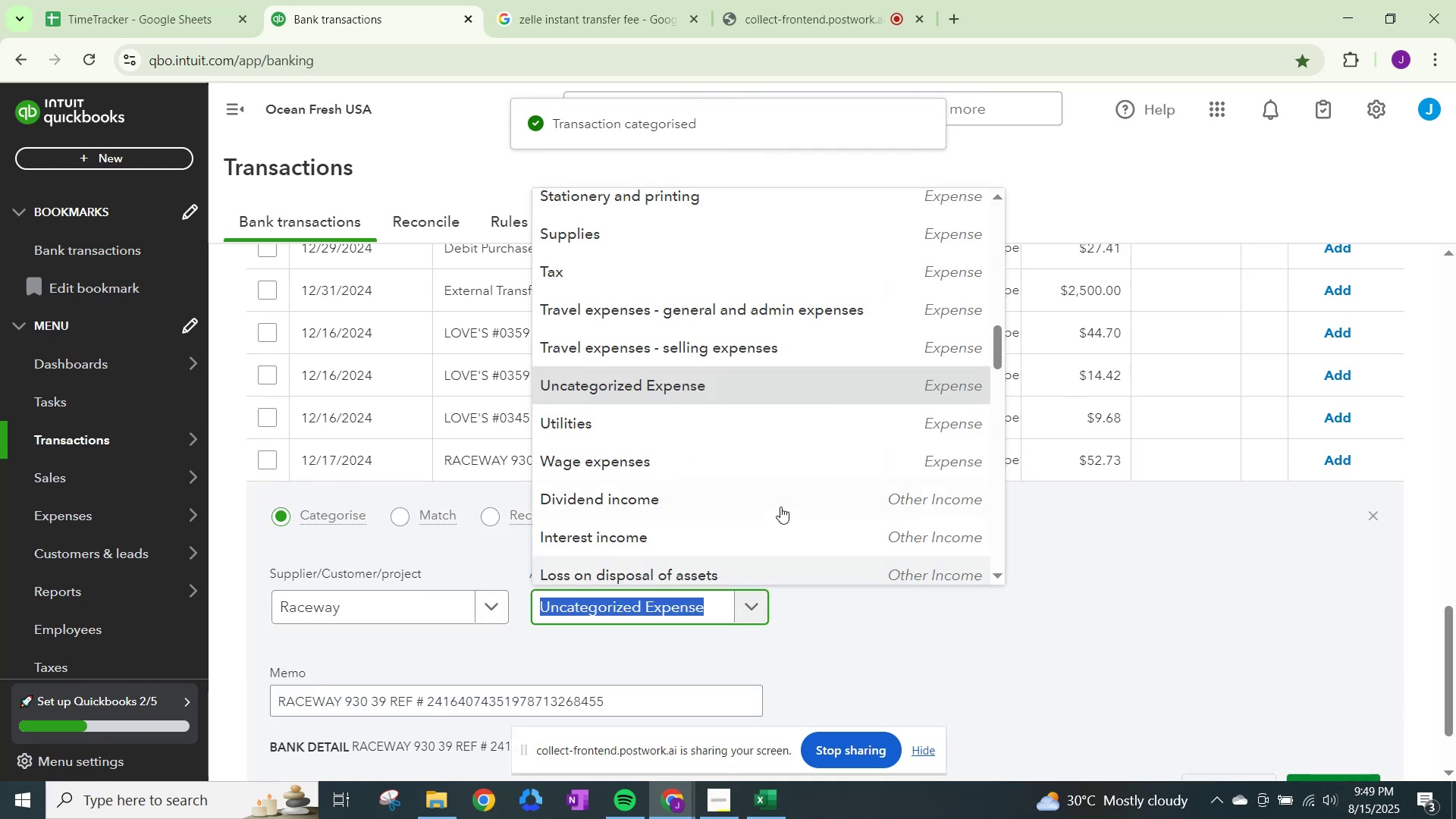 
type(fuel)
 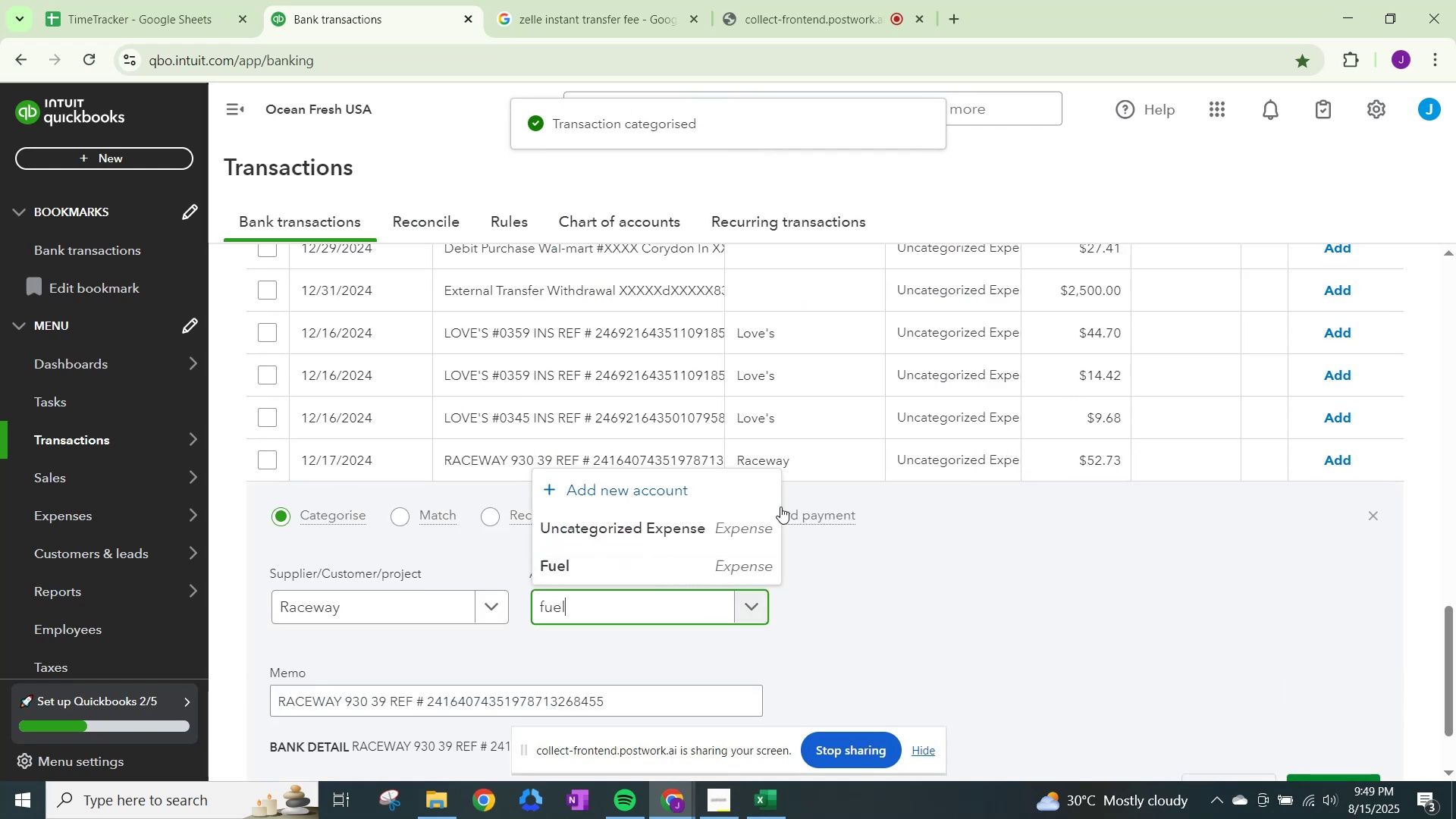 
key(Enter)
 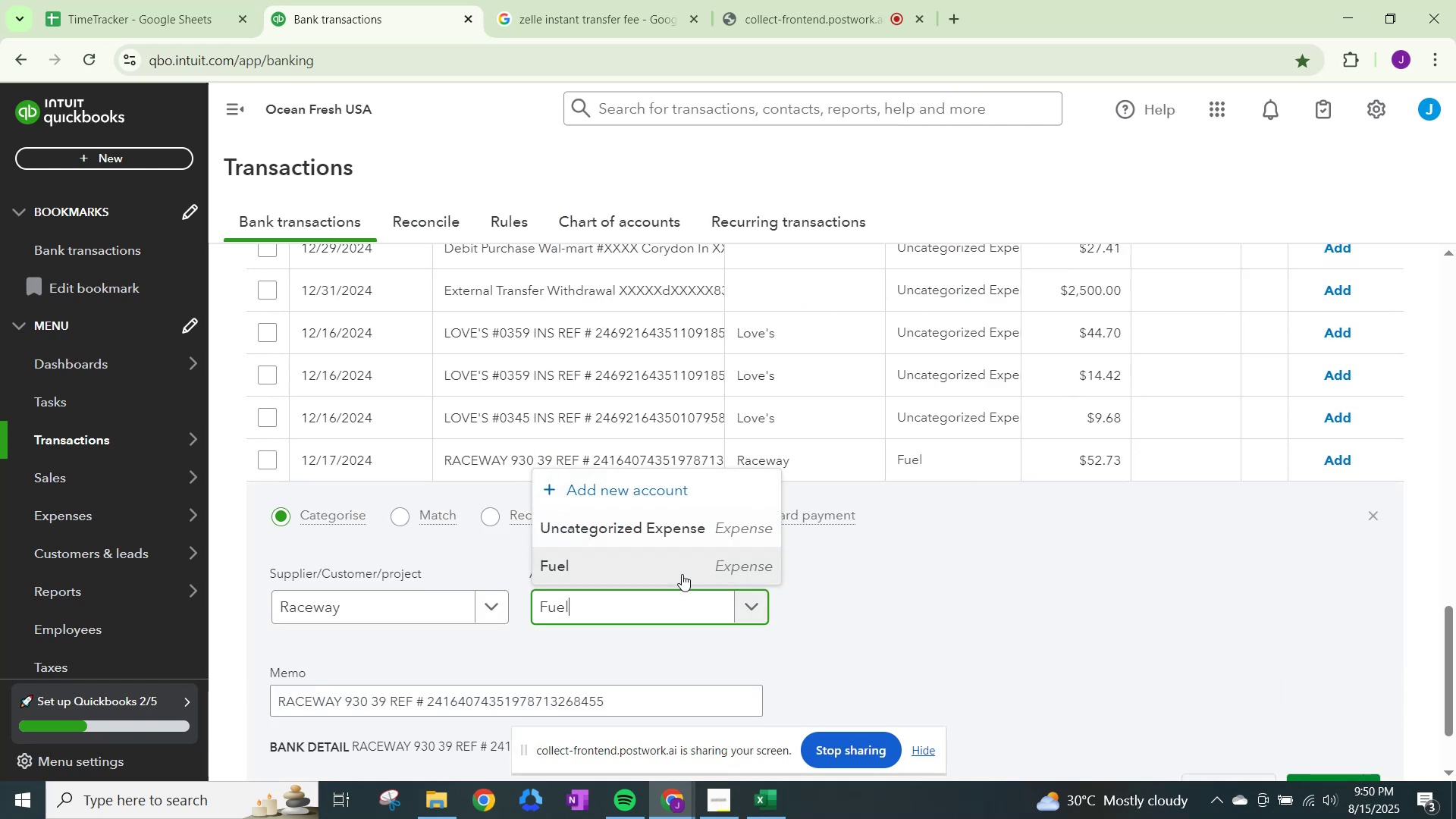 
scroll: coordinate [1301, 708], scroll_direction: down, amount: 2.0
 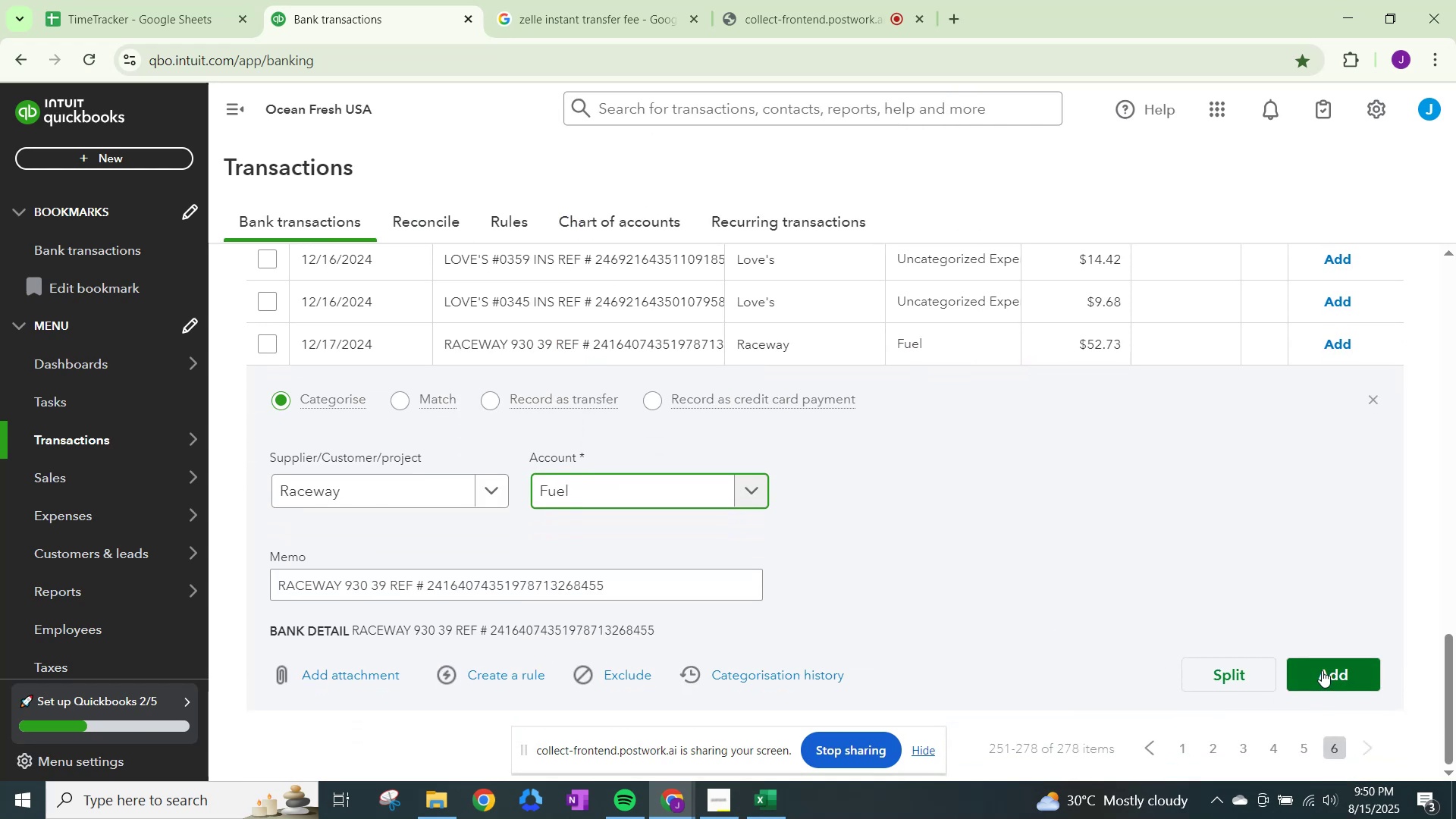 
left_click([1323, 669])
 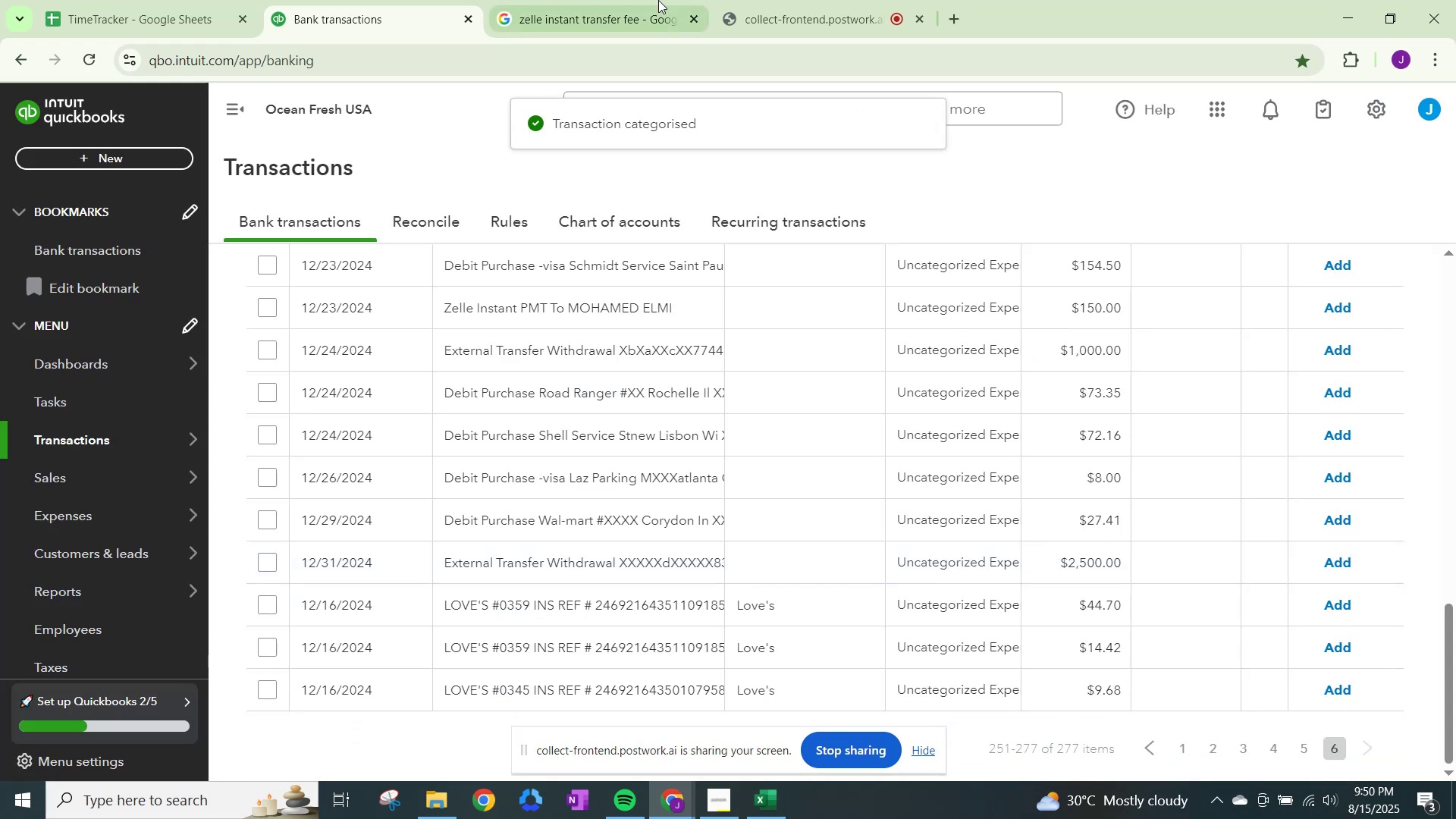 
left_click([566, 0])
 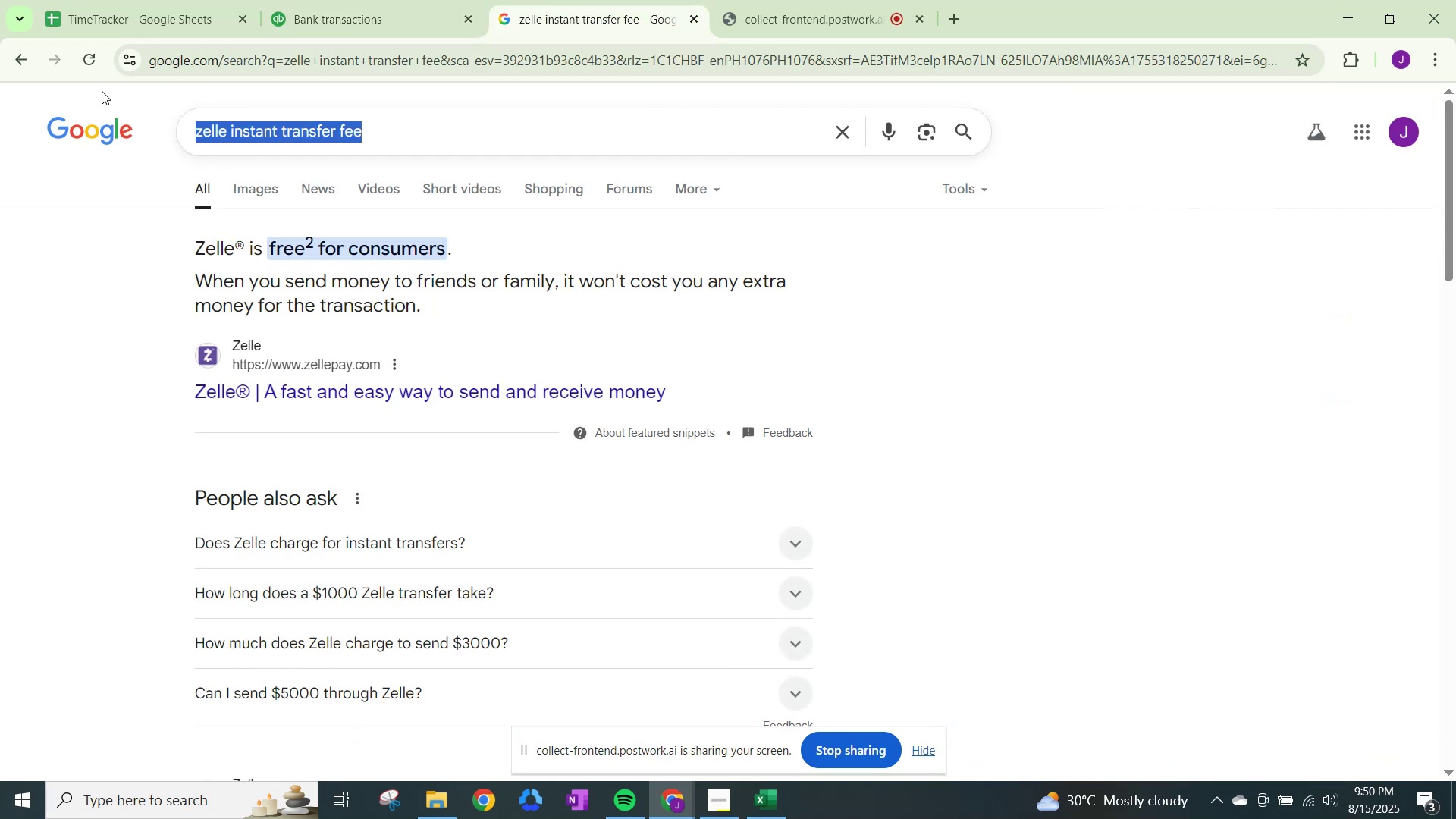 
type(love)
 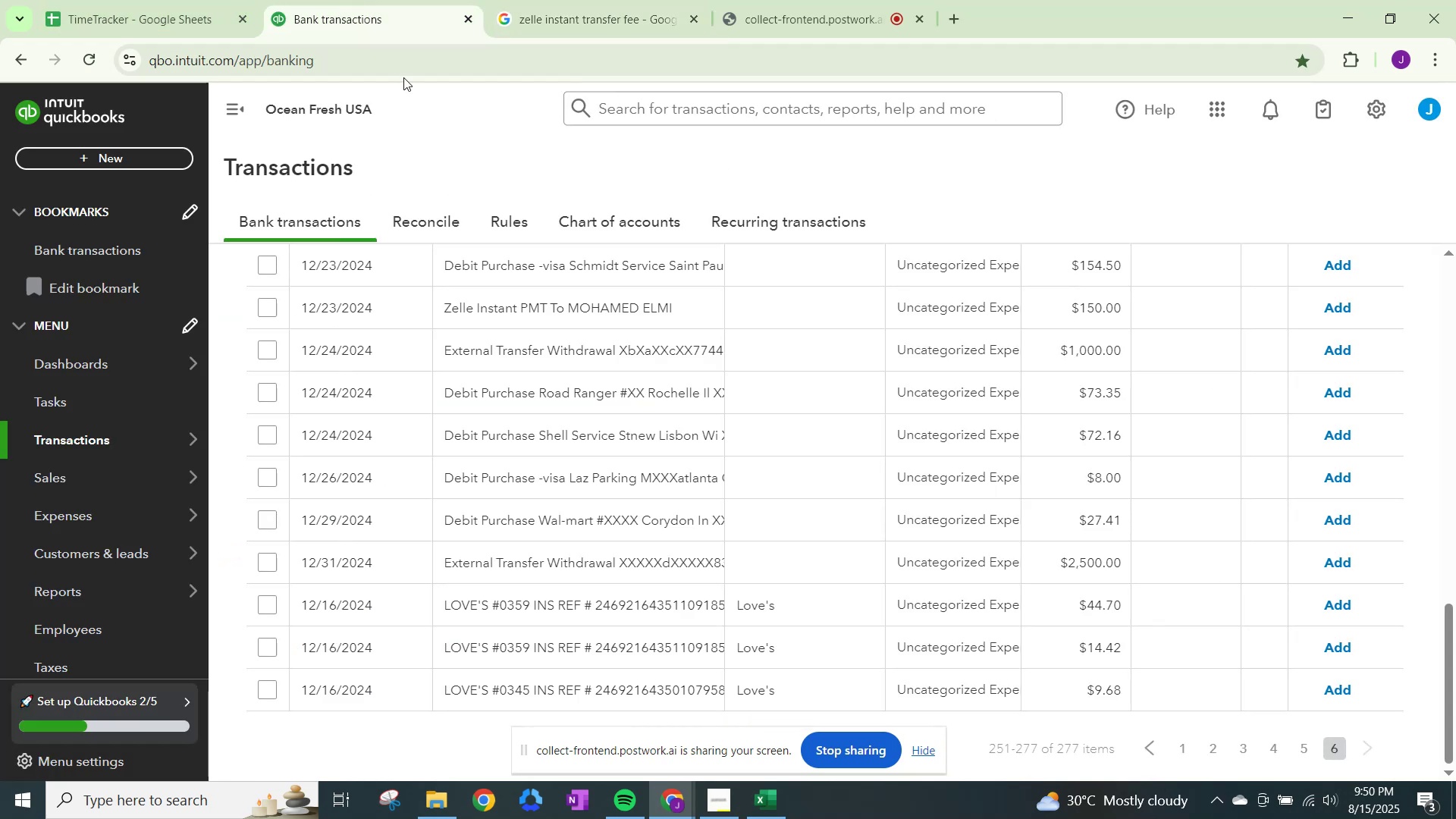 
left_click([548, 0])
 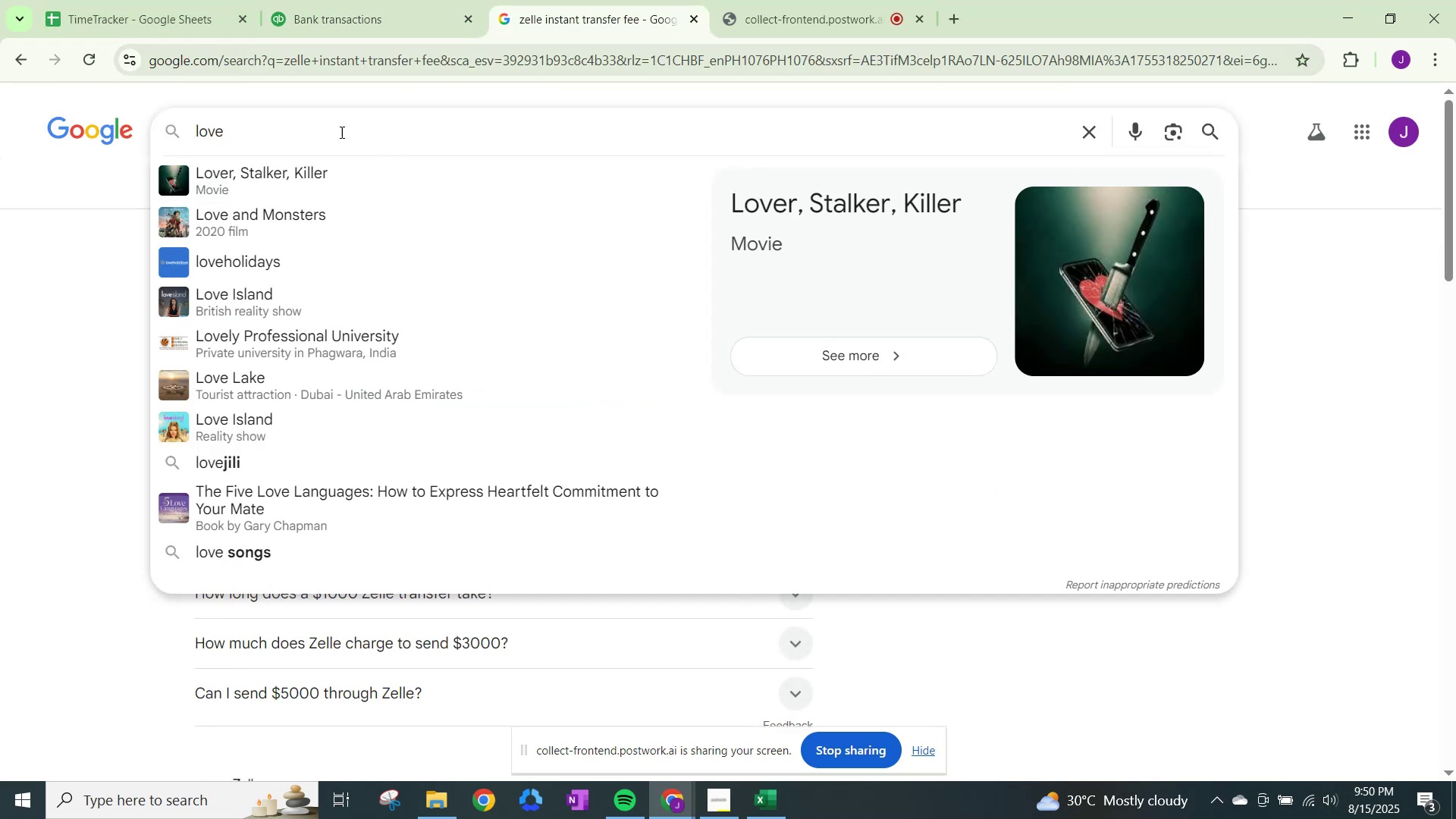 
left_click([336, 128])
 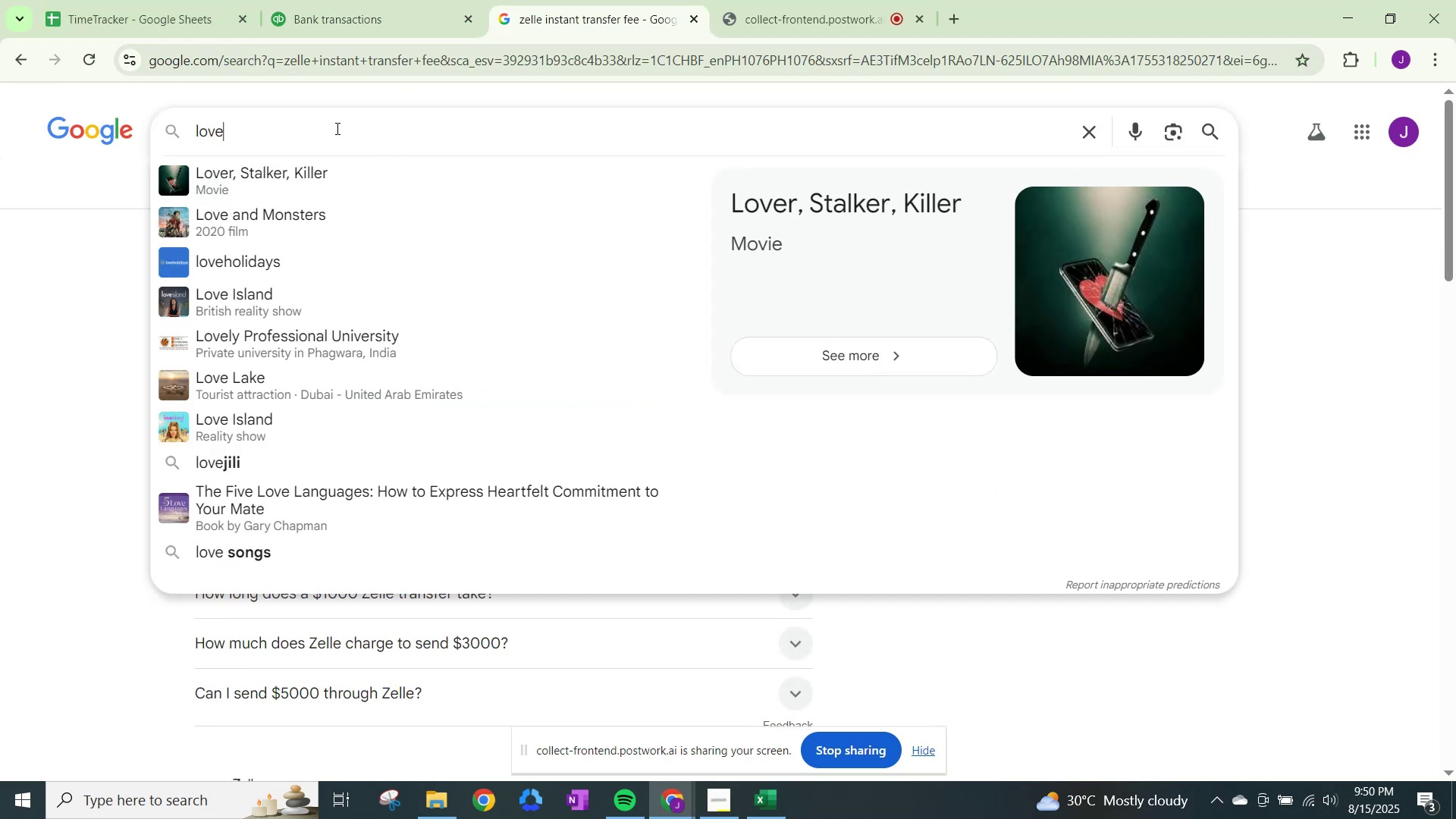 
key(Quote)
 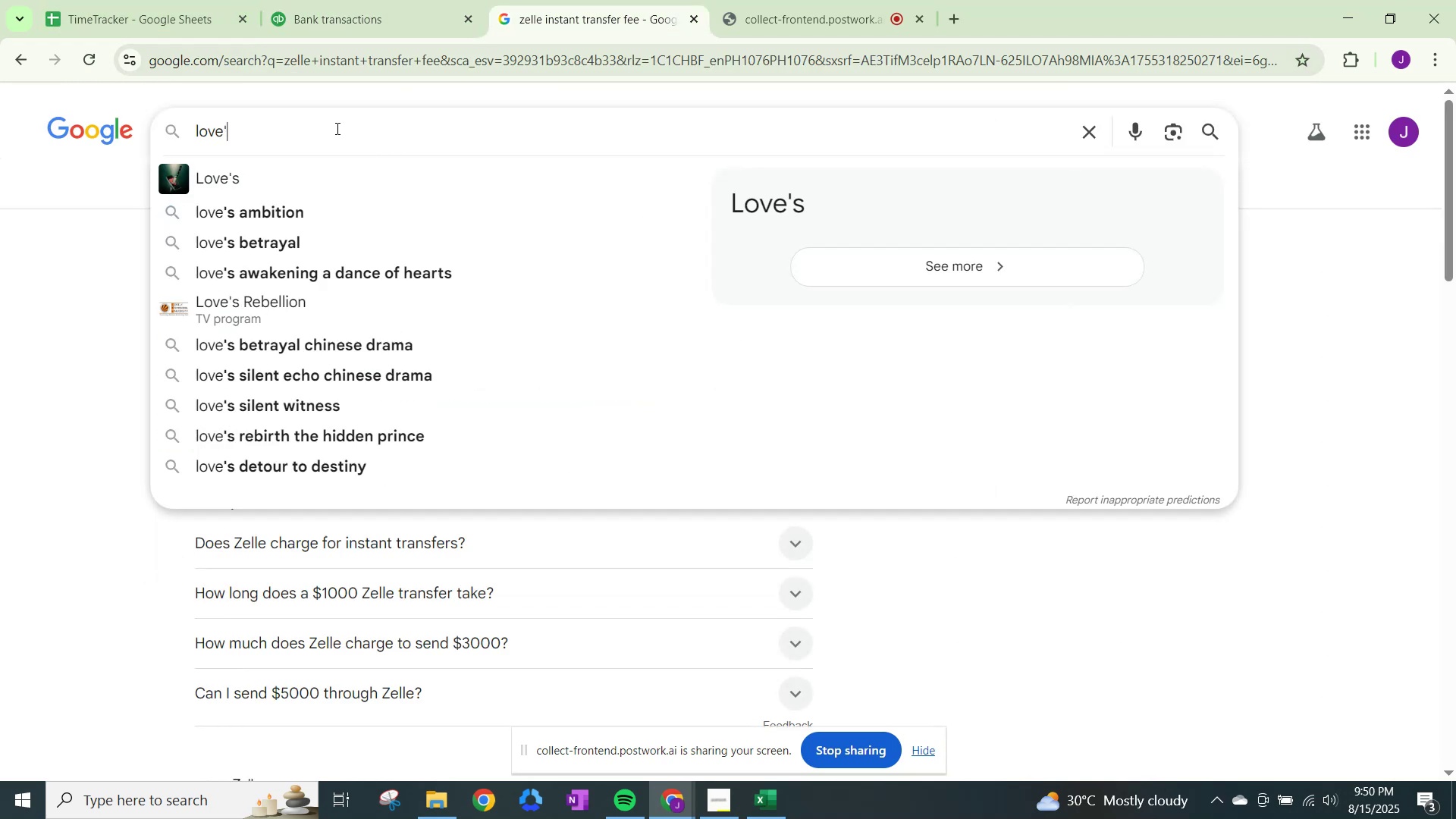 
key(S)
 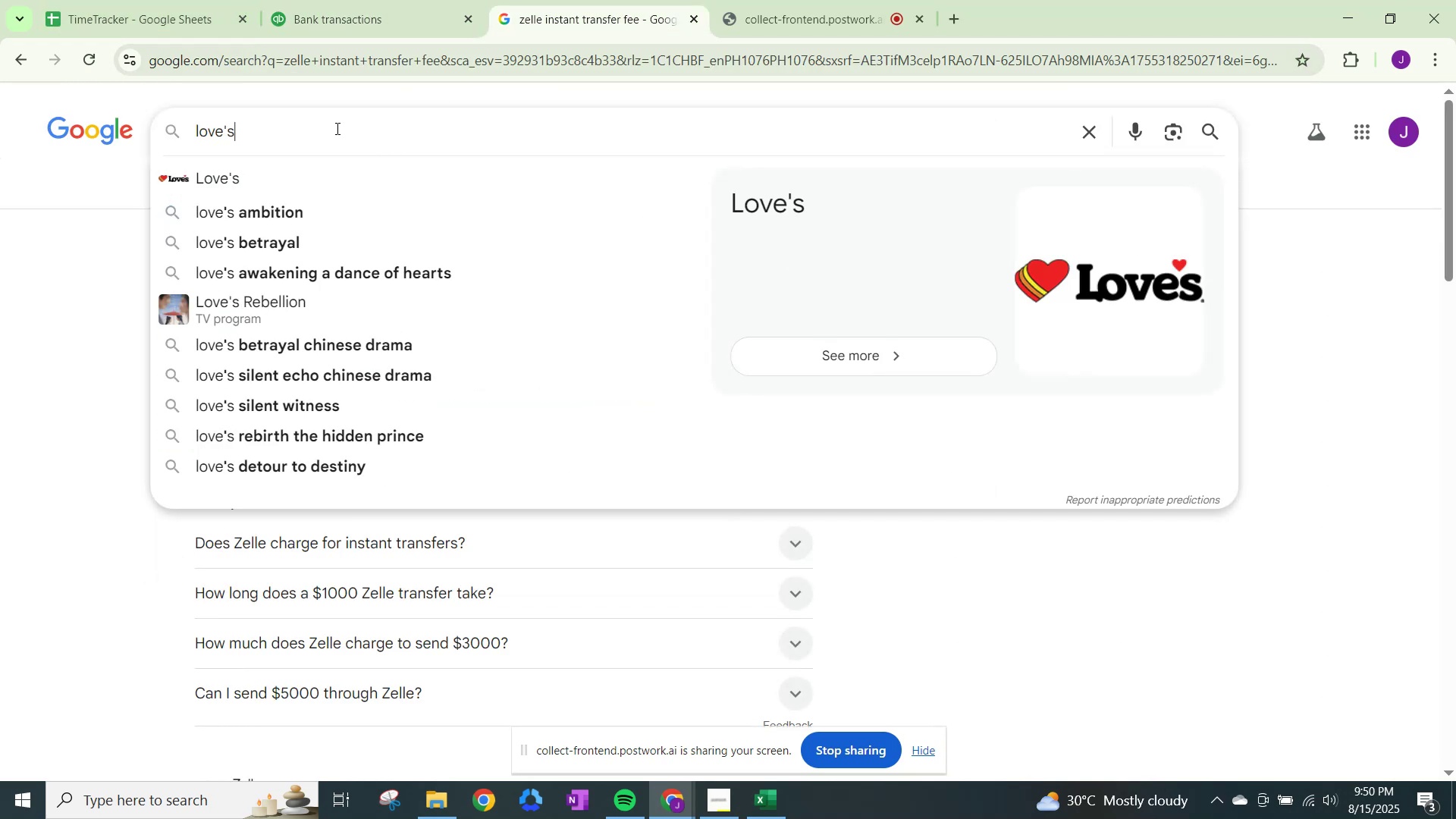 
key(ArrowDown)
 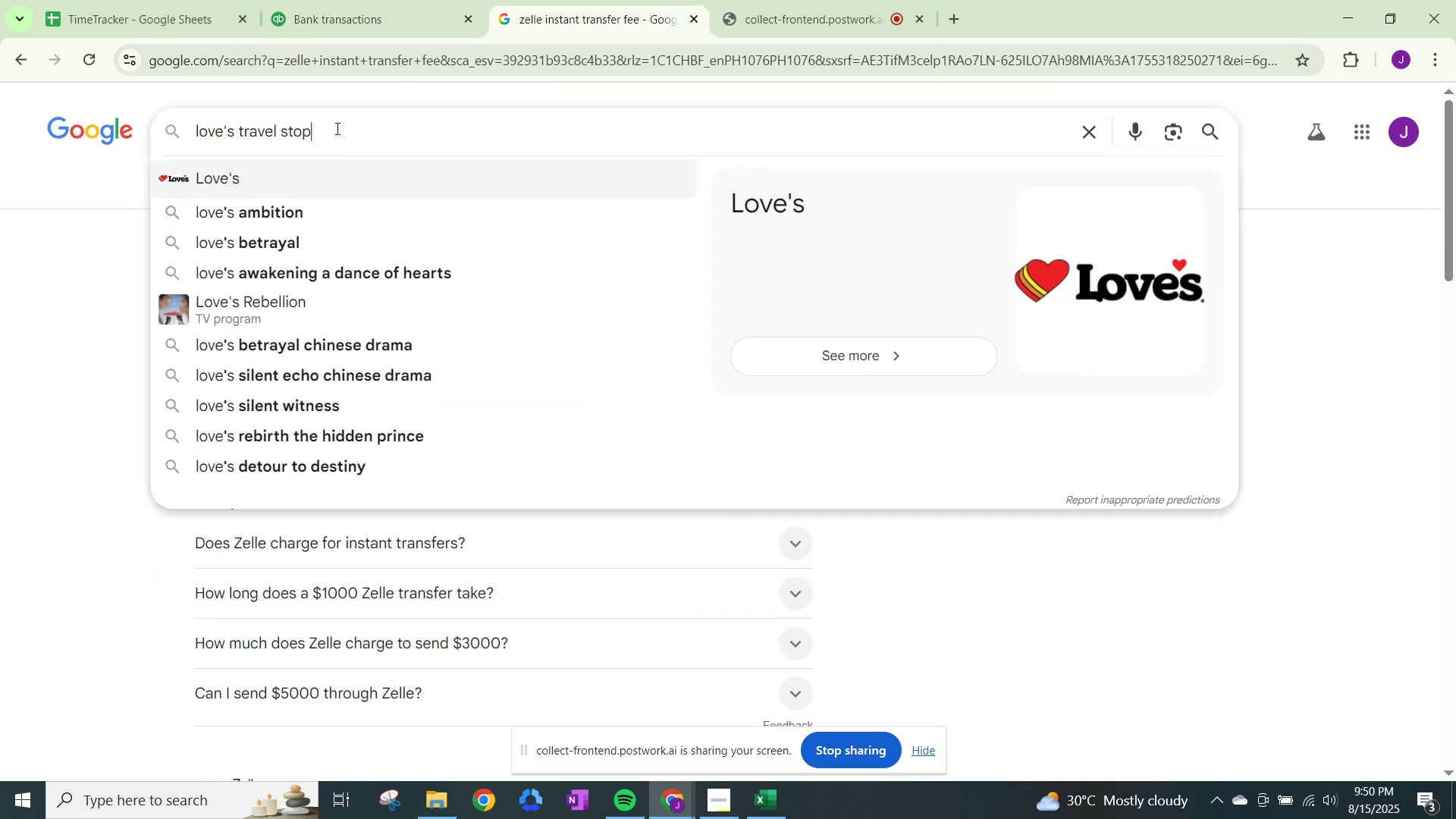 
key(Enter)
 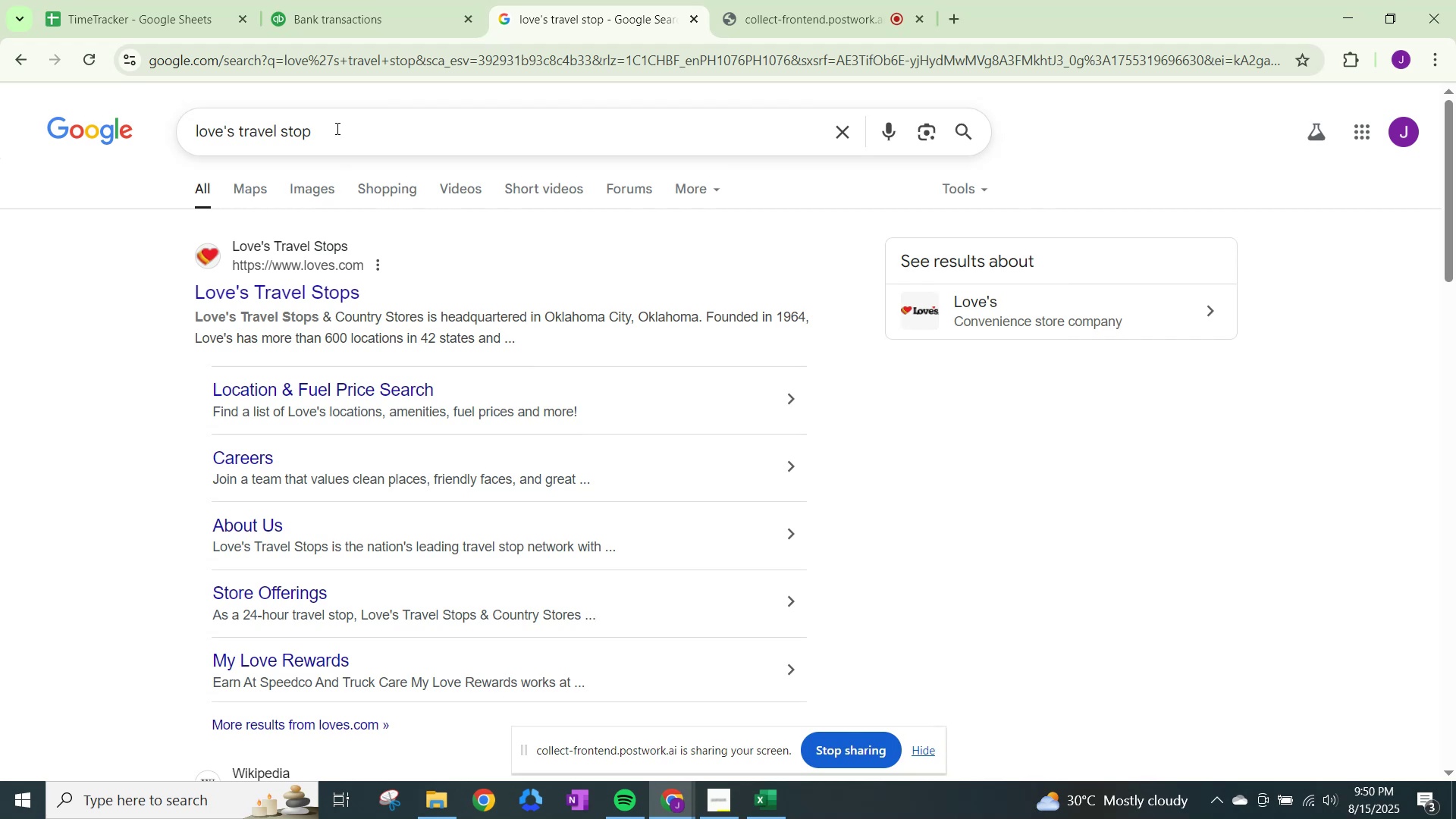 
wait(9.59)
 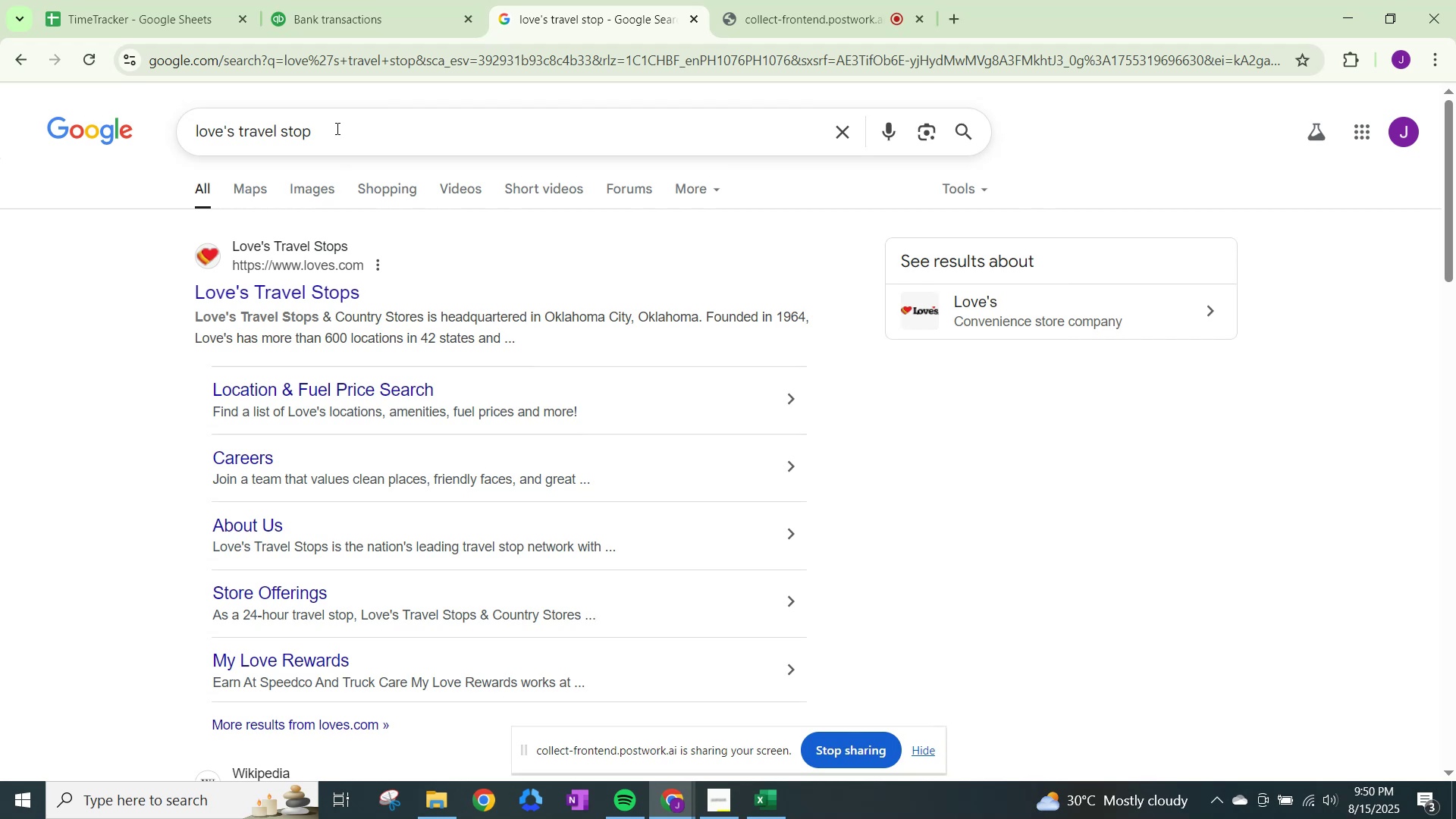 
left_click([402, 0])
 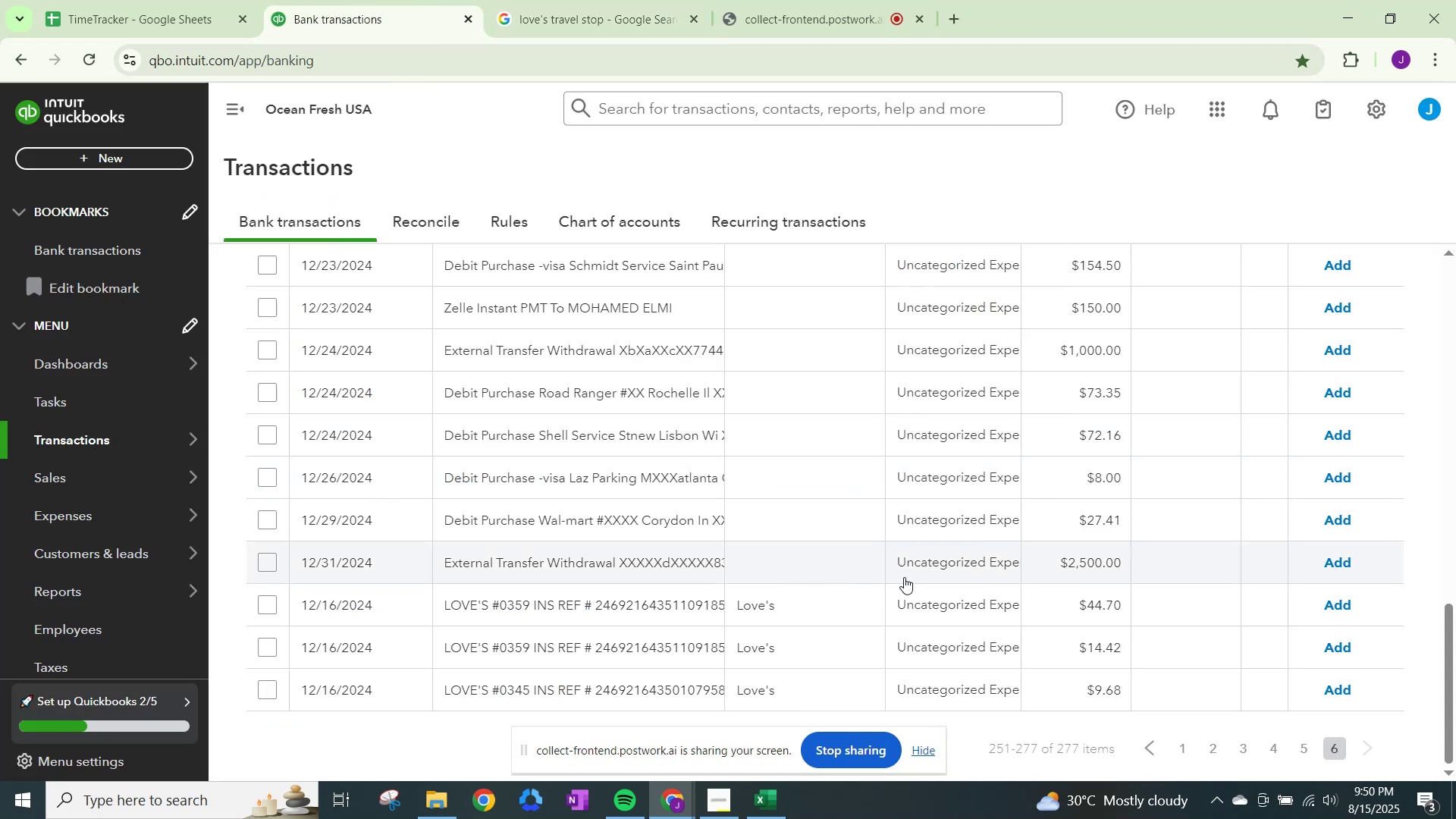 
left_click([926, 598])
 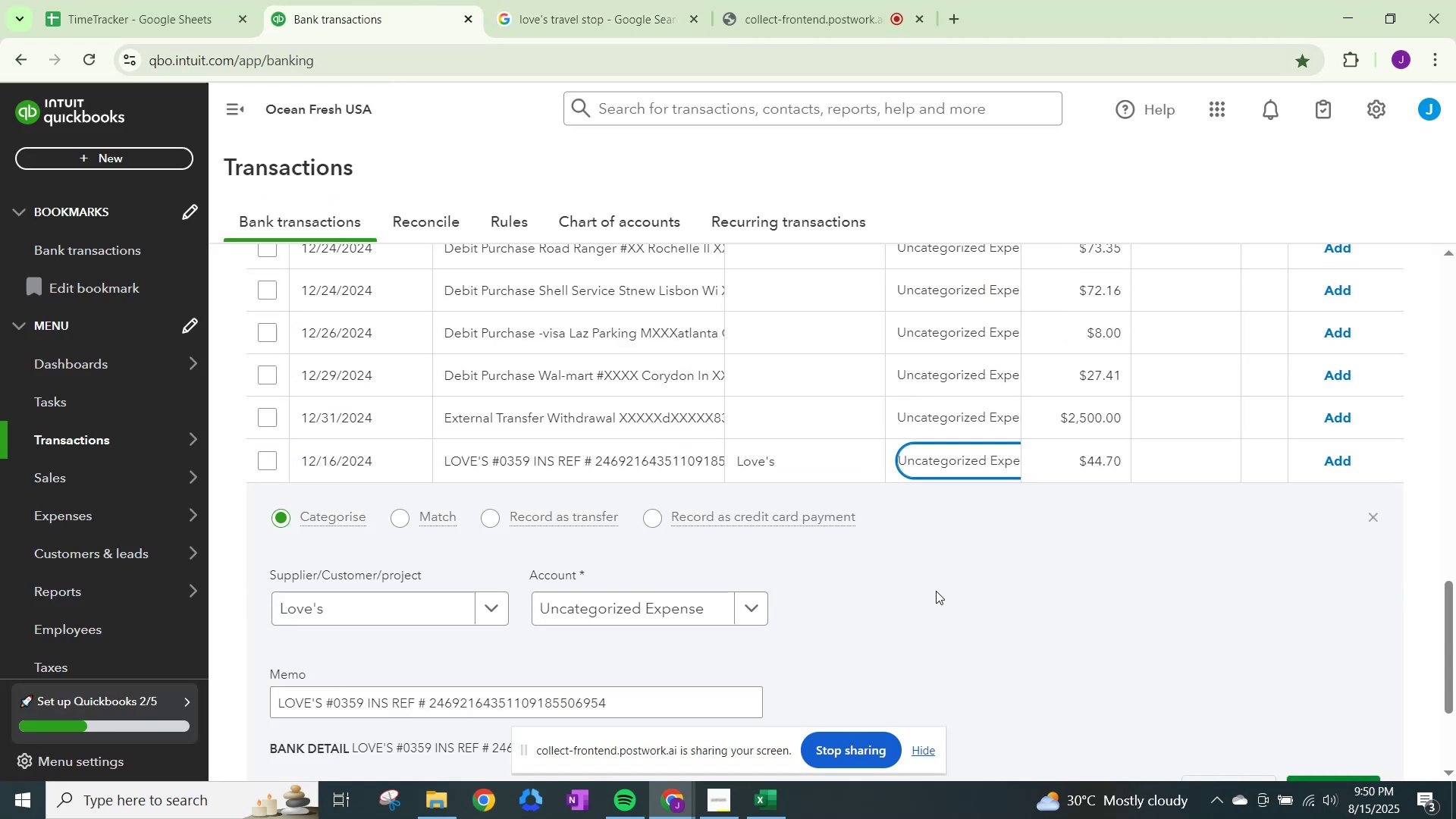 
type(fuel)
 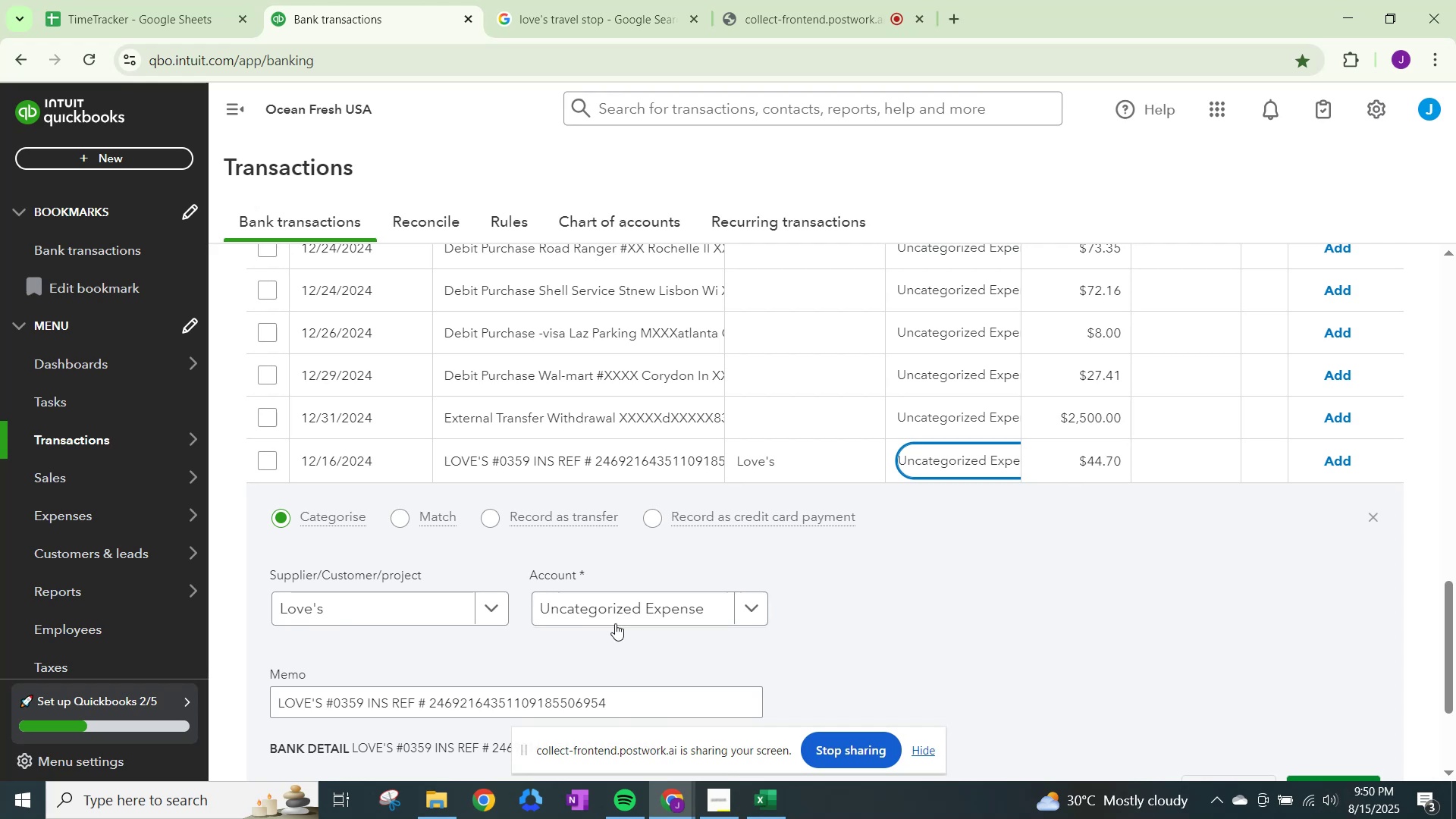 
left_click([612, 609])
 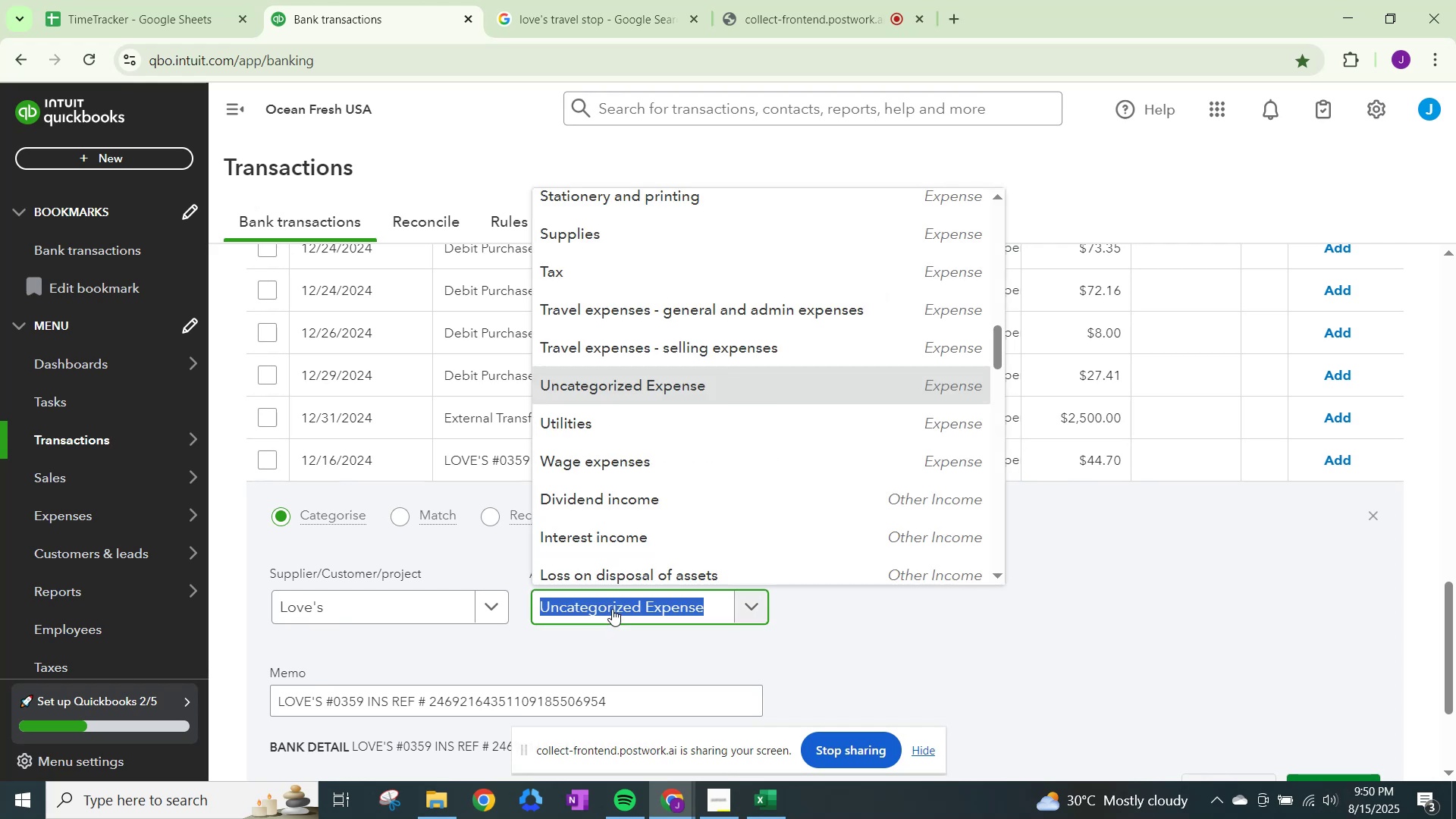 
type(fuel)
 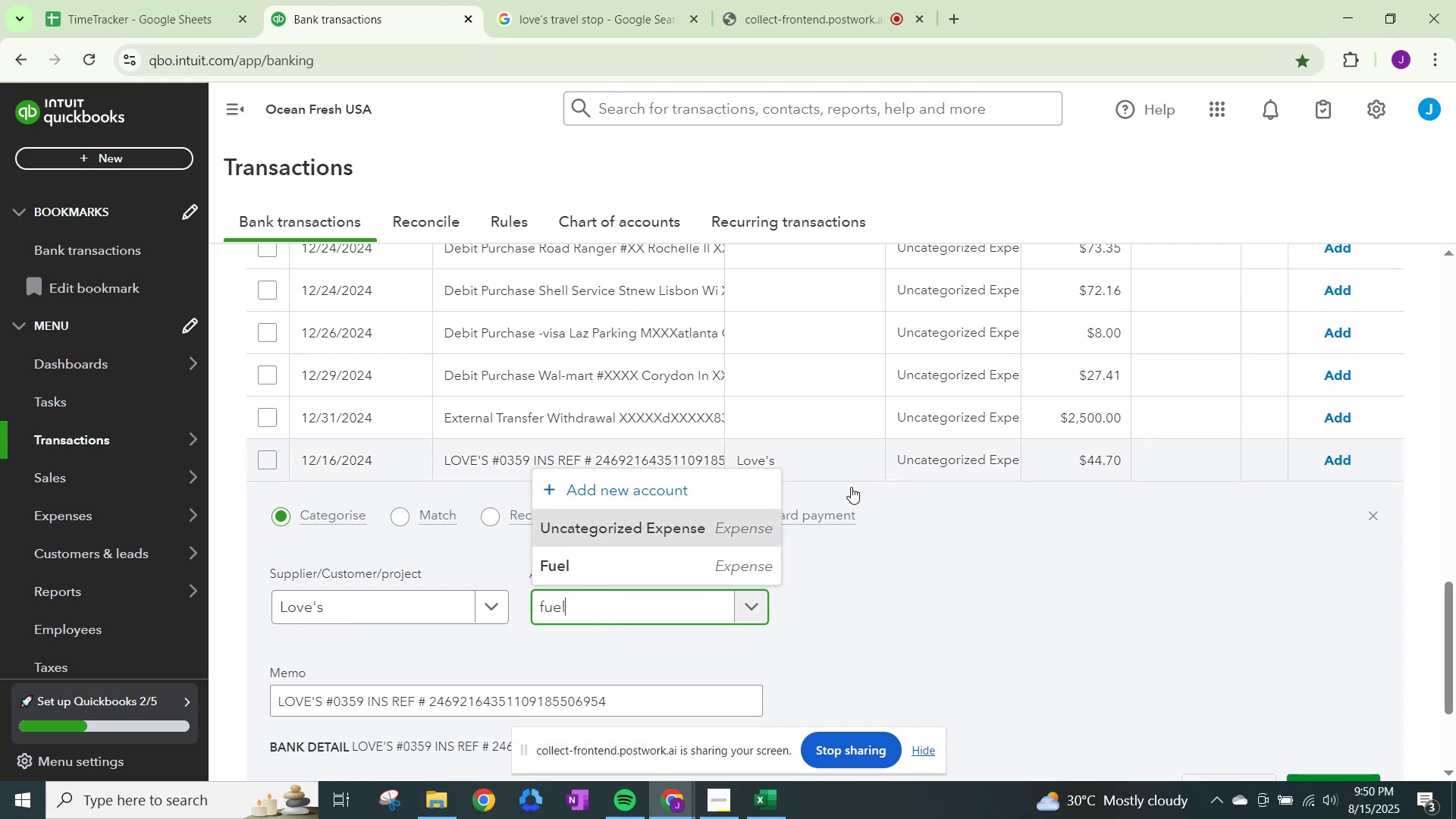 
left_click([632, 564])
 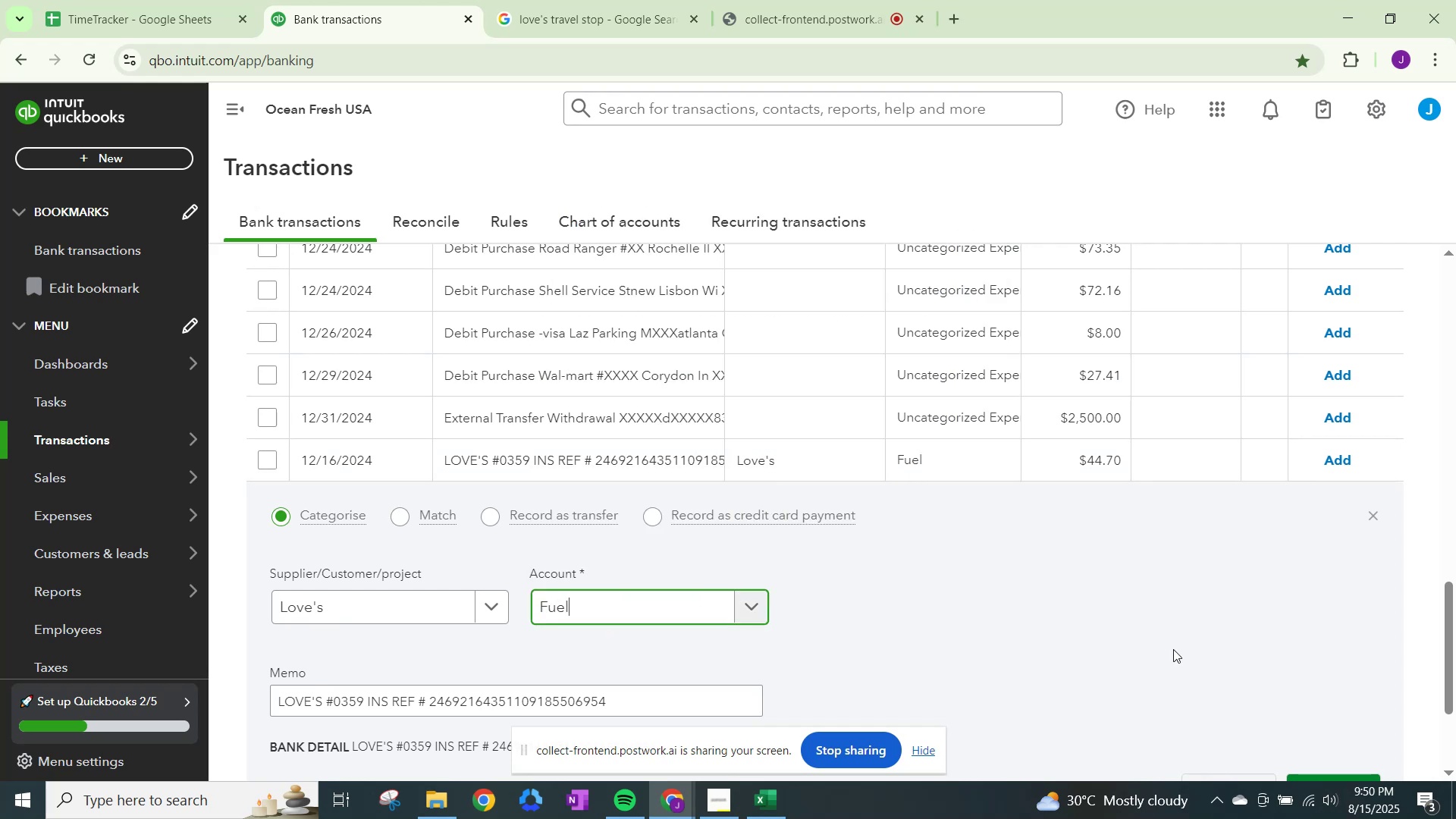 
scroll: coordinate [1250, 677], scroll_direction: down, amount: 1.0
 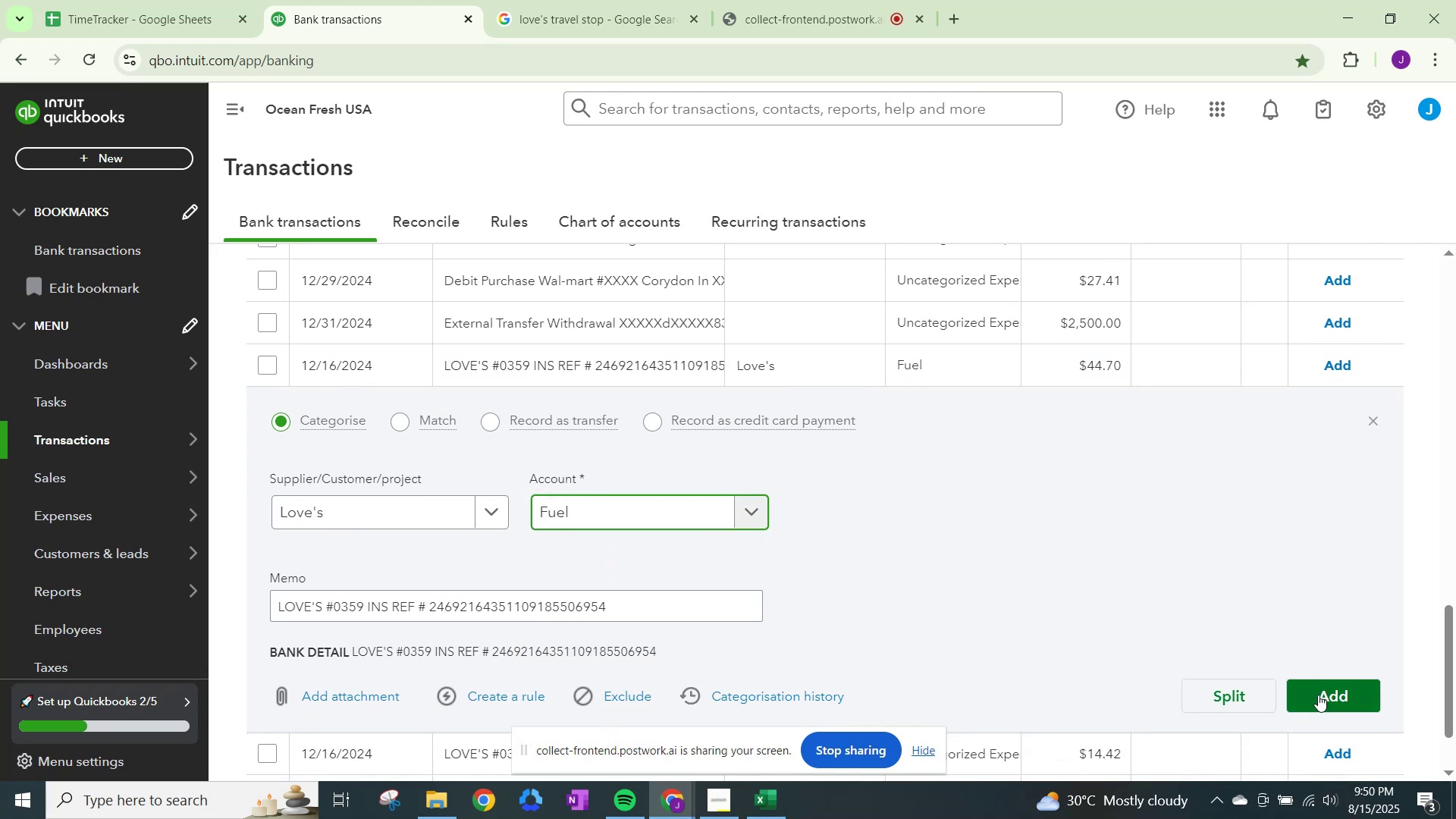 
left_click([1324, 693])
 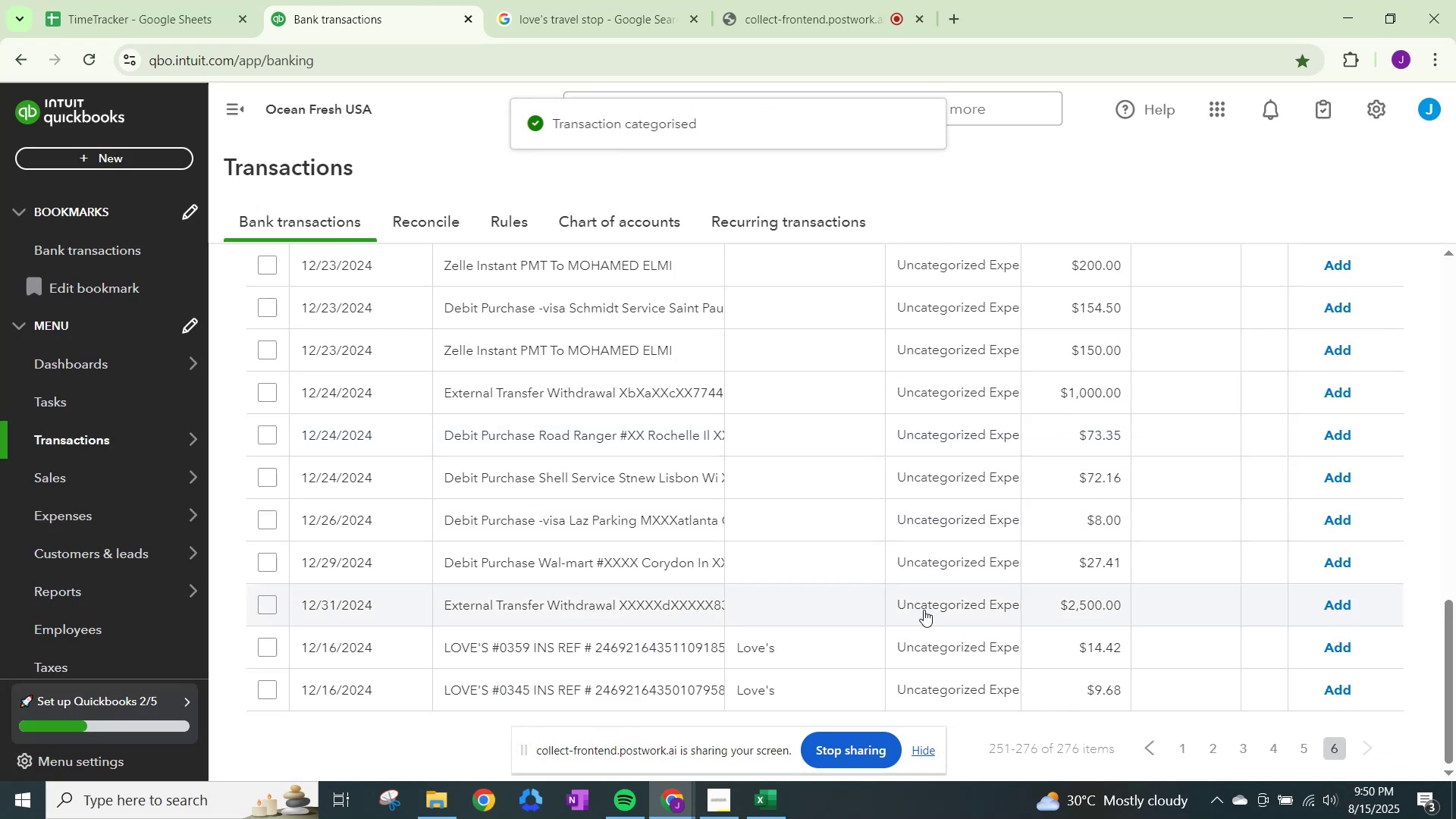 
left_click([934, 666])
 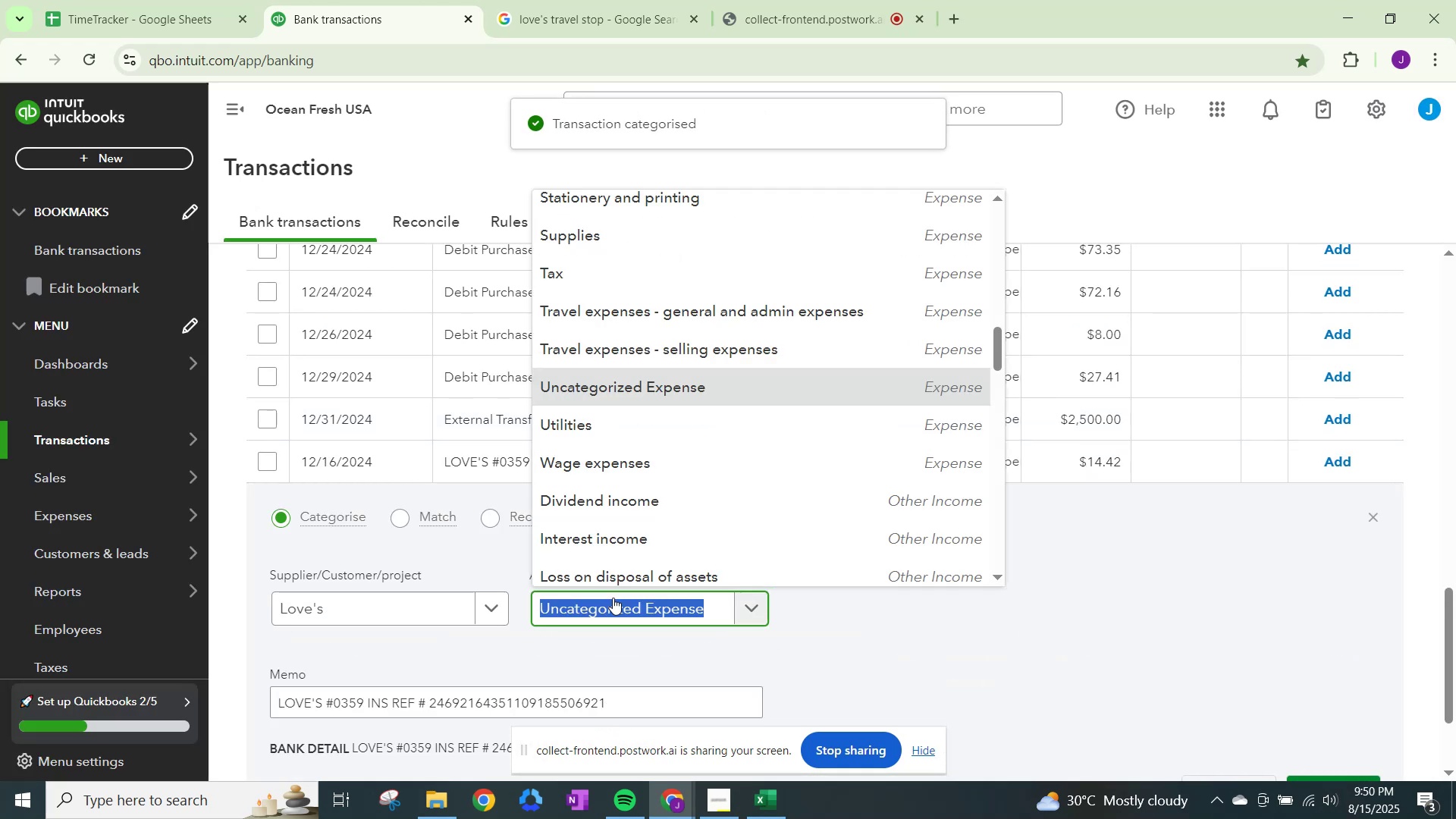 
type(fuel)
 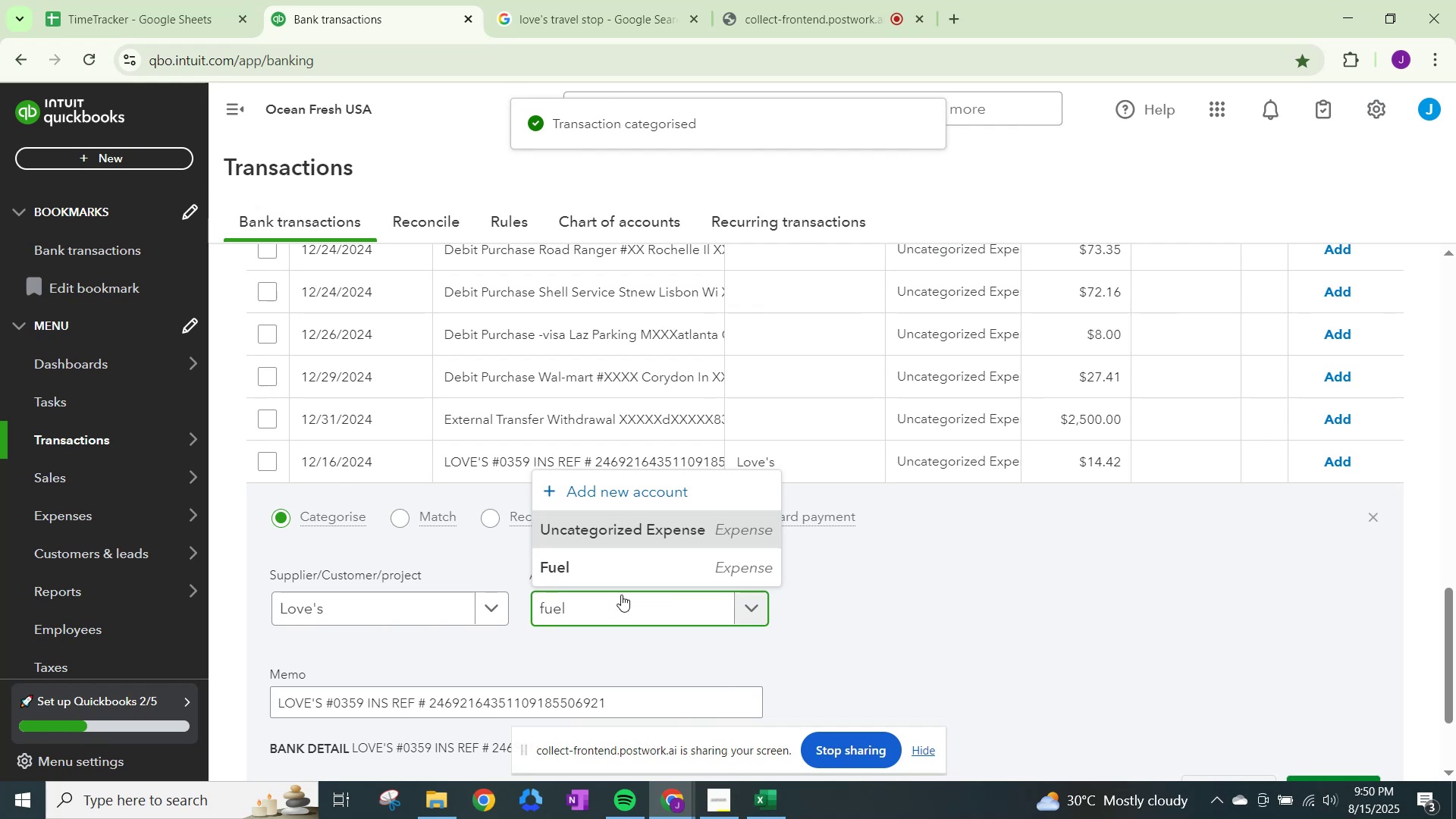 
left_click([621, 583])
 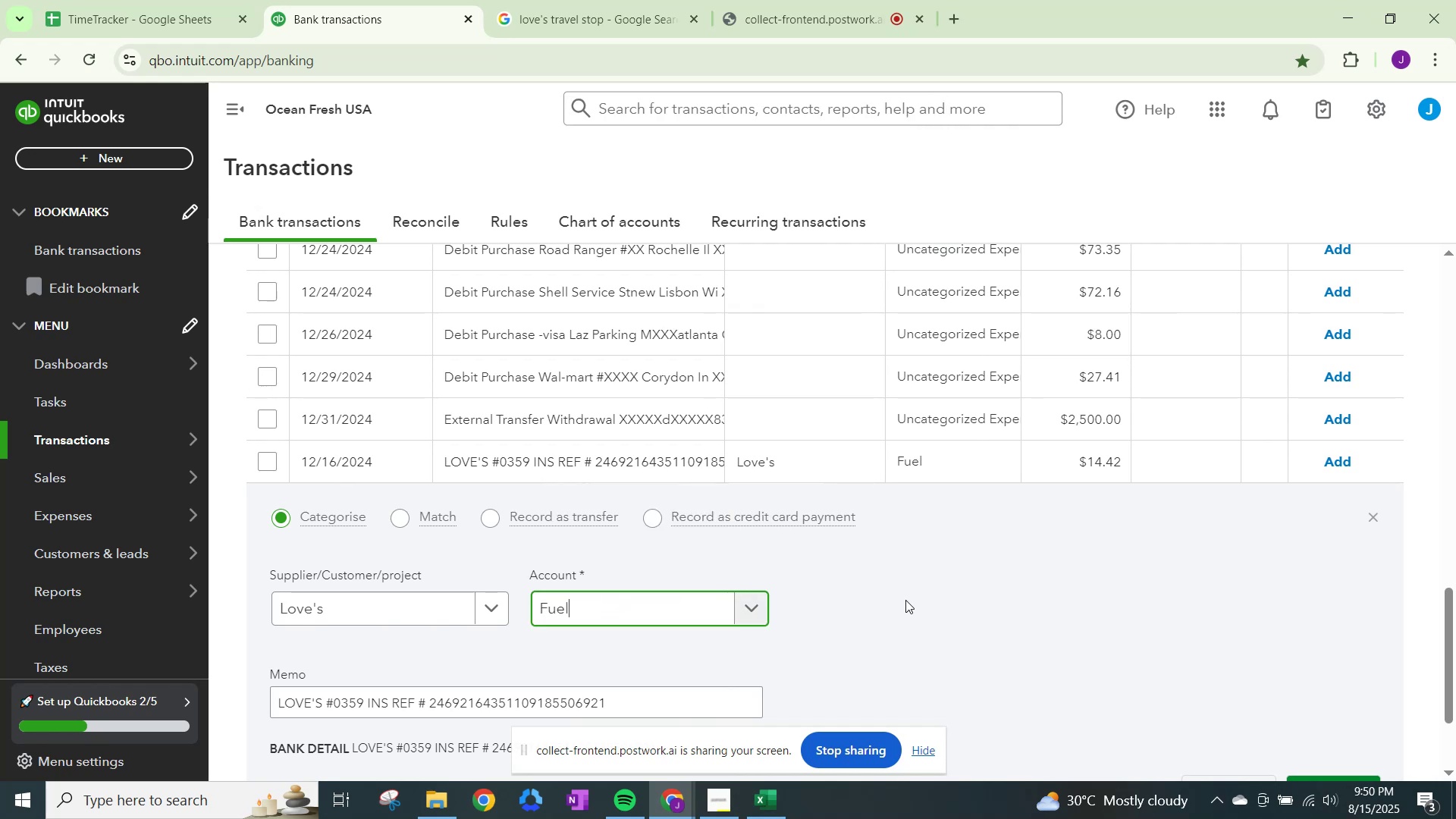 
scroll: coordinate [1218, 720], scroll_direction: down, amount: 1.0
 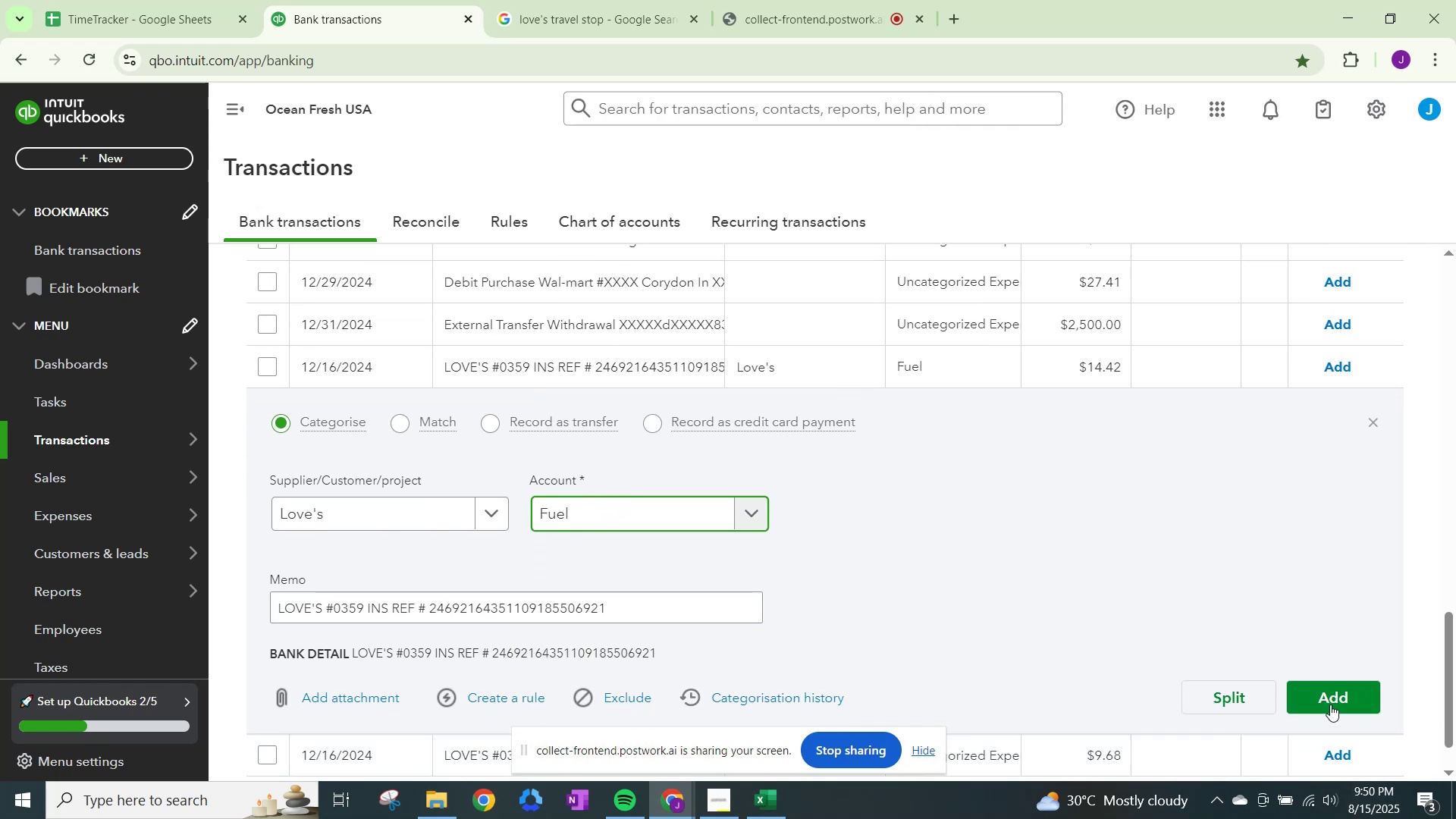 
left_click([1332, 696])
 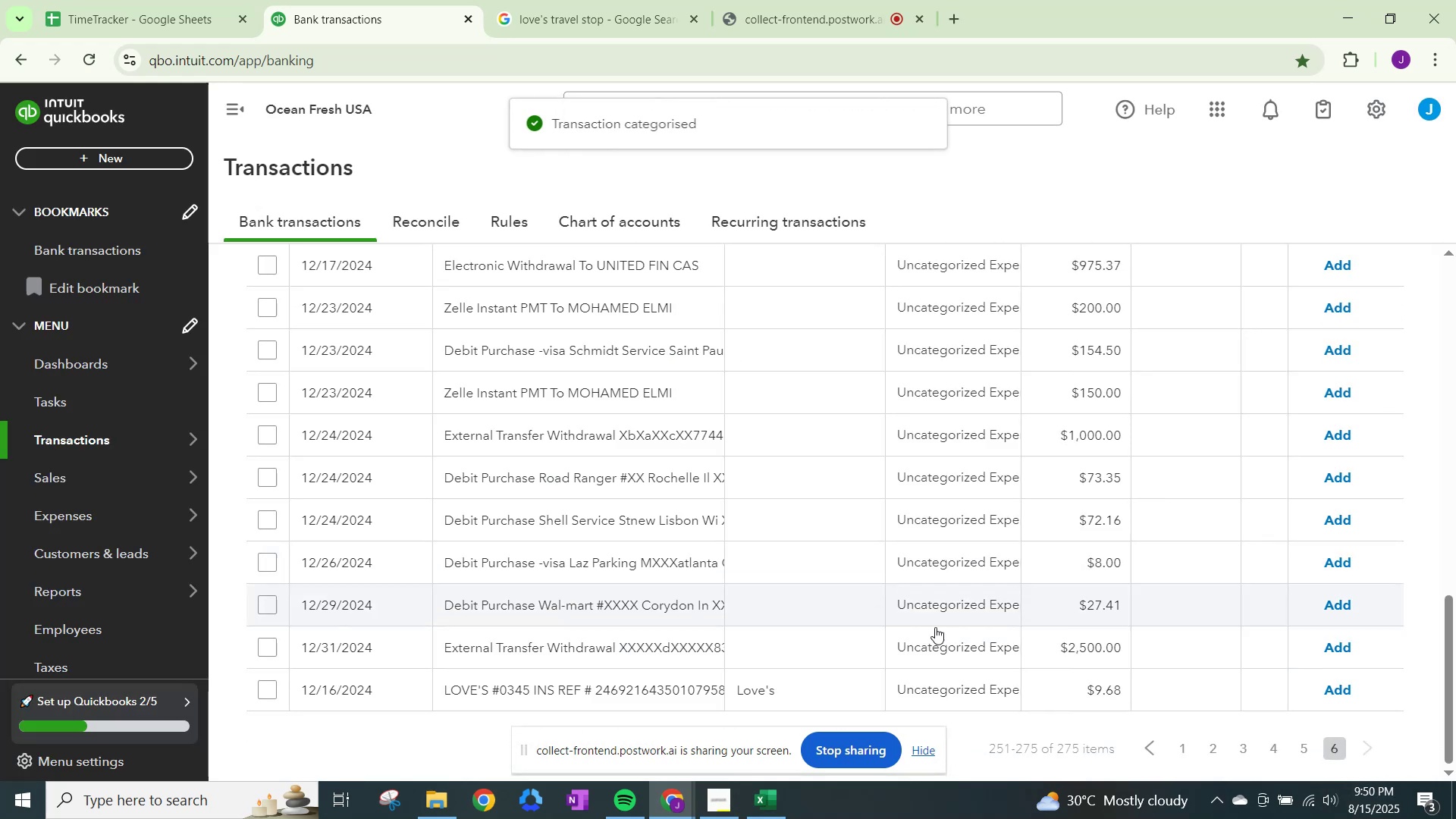 
left_click([944, 692])
 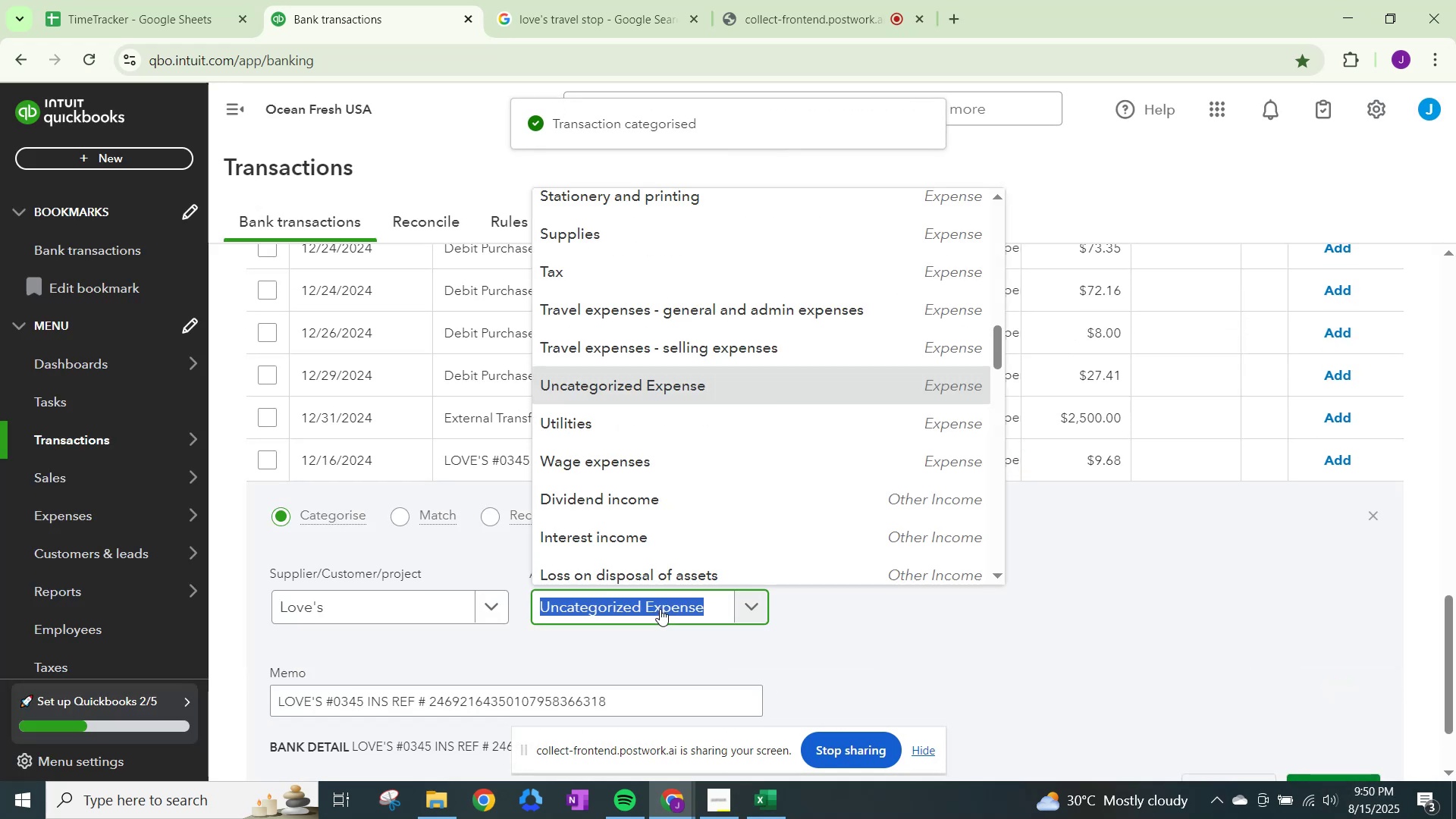 
type(fuel)
 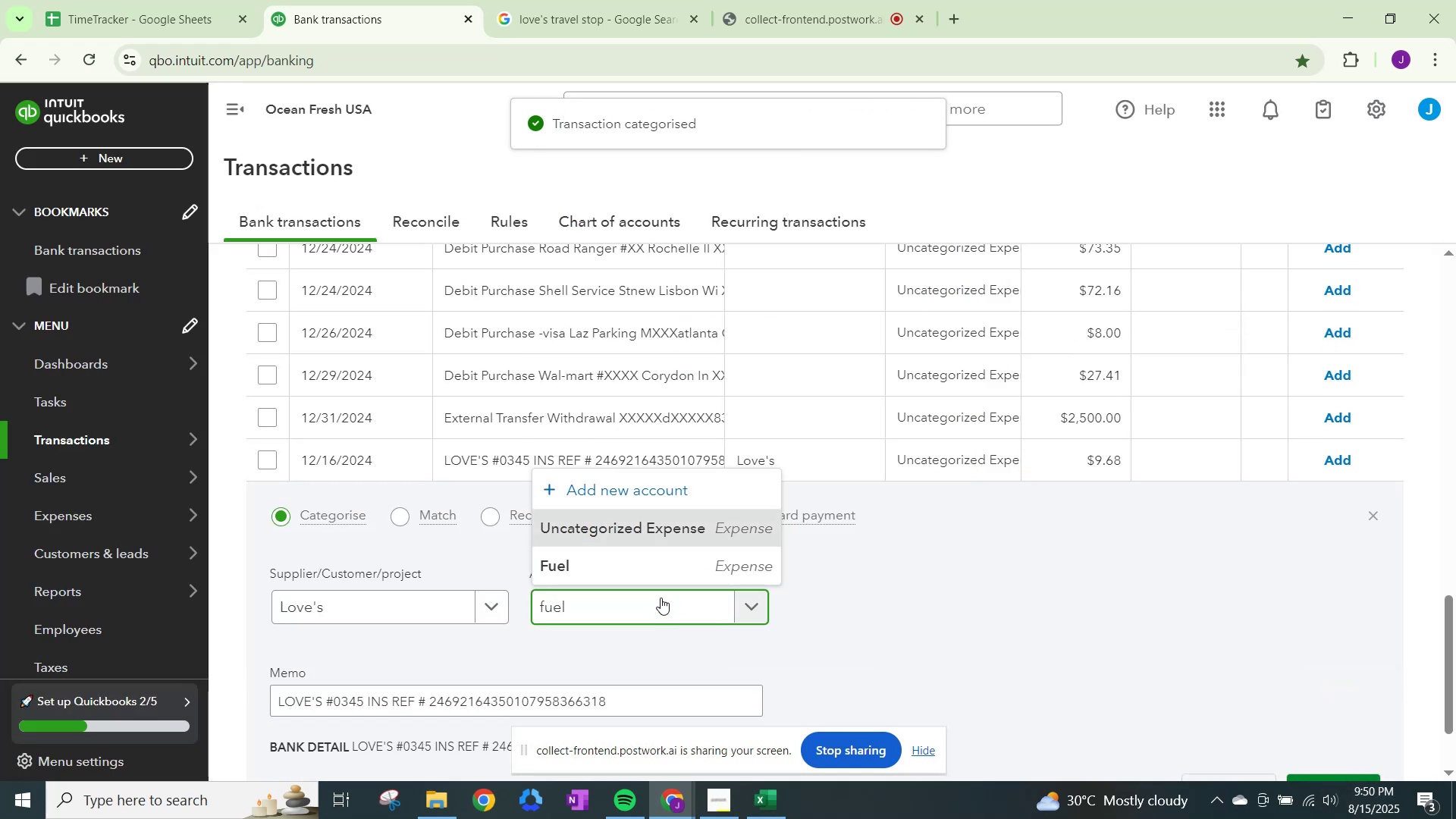 
left_click([664, 560])
 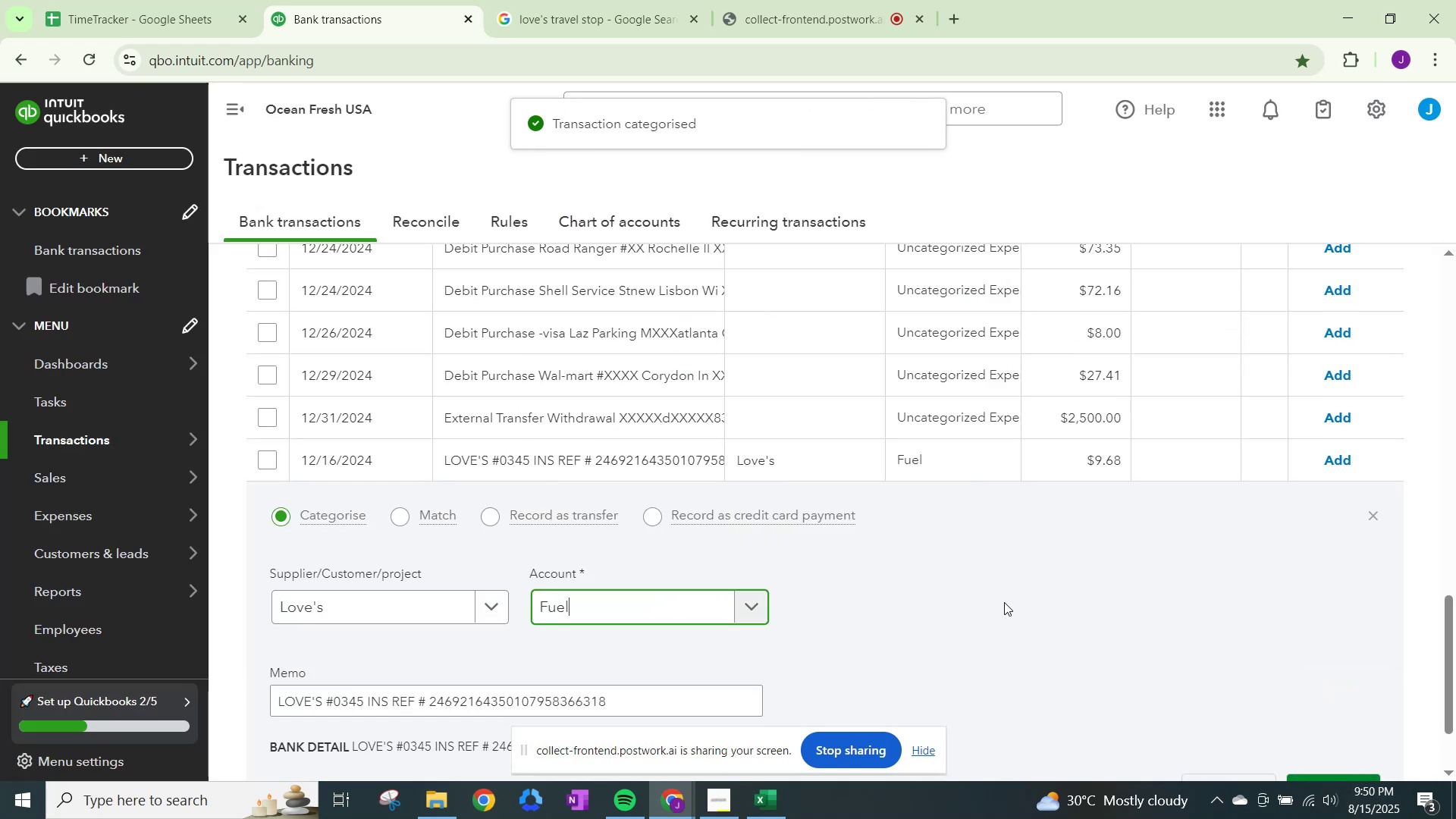 
scroll: coordinate [1169, 652], scroll_direction: down, amount: 1.0
 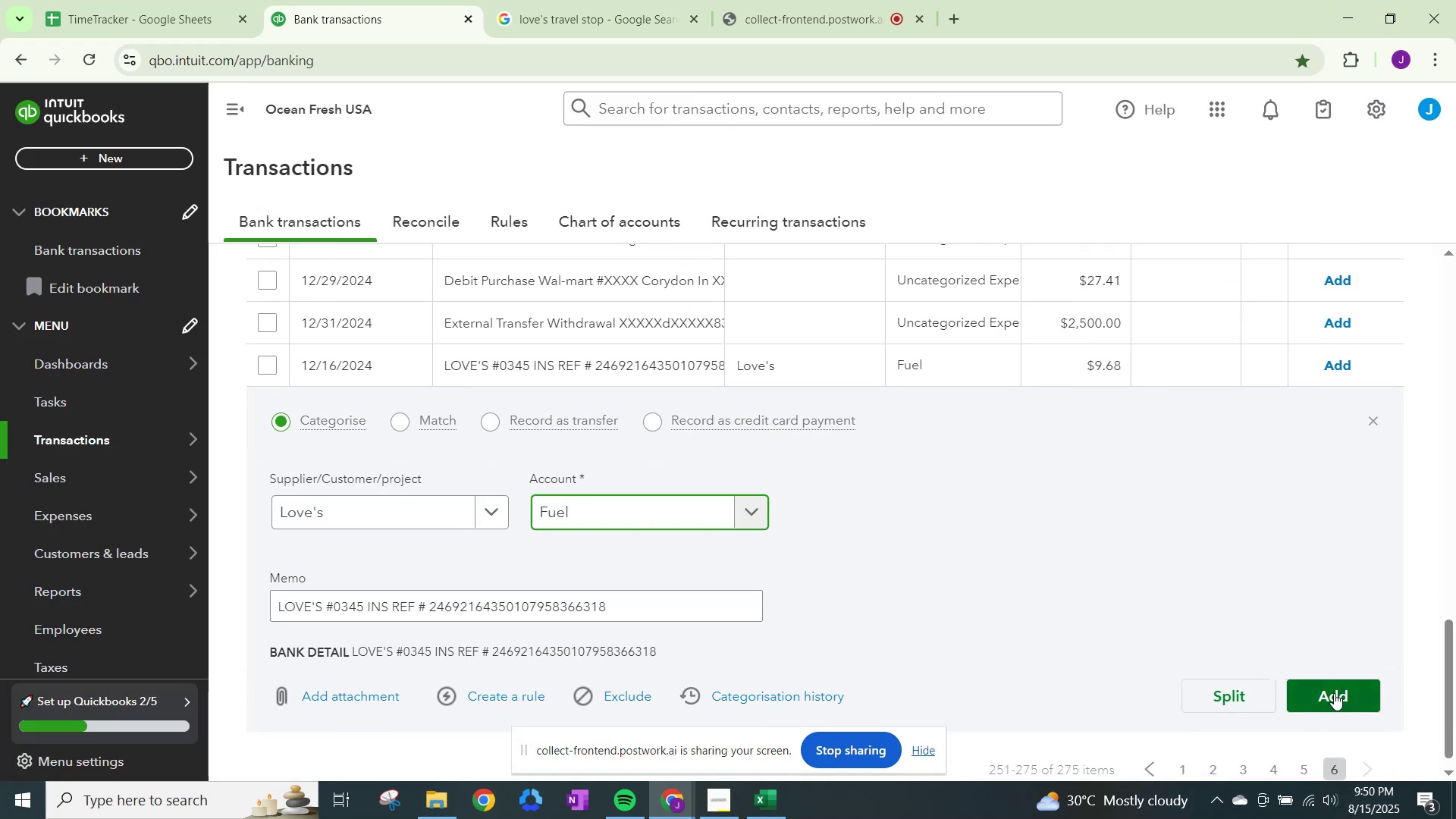 
left_click([1337, 689])
 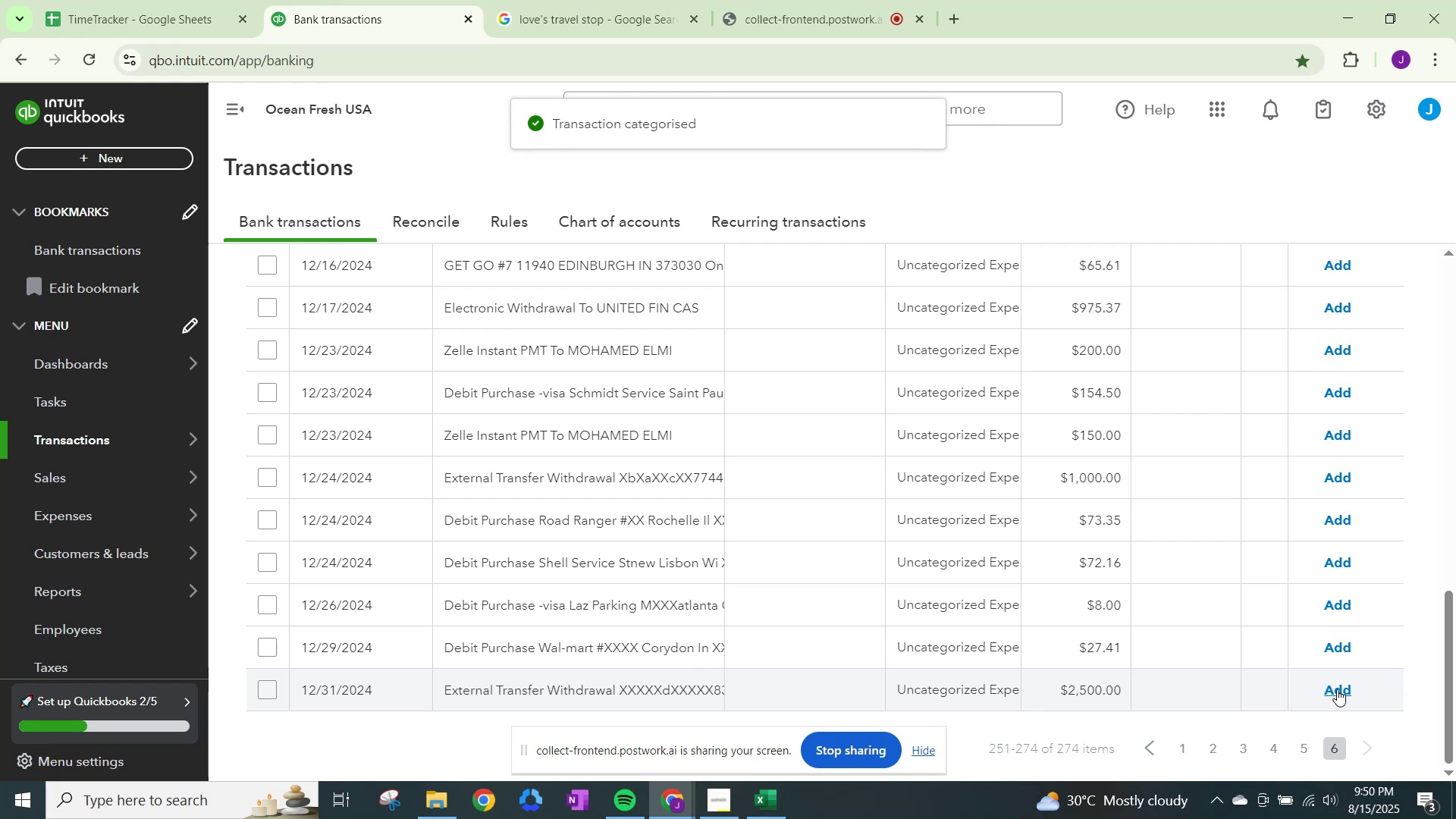 
wait(8.82)
 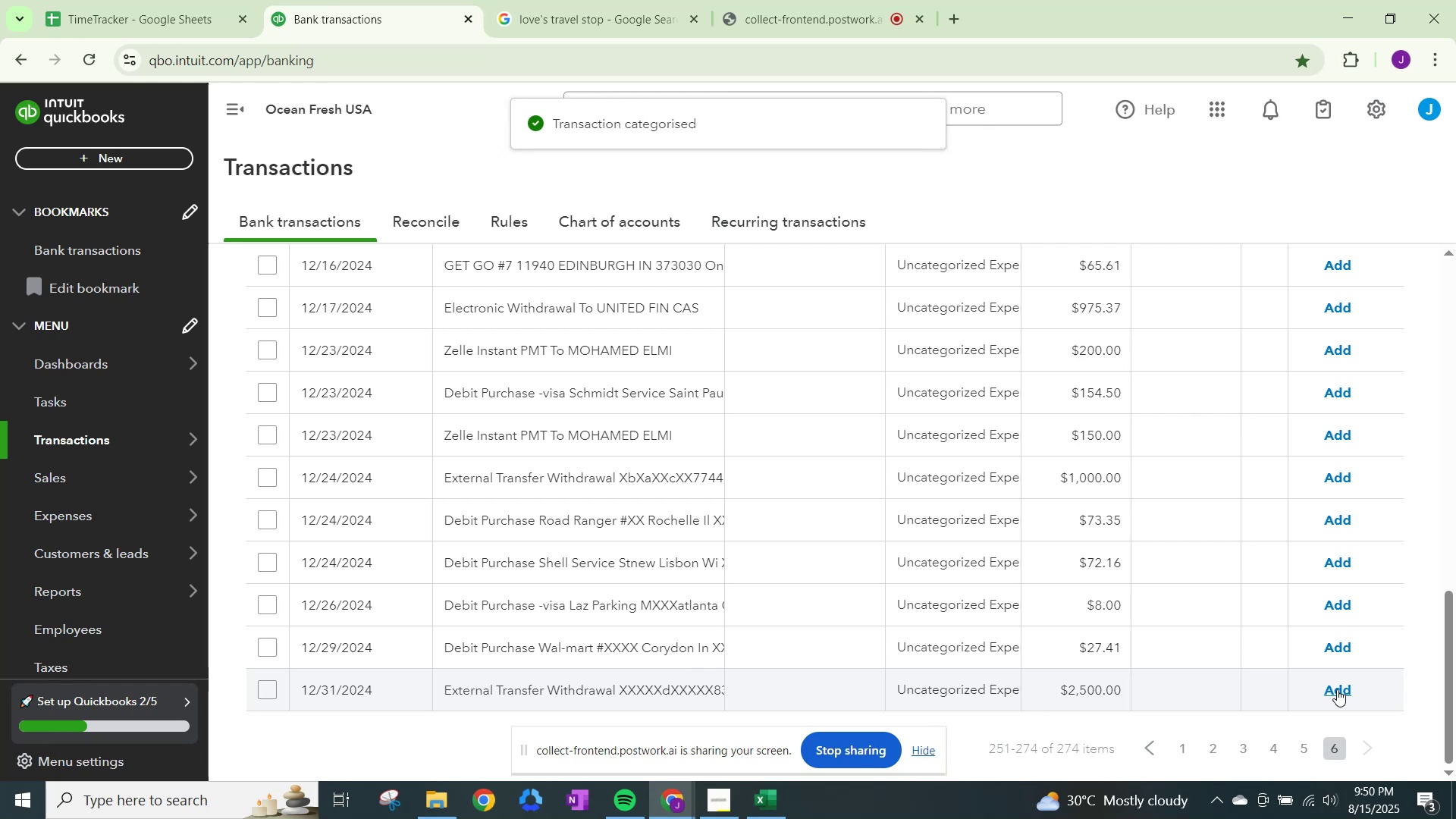 
scroll: coordinate [1301, 746], scroll_direction: down, amount: 3.0
 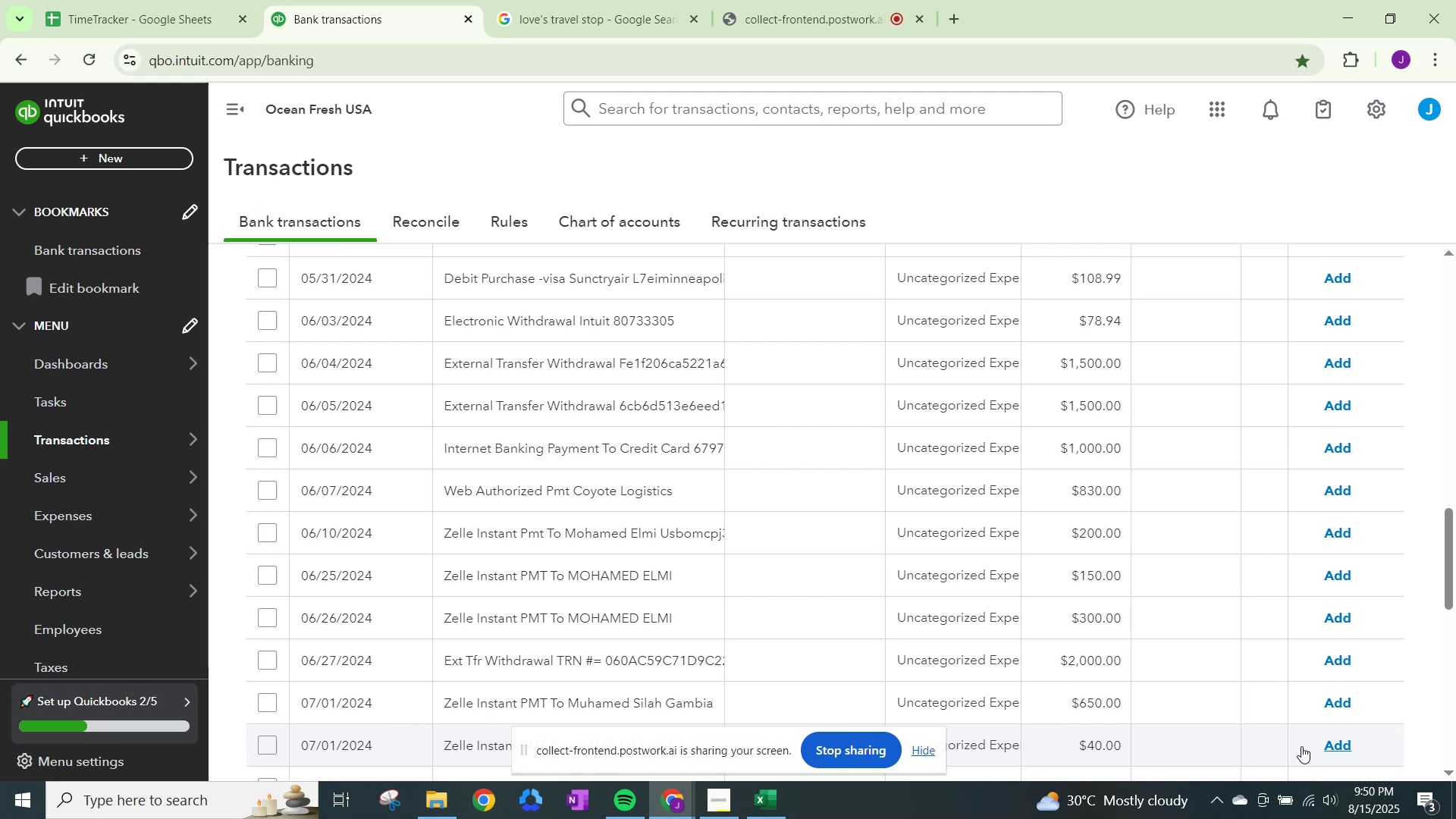 
wait(6.17)
 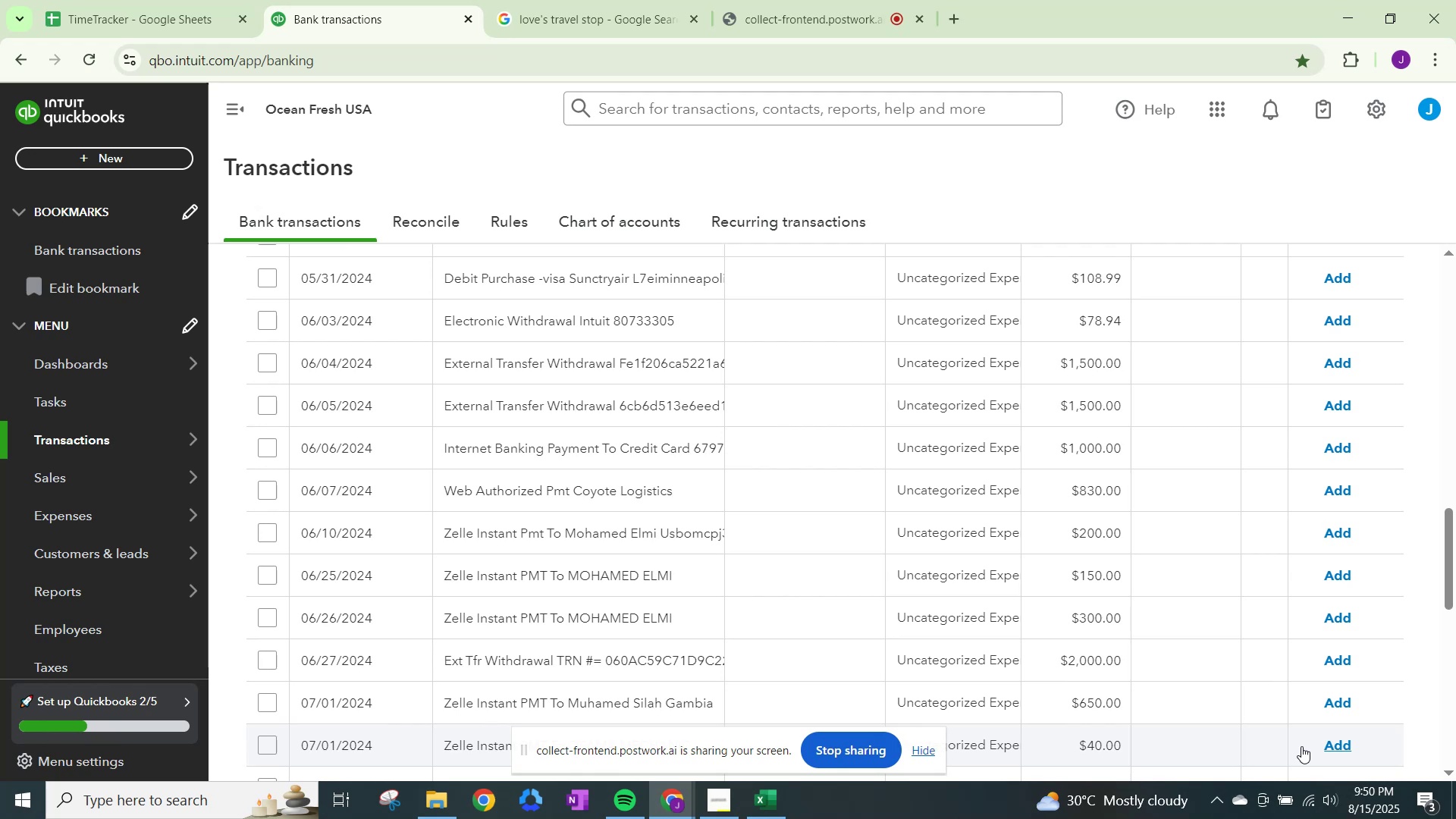 
scroll: coordinate [723, 425], scroll_direction: up, amount: 20.0
 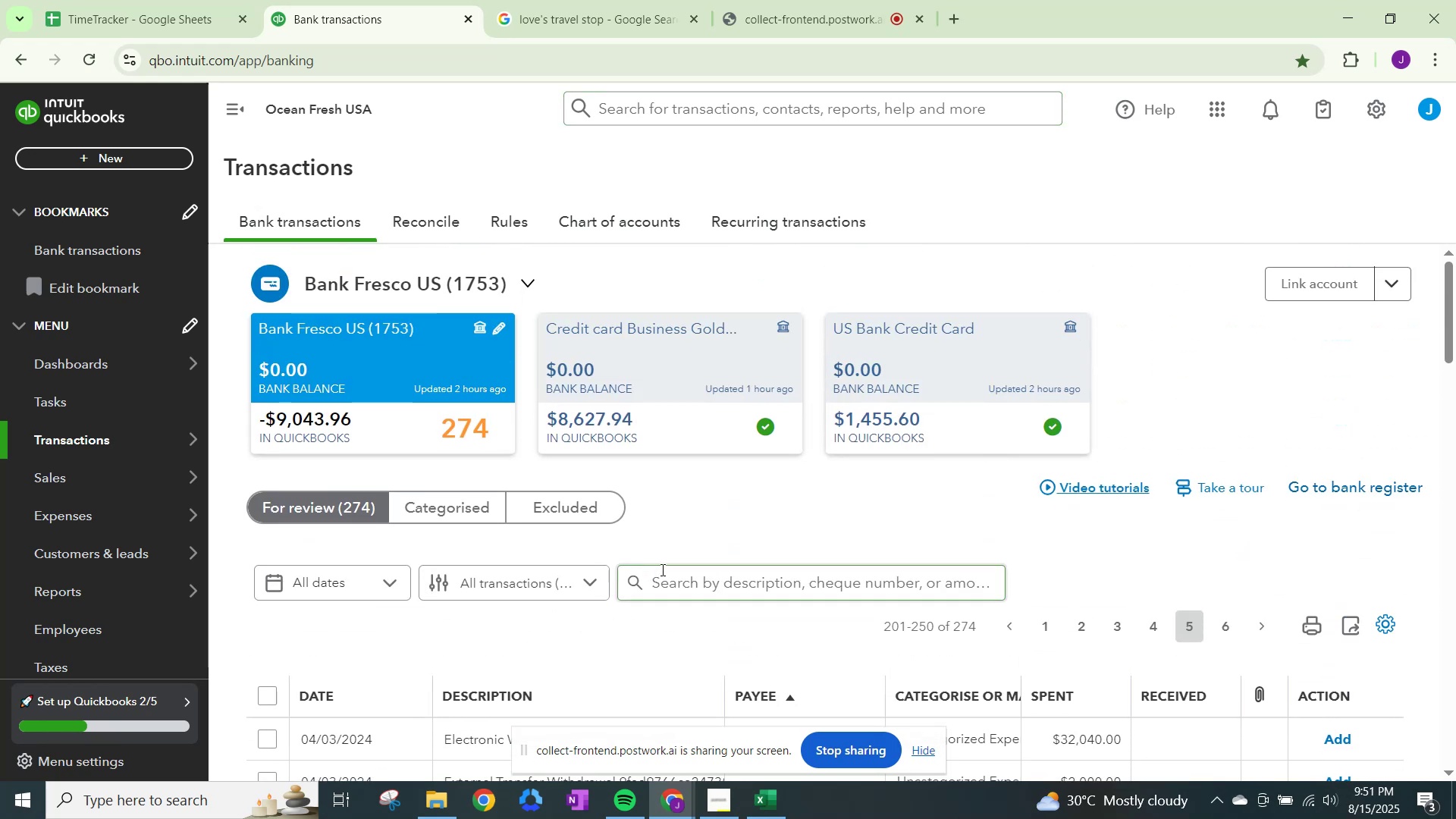 
left_click([695, 577])
 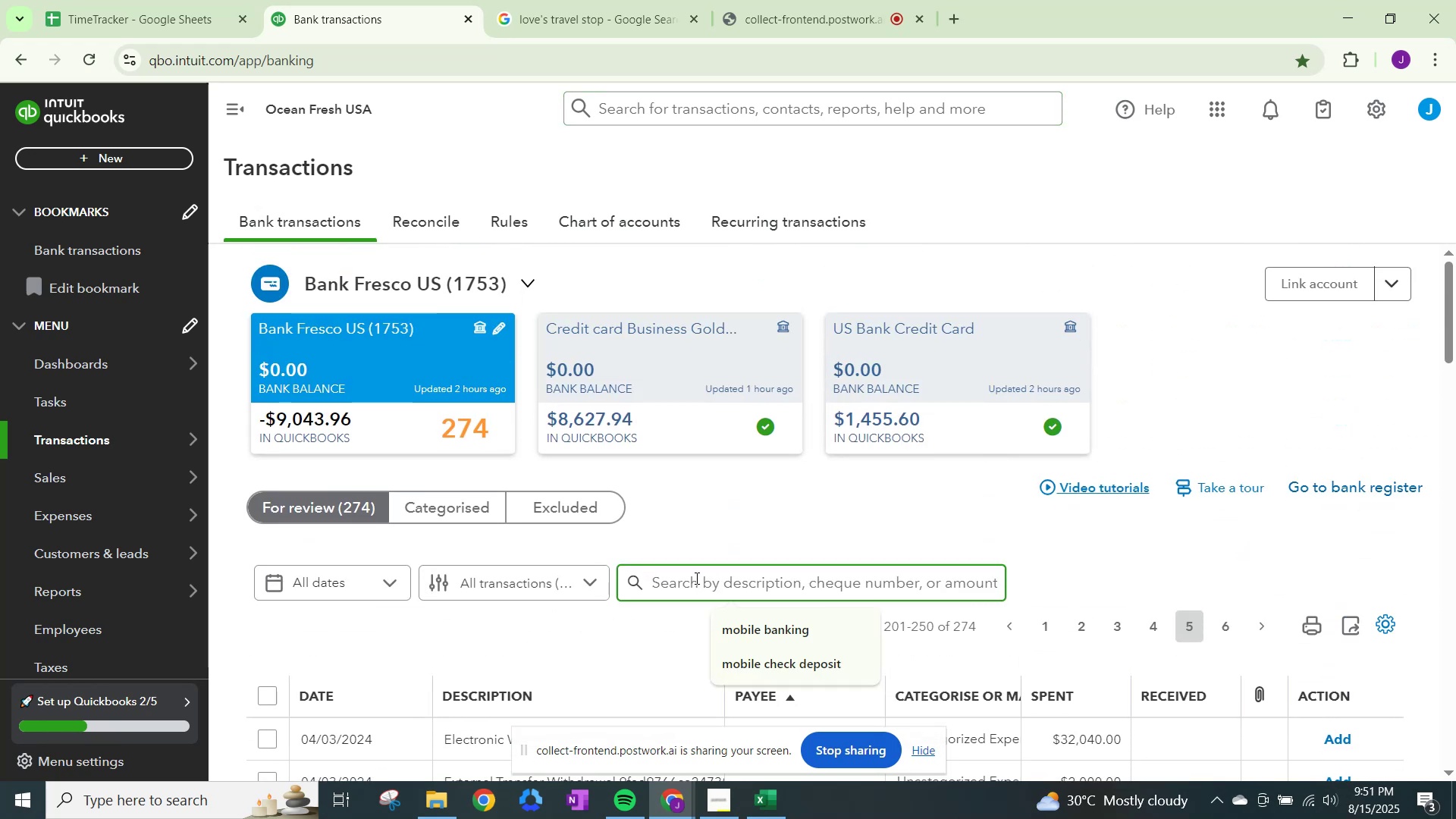 
type(external wothdrawl)
 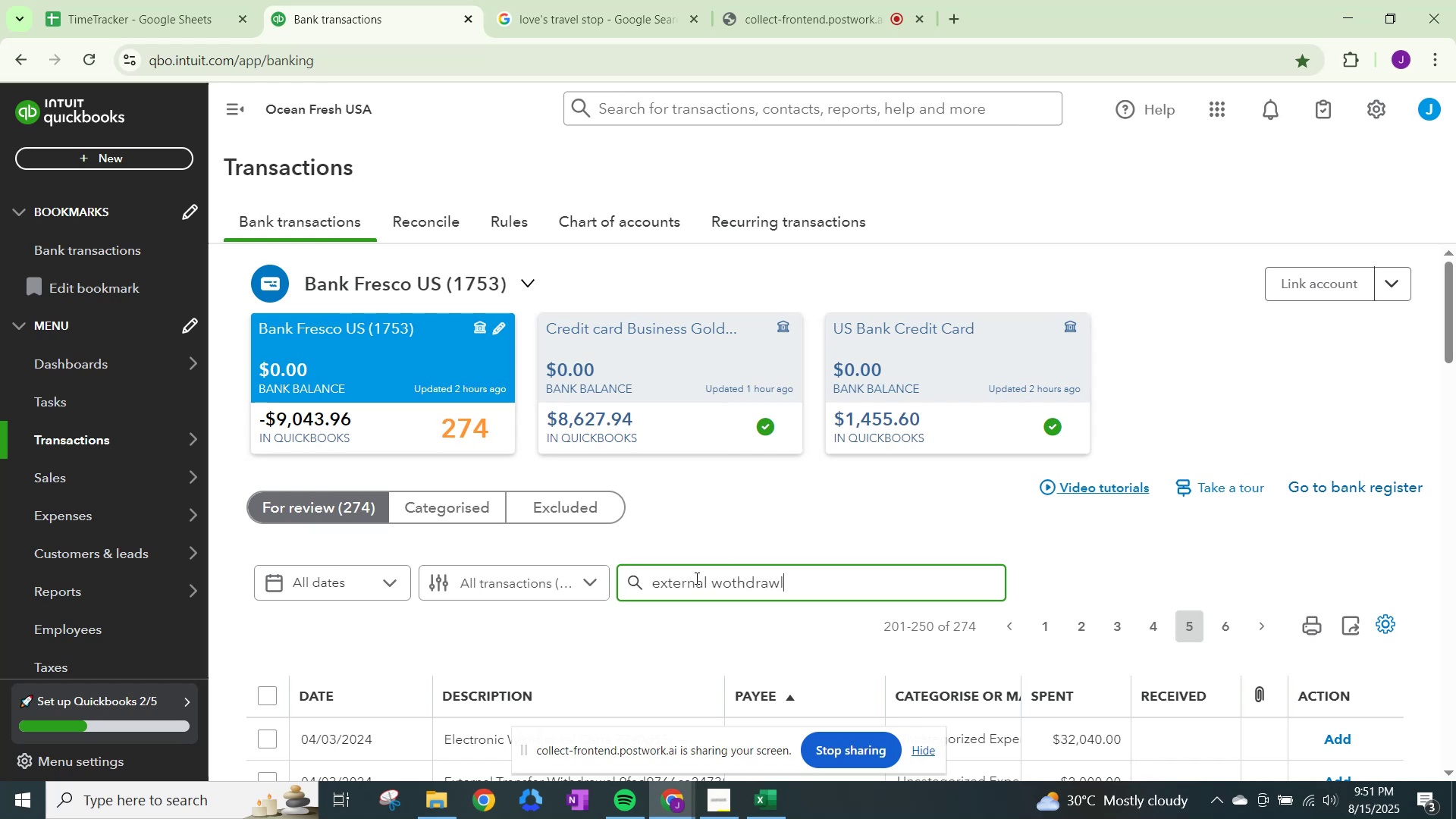 
key(Enter)
 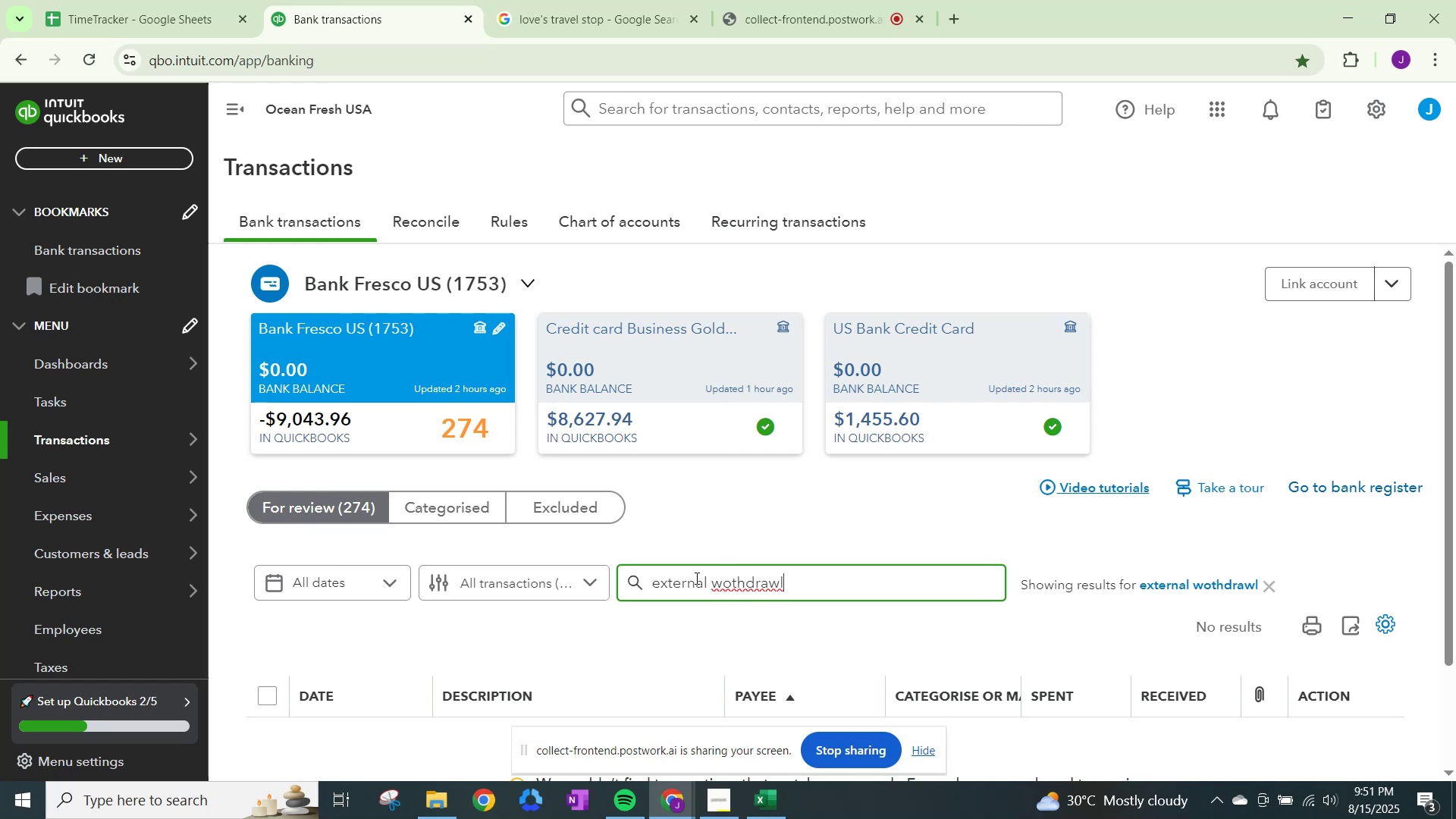 
key(Backspace)
key(Backspace)
key(Backspace)
key(Backspace)
key(Backspace)
key(Backspace)
key(Backspace)
key(Backspace)
type(ithdrawl)
 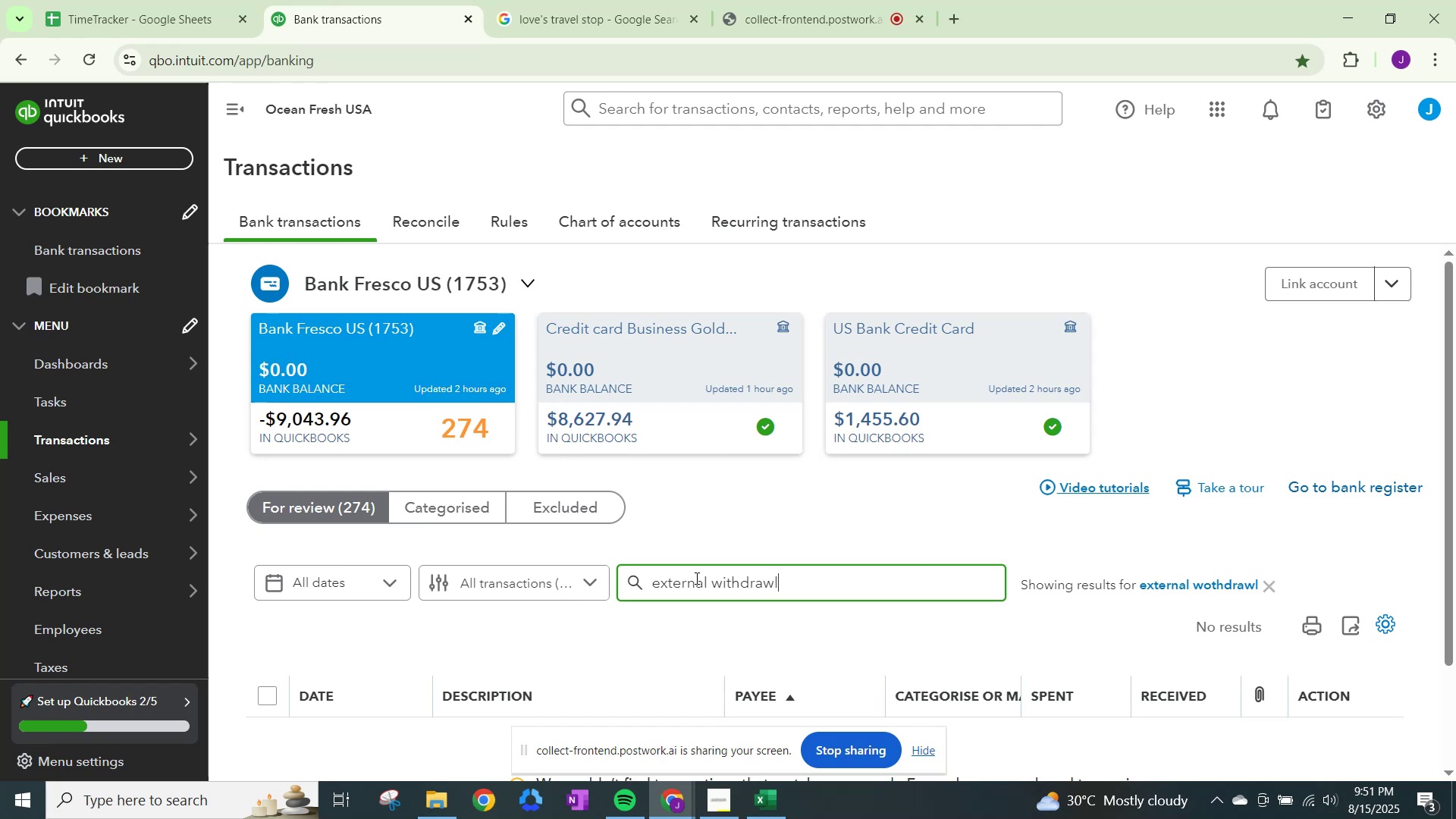 
key(Enter)
 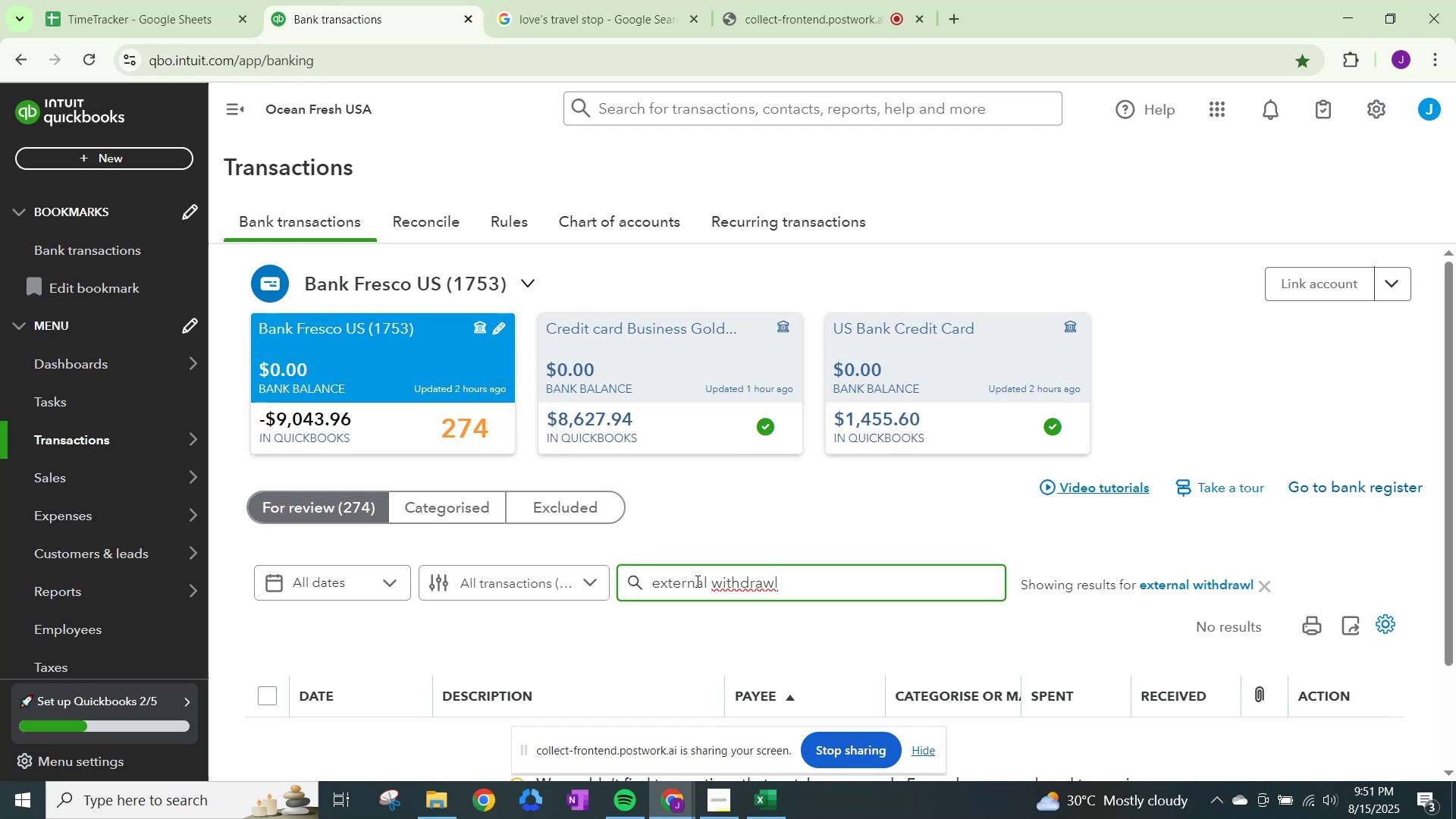 
scroll: coordinate [700, 588], scroll_direction: down, amount: 2.0
 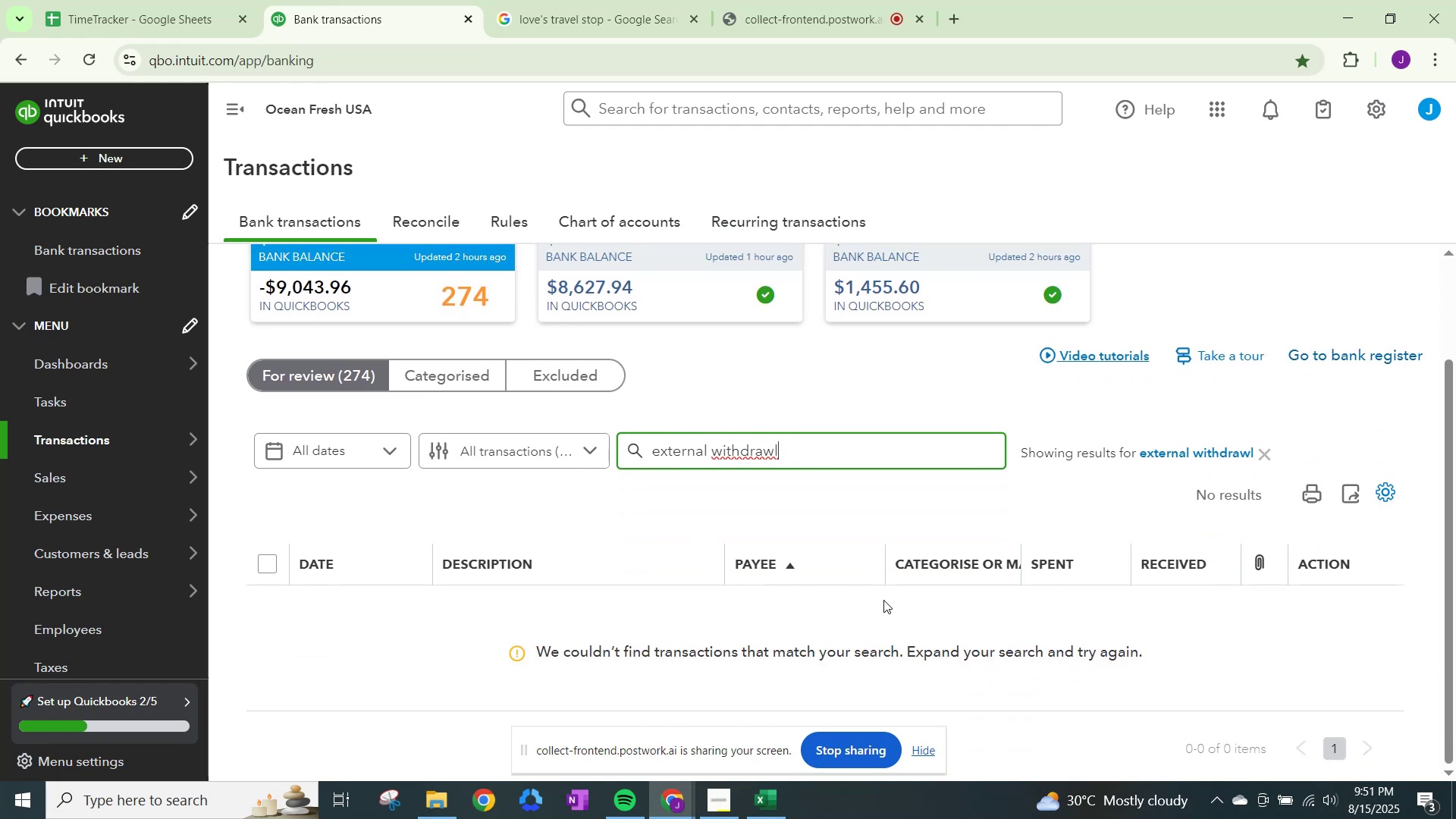 
key(Backspace)
type(al)
 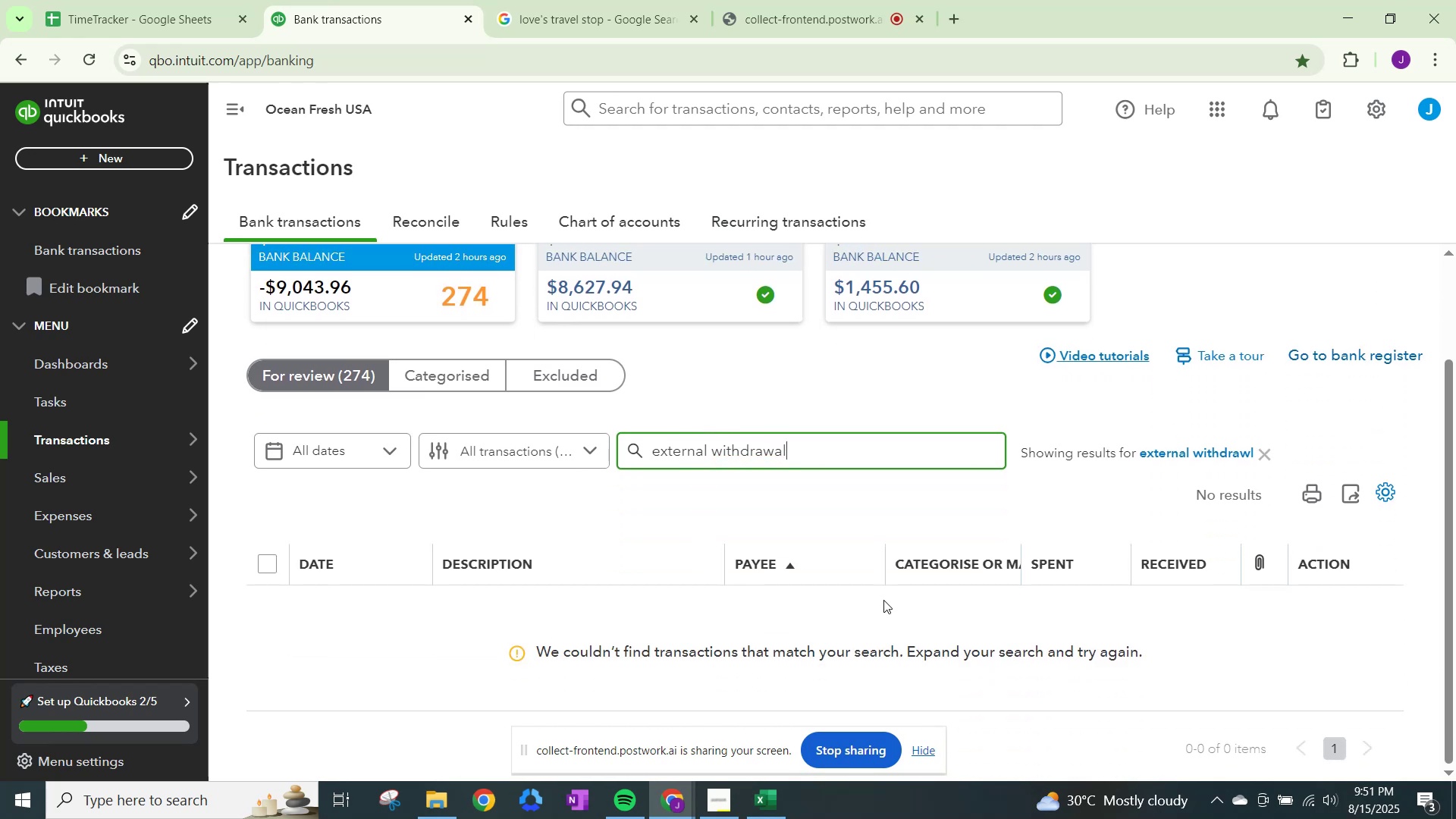 
key(Enter)
 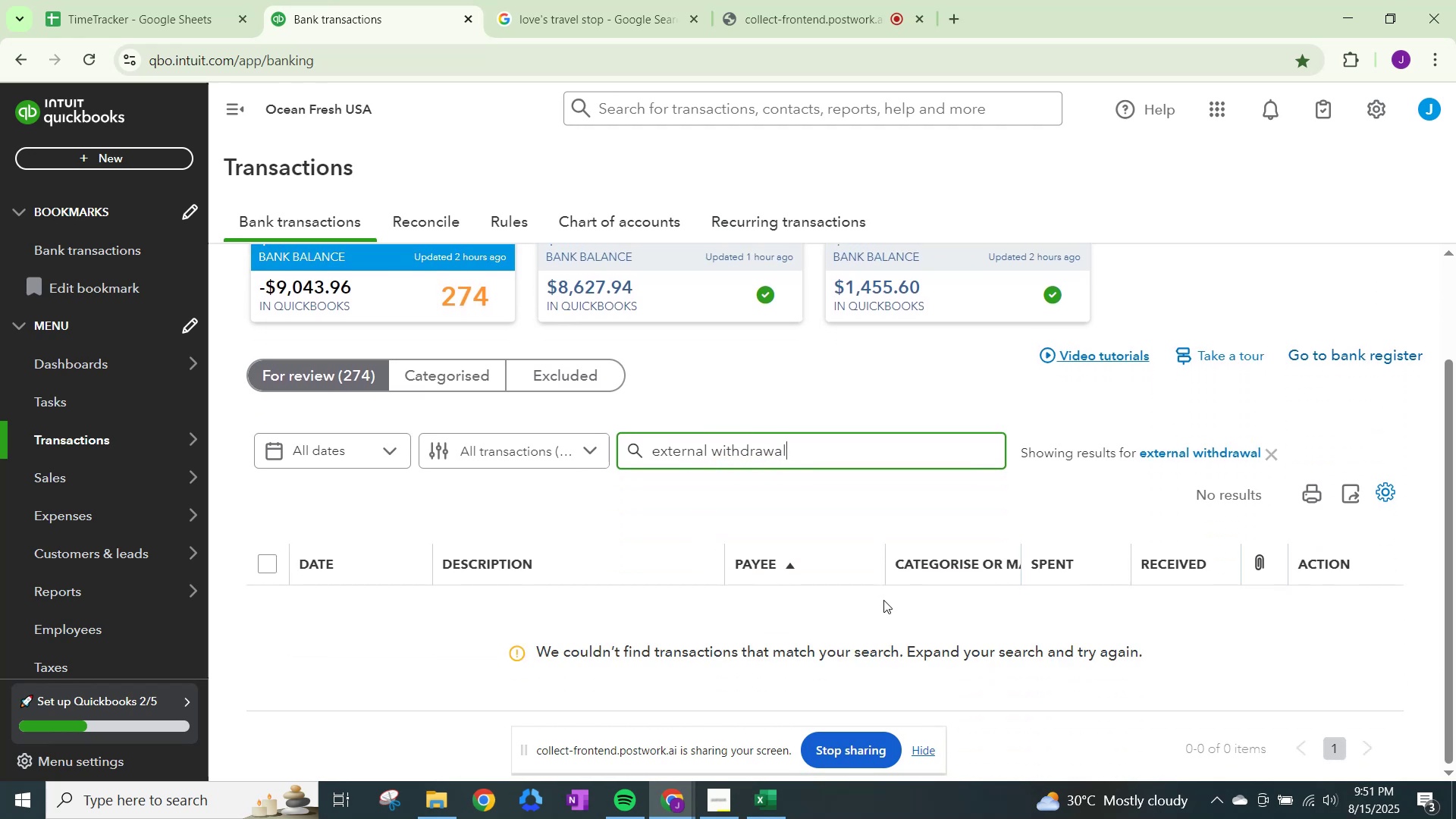 
key(Backspace)
 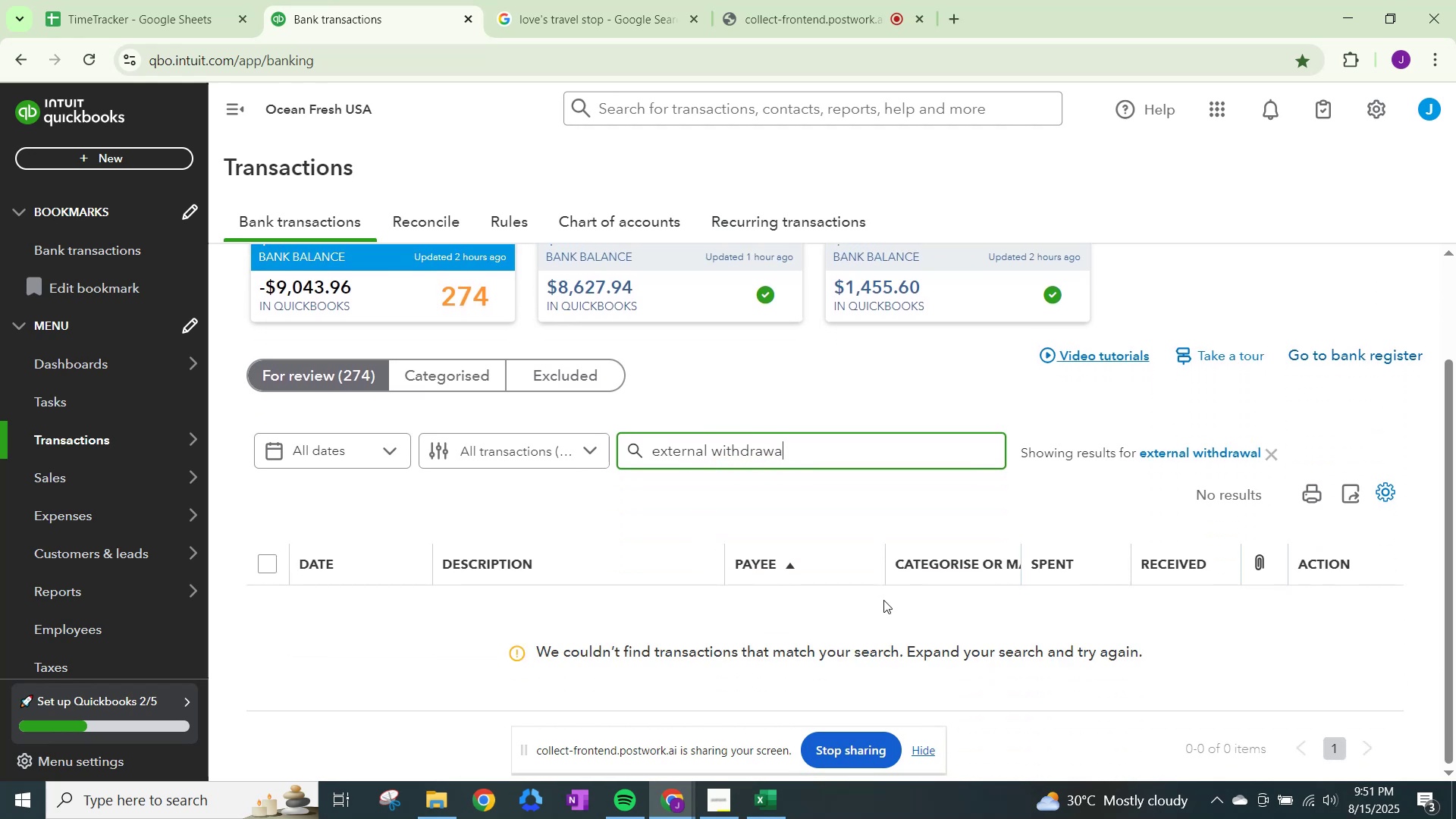 
key(Backspace)
 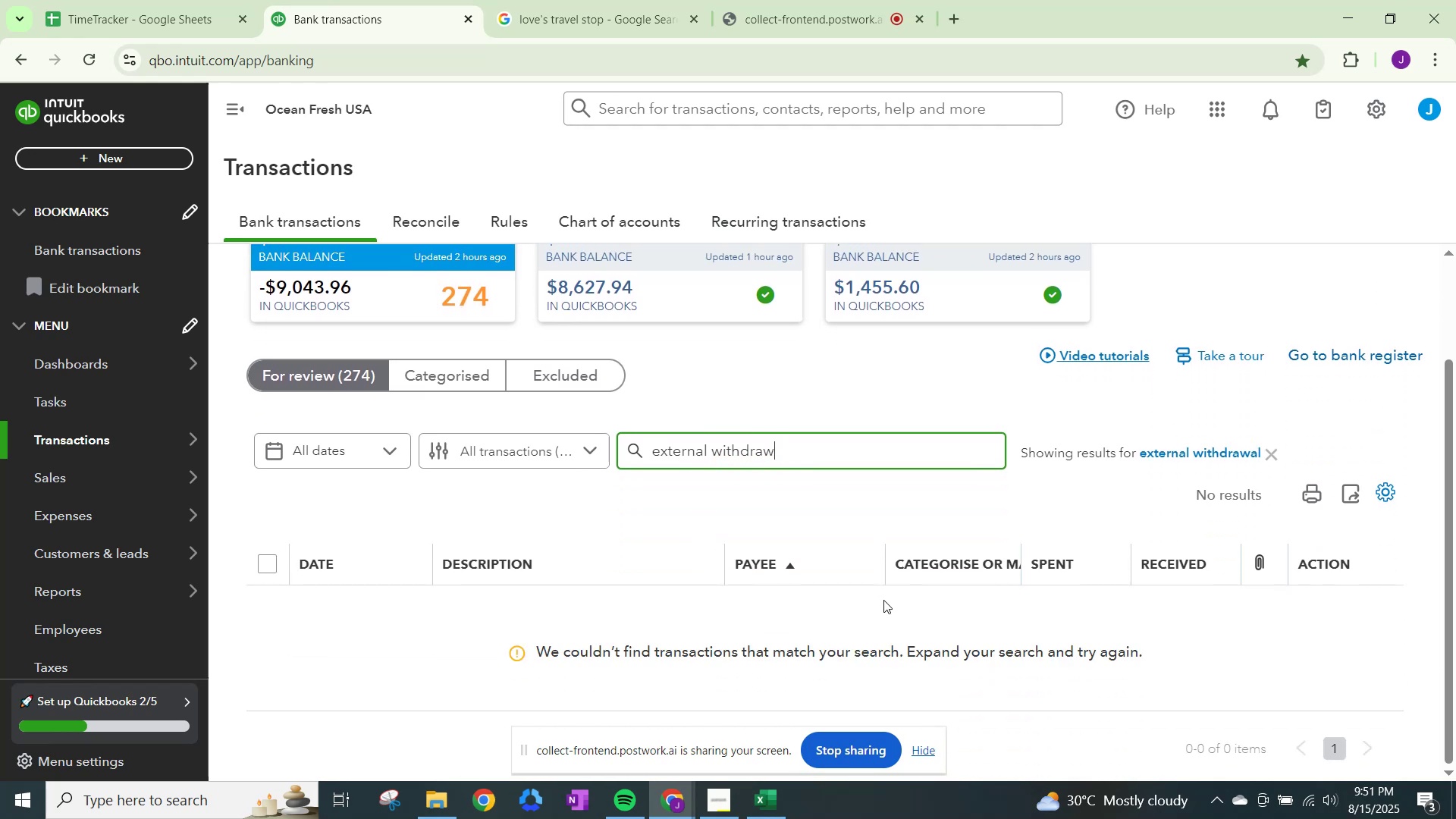 
key(Backspace)
 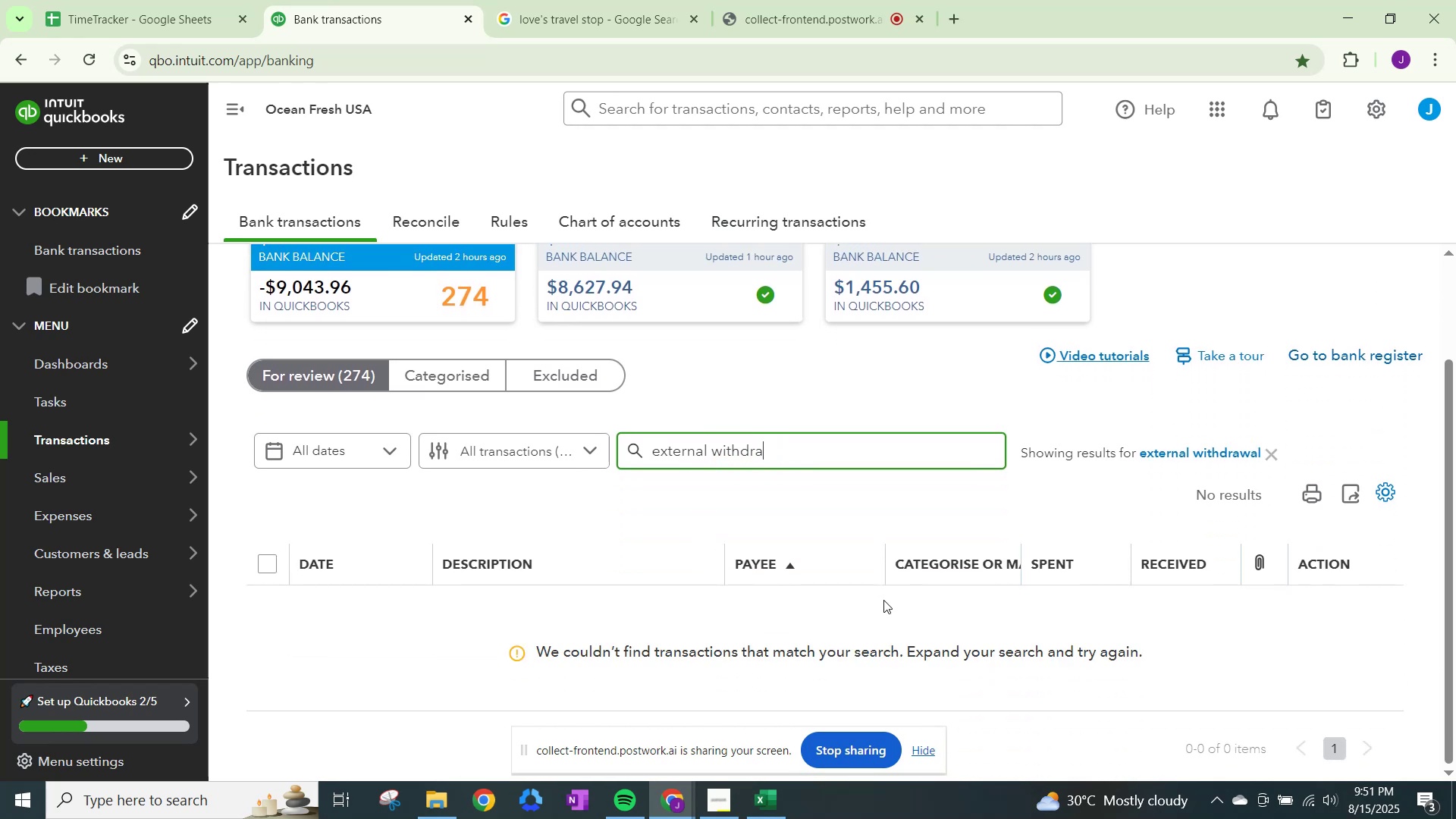 
key(Backspace)
 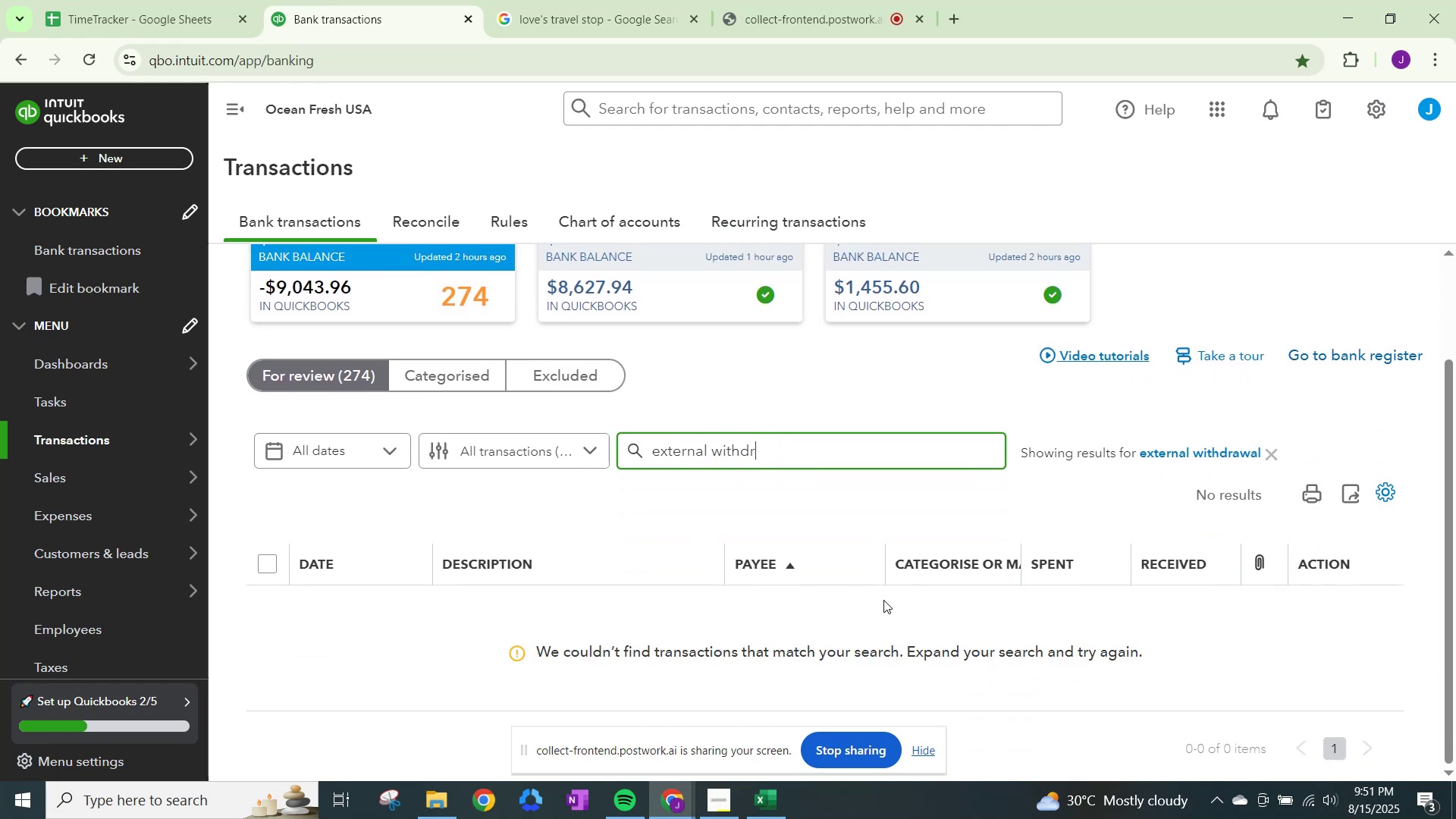 
key(Backspace)
 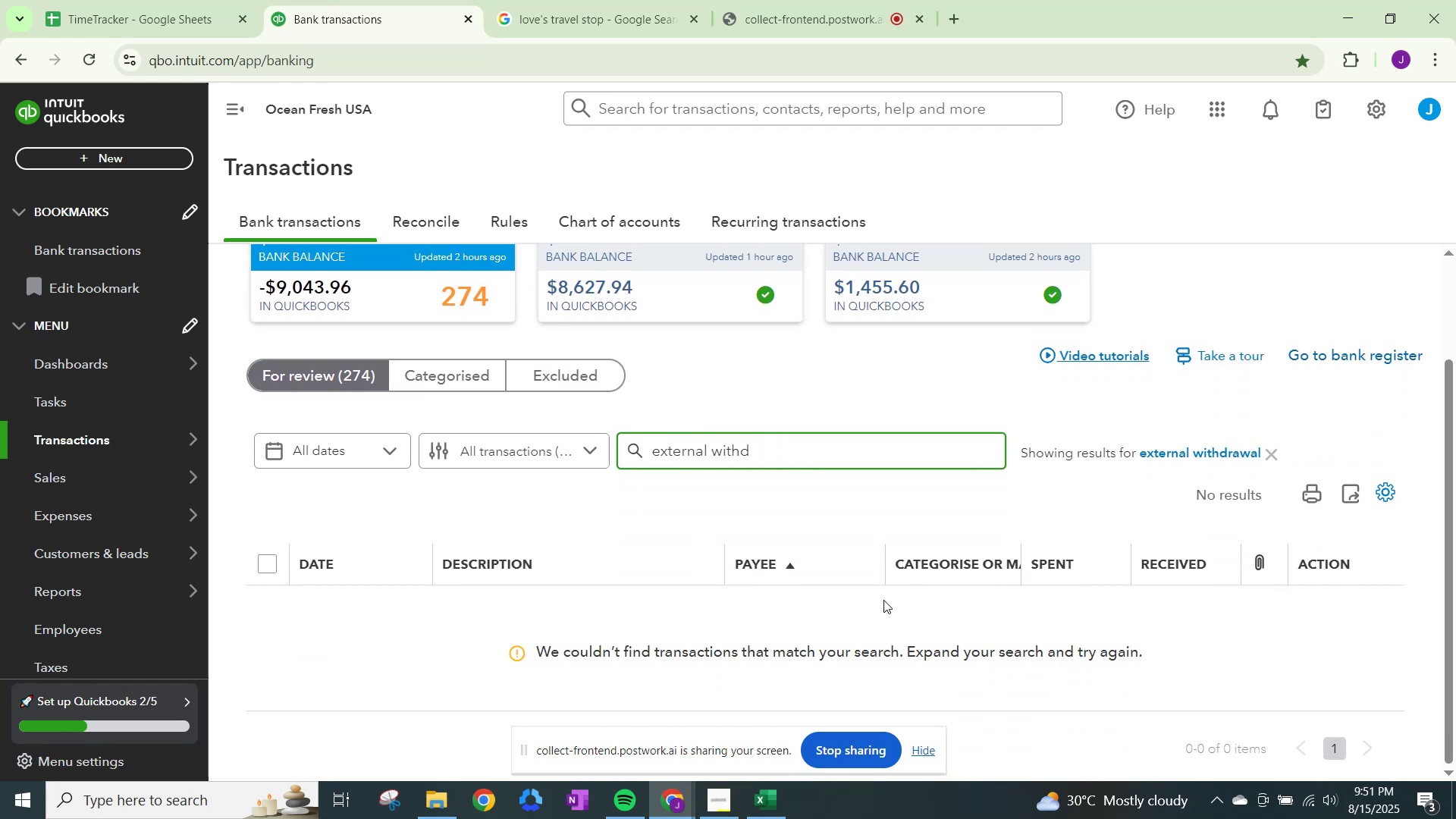 
key(Backspace)
 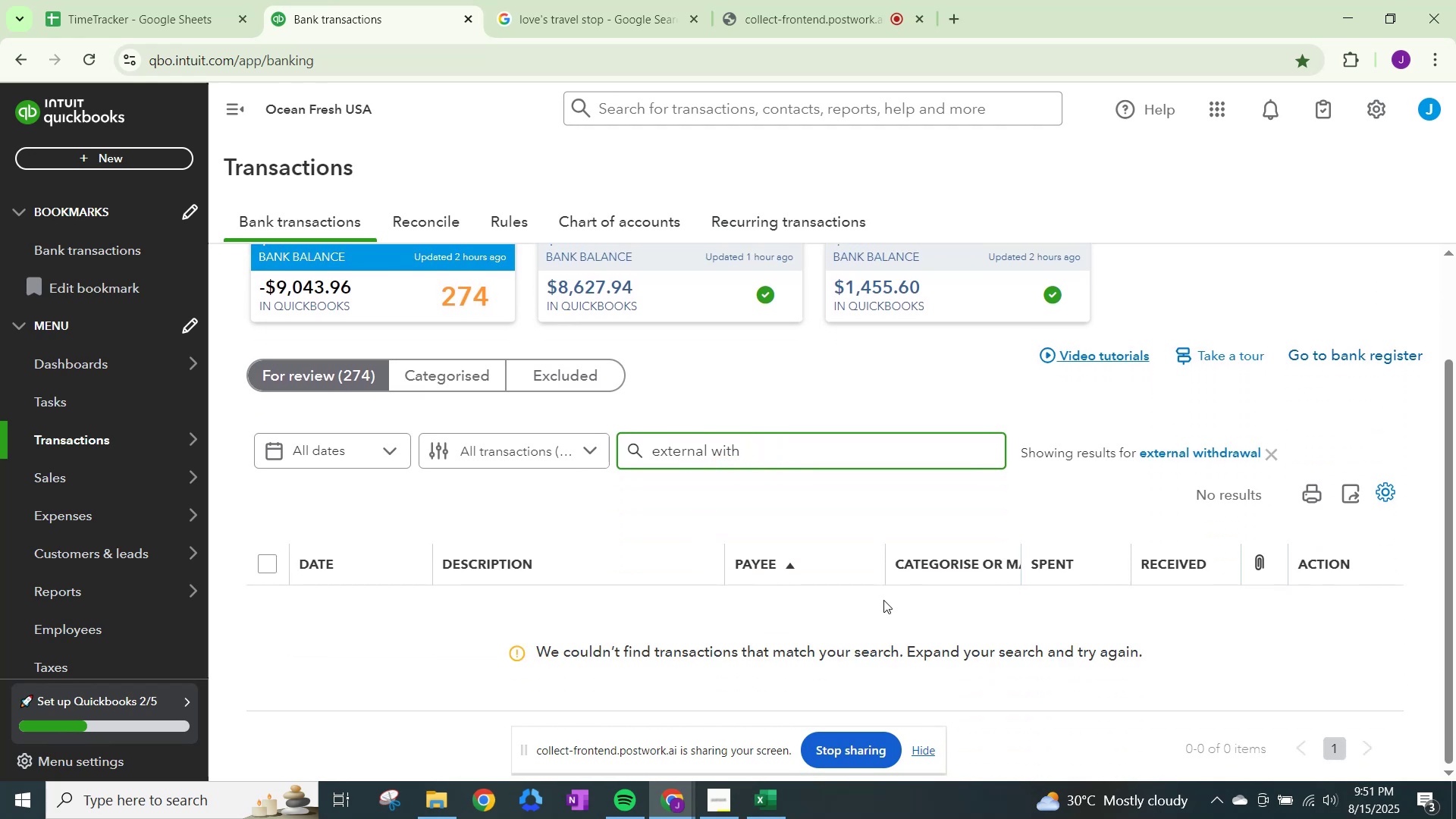 
key(Backspace)
 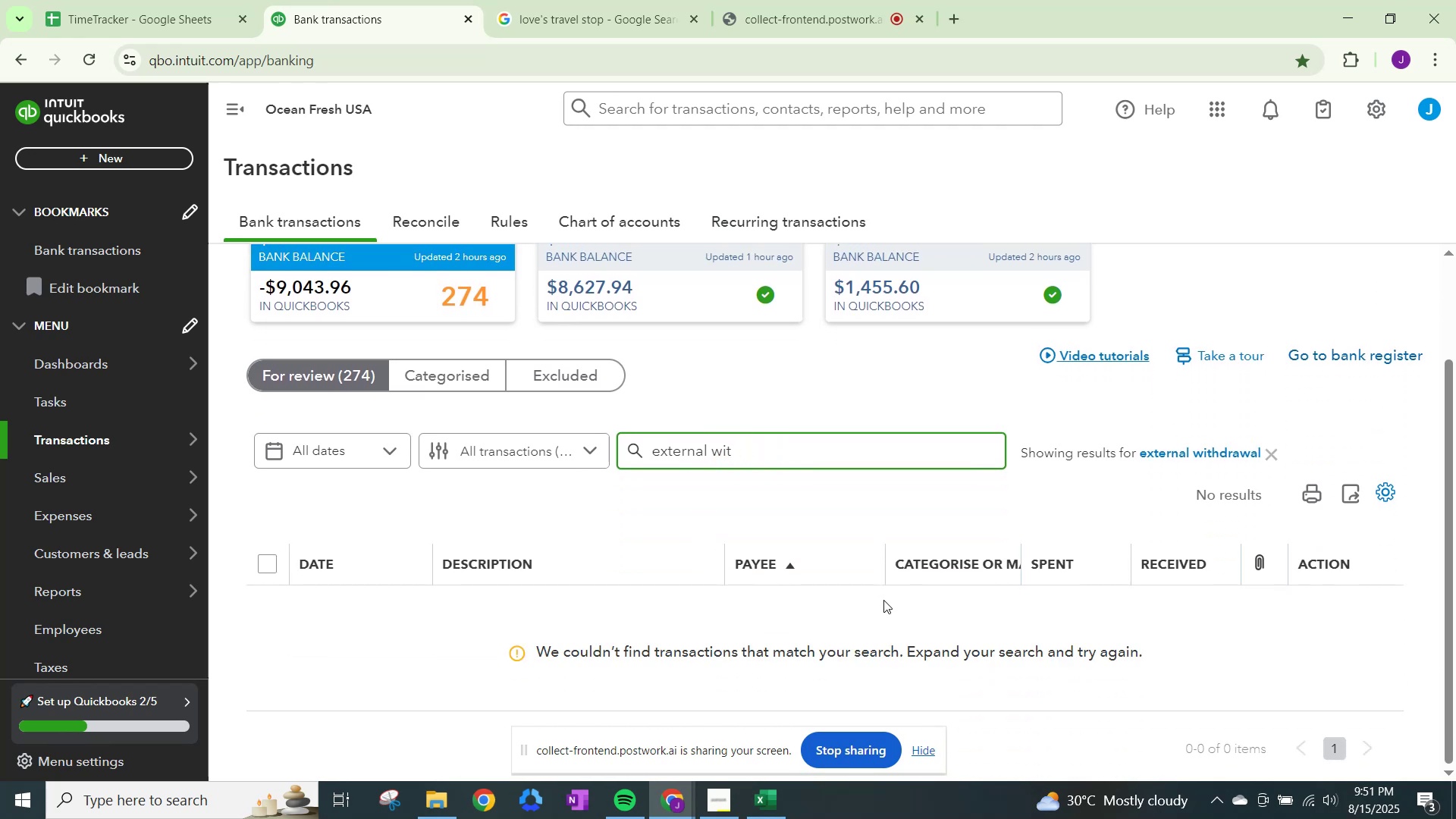 
key(Backspace)
 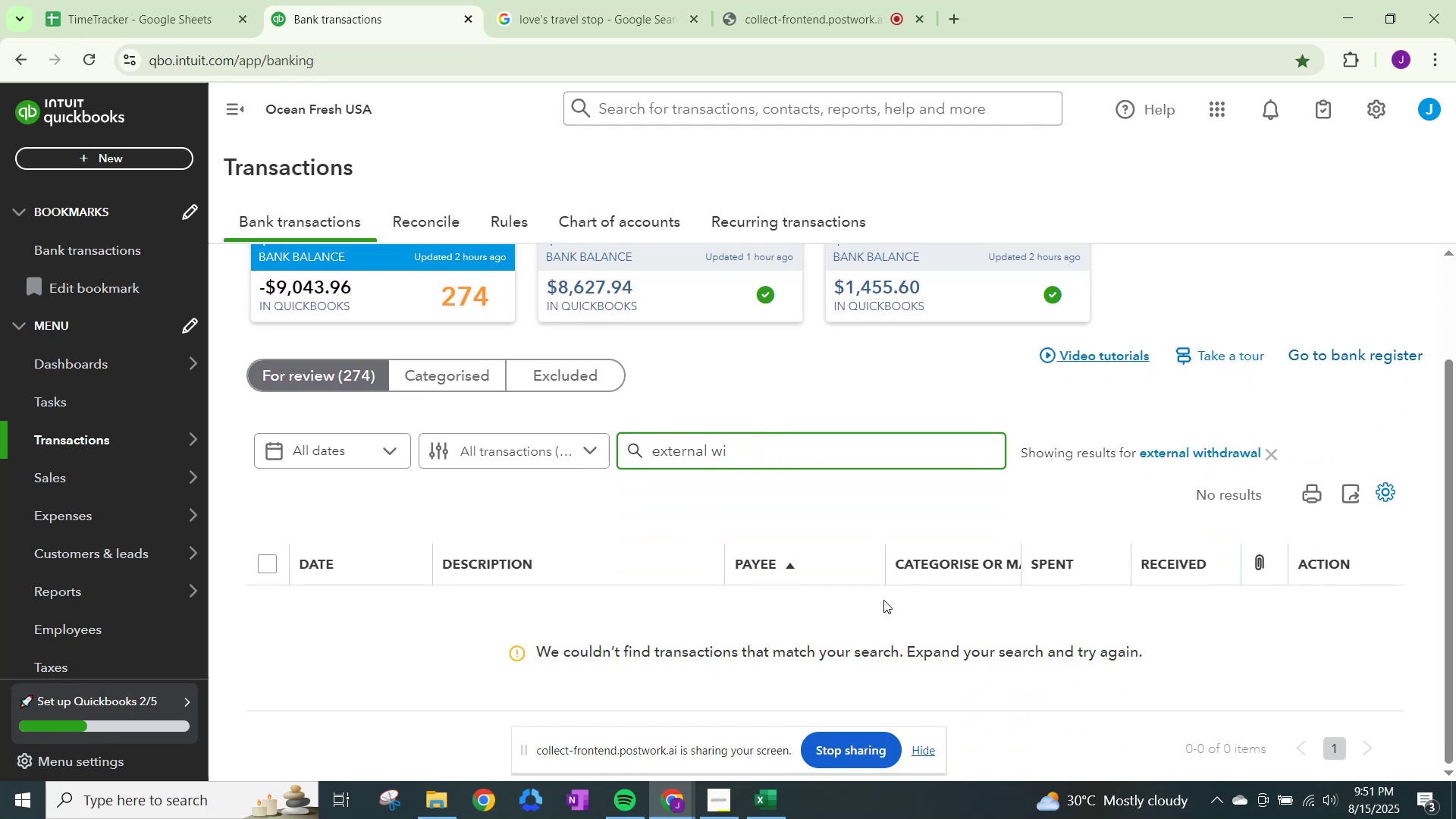 
key(Backspace)
 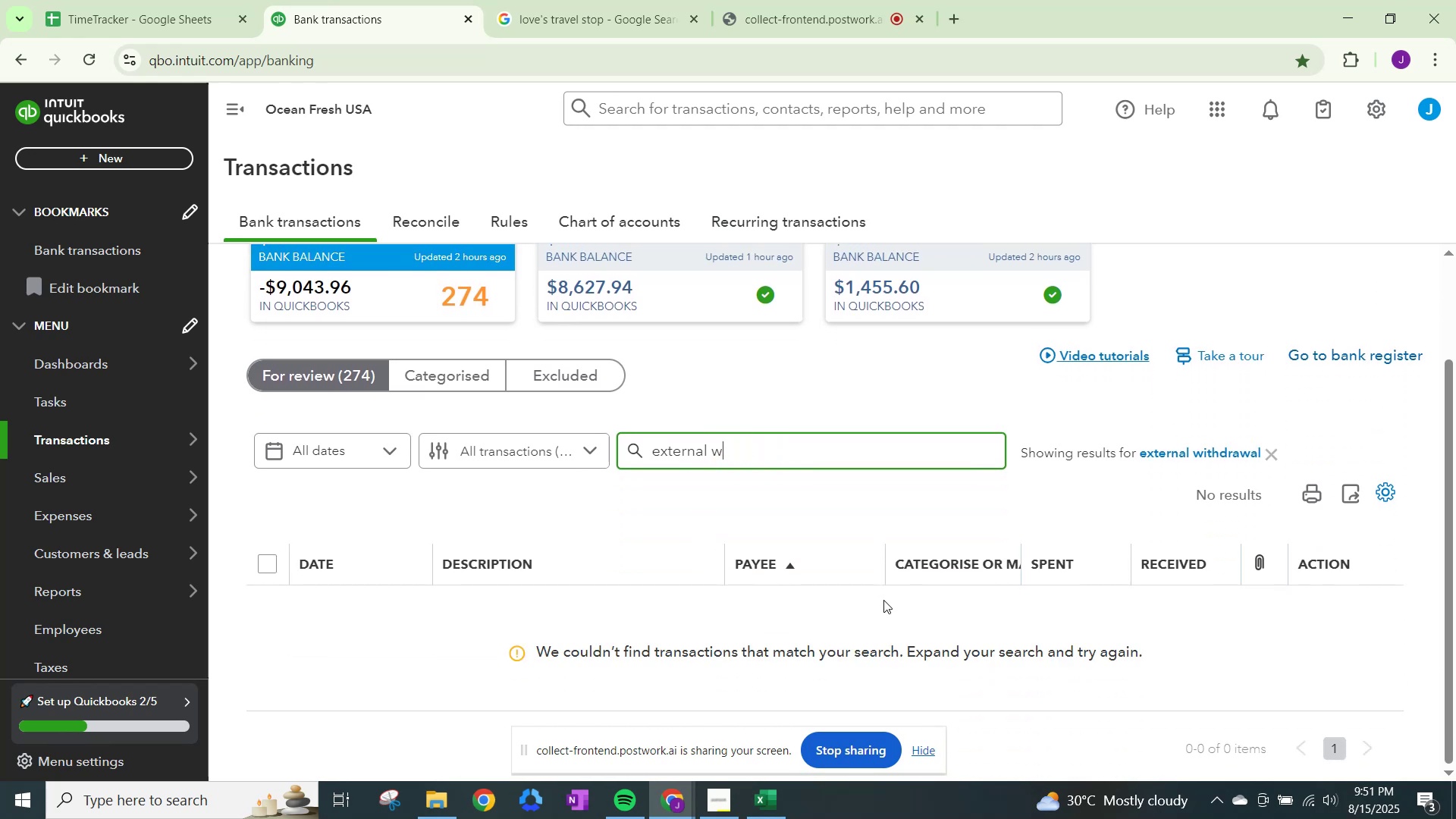 
key(Backspace)
 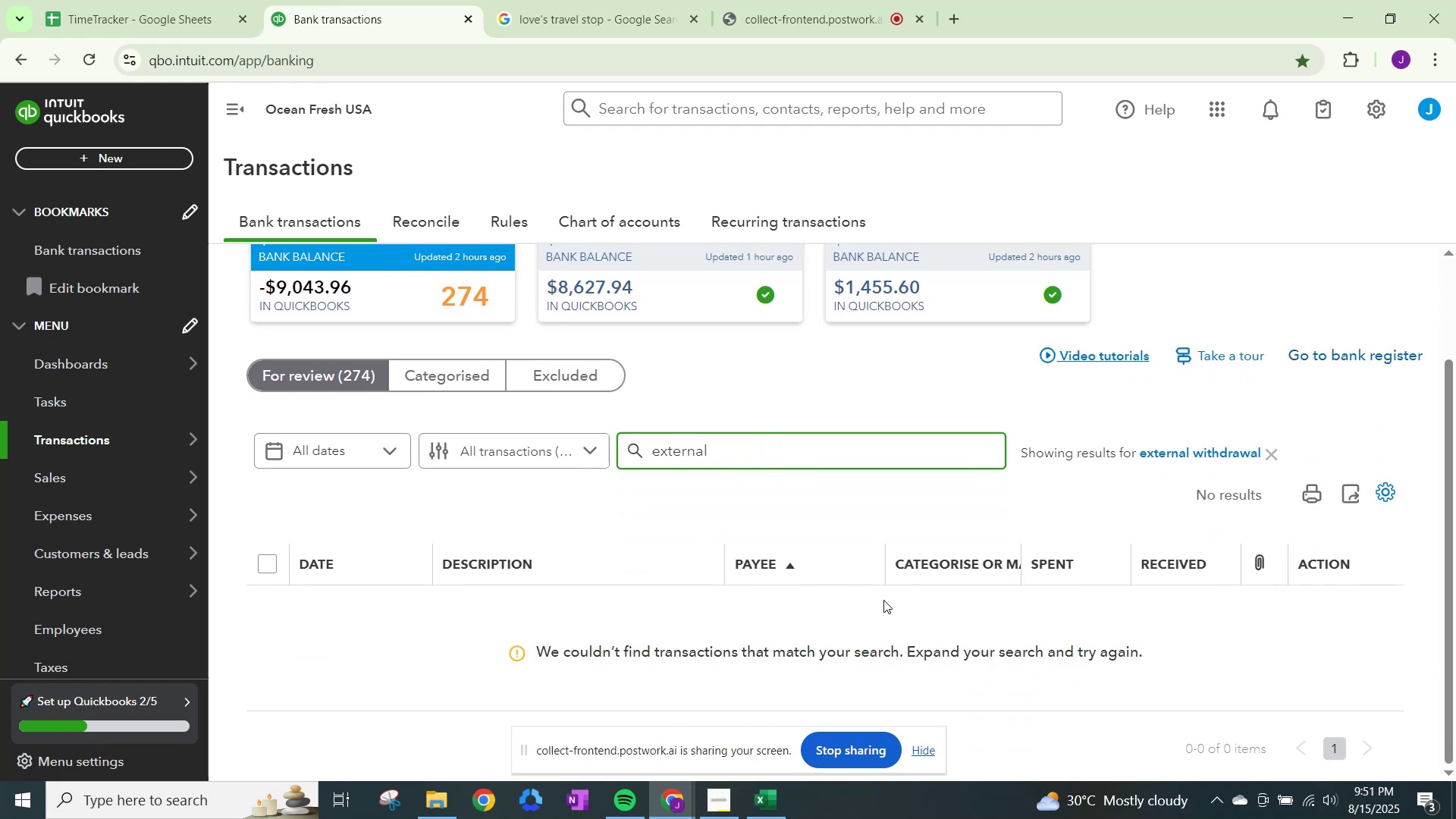 
key(Enter)
 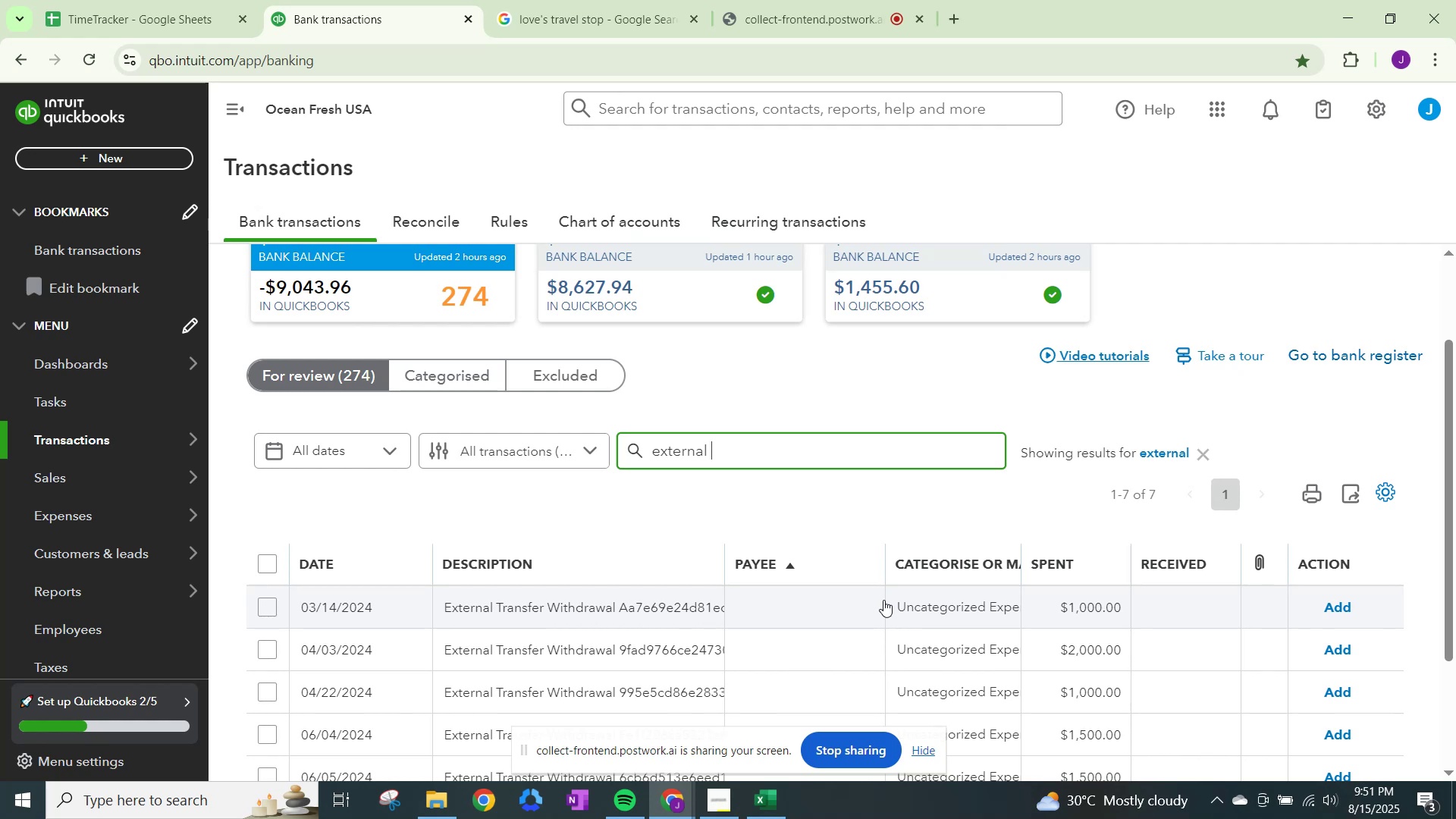 
scroll: coordinate [883, 600], scroll_direction: down, amount: 2.0
 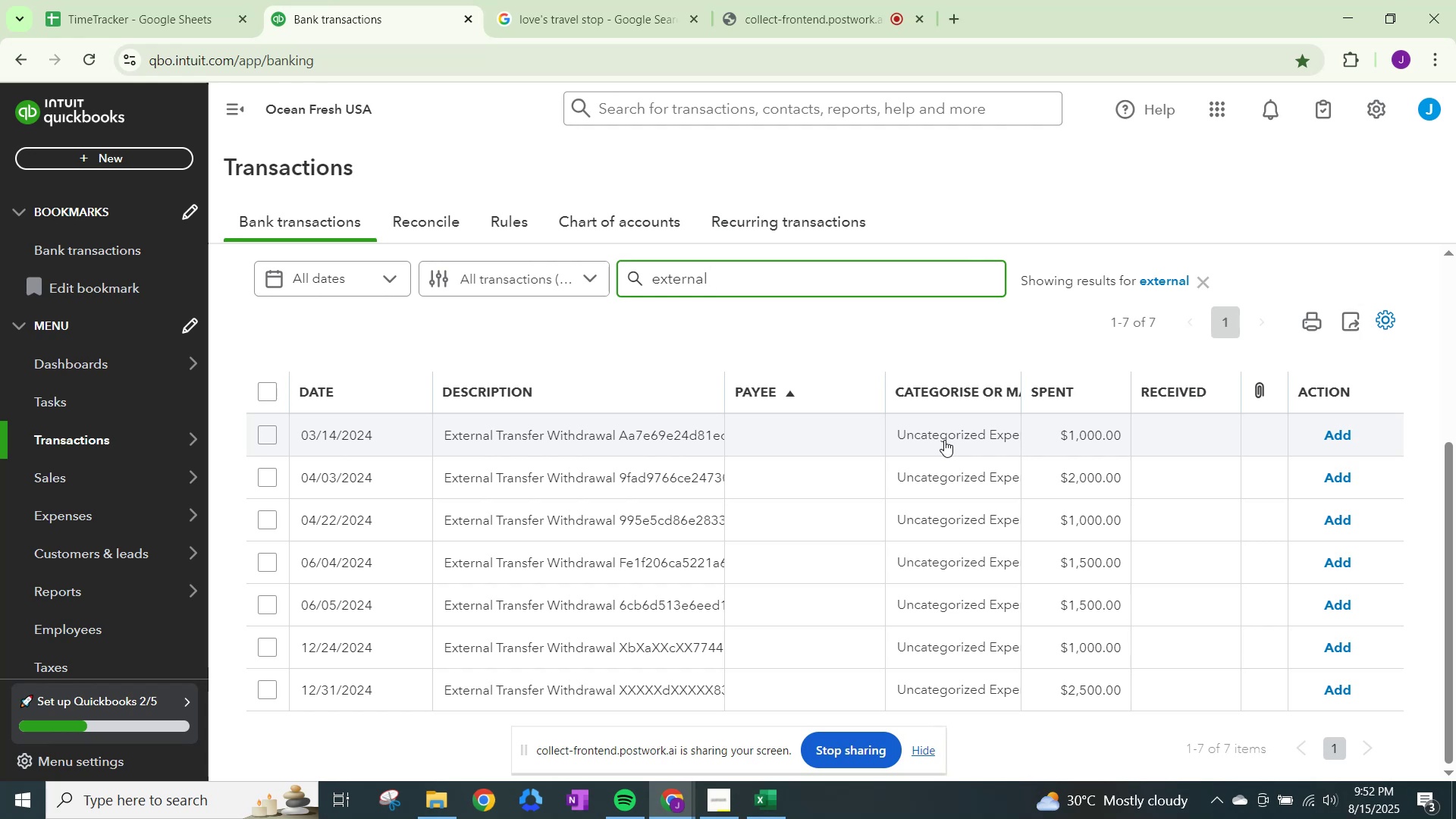 
wait(50.26)
 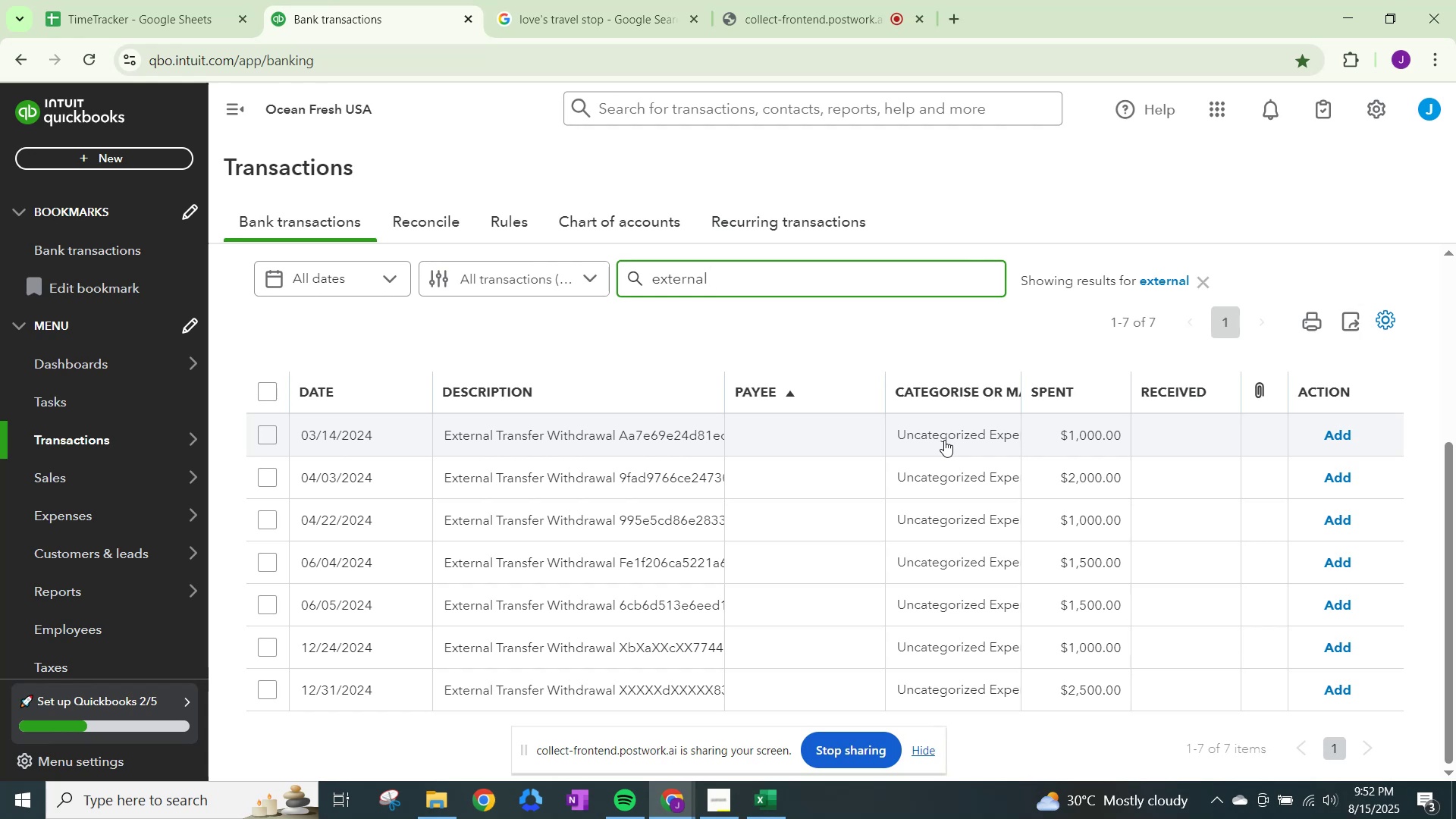 
left_click([941, 433])
 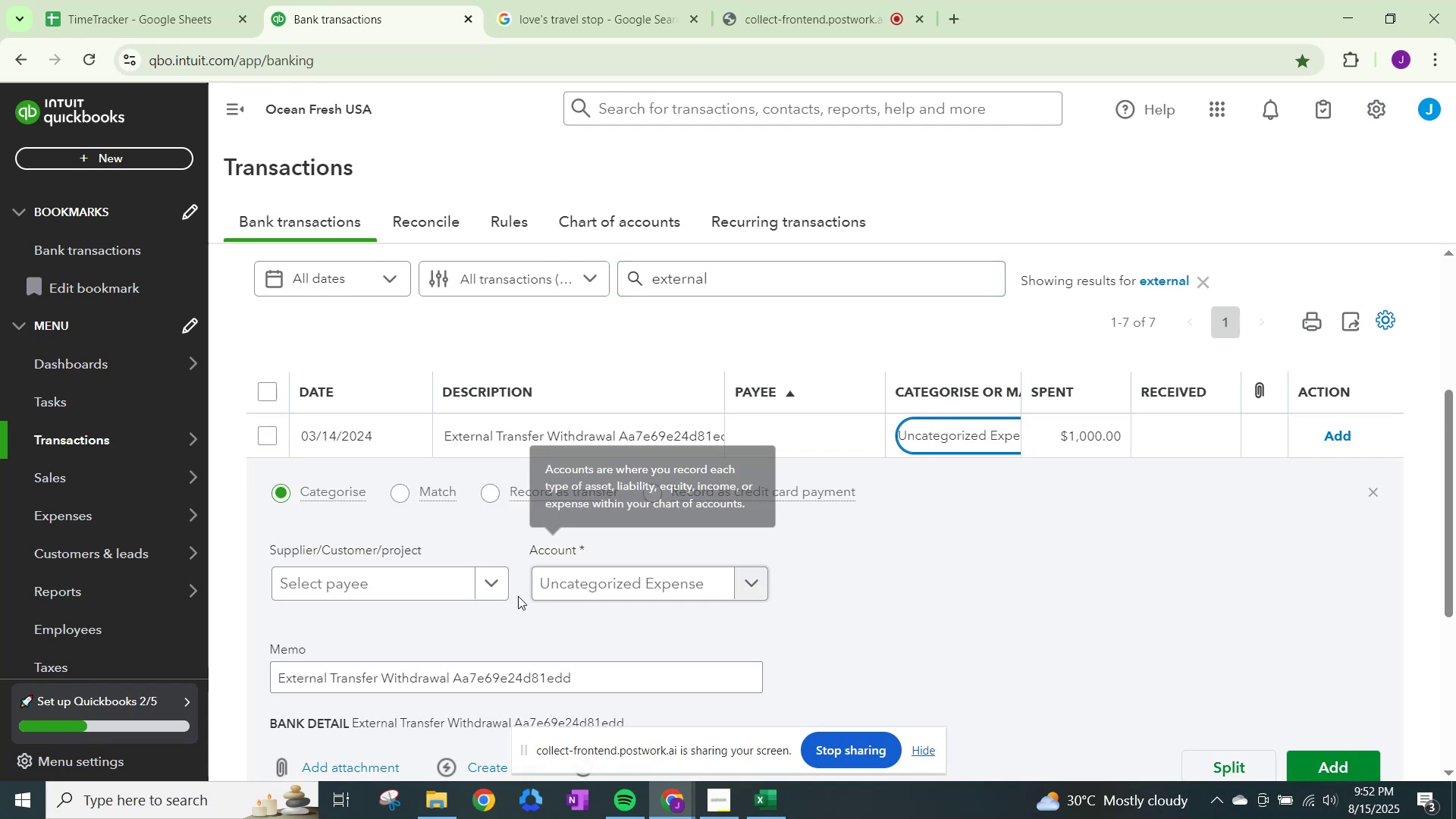 
mouse_move([472, 576])
 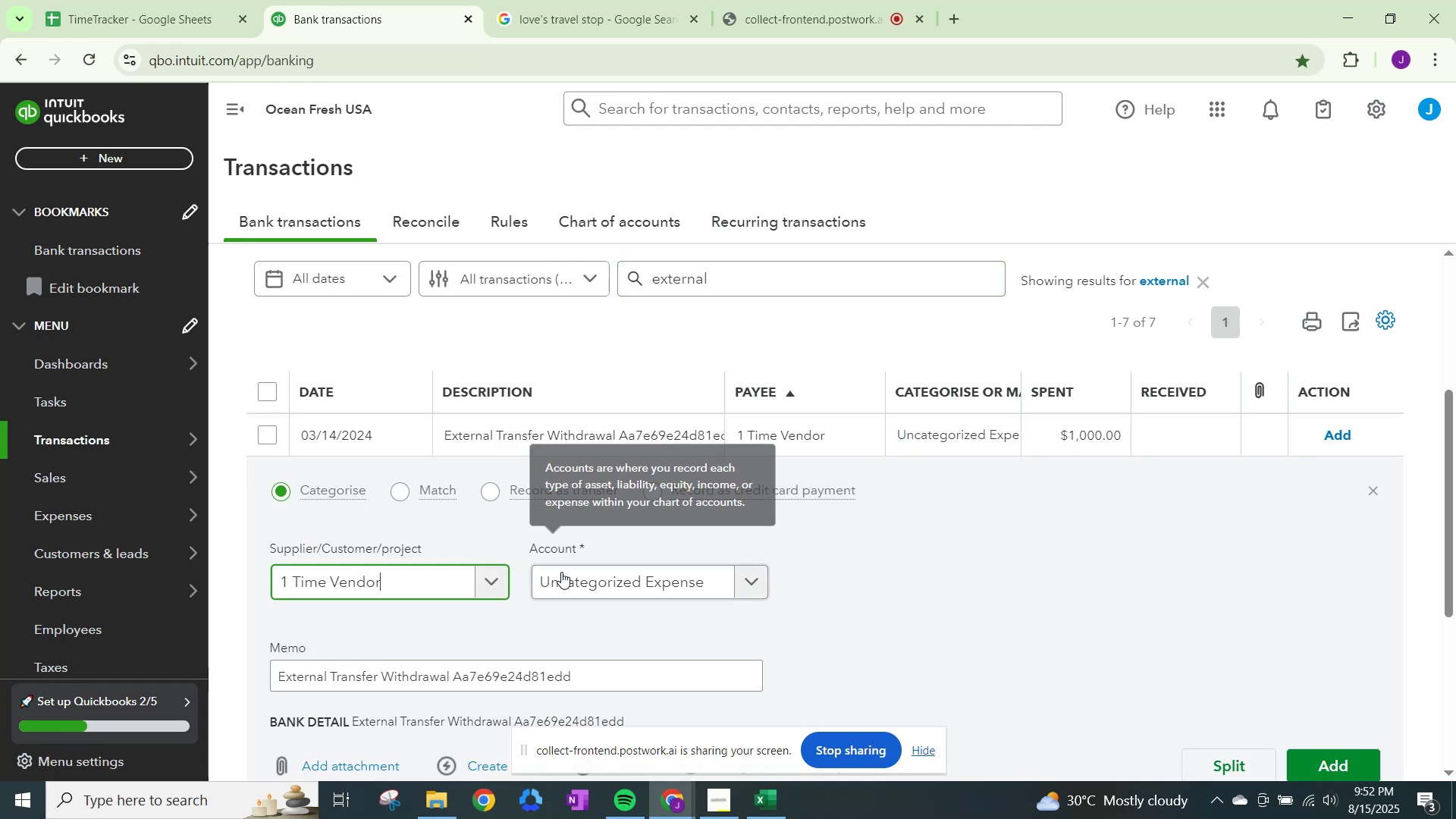 
left_click([602, 584])
 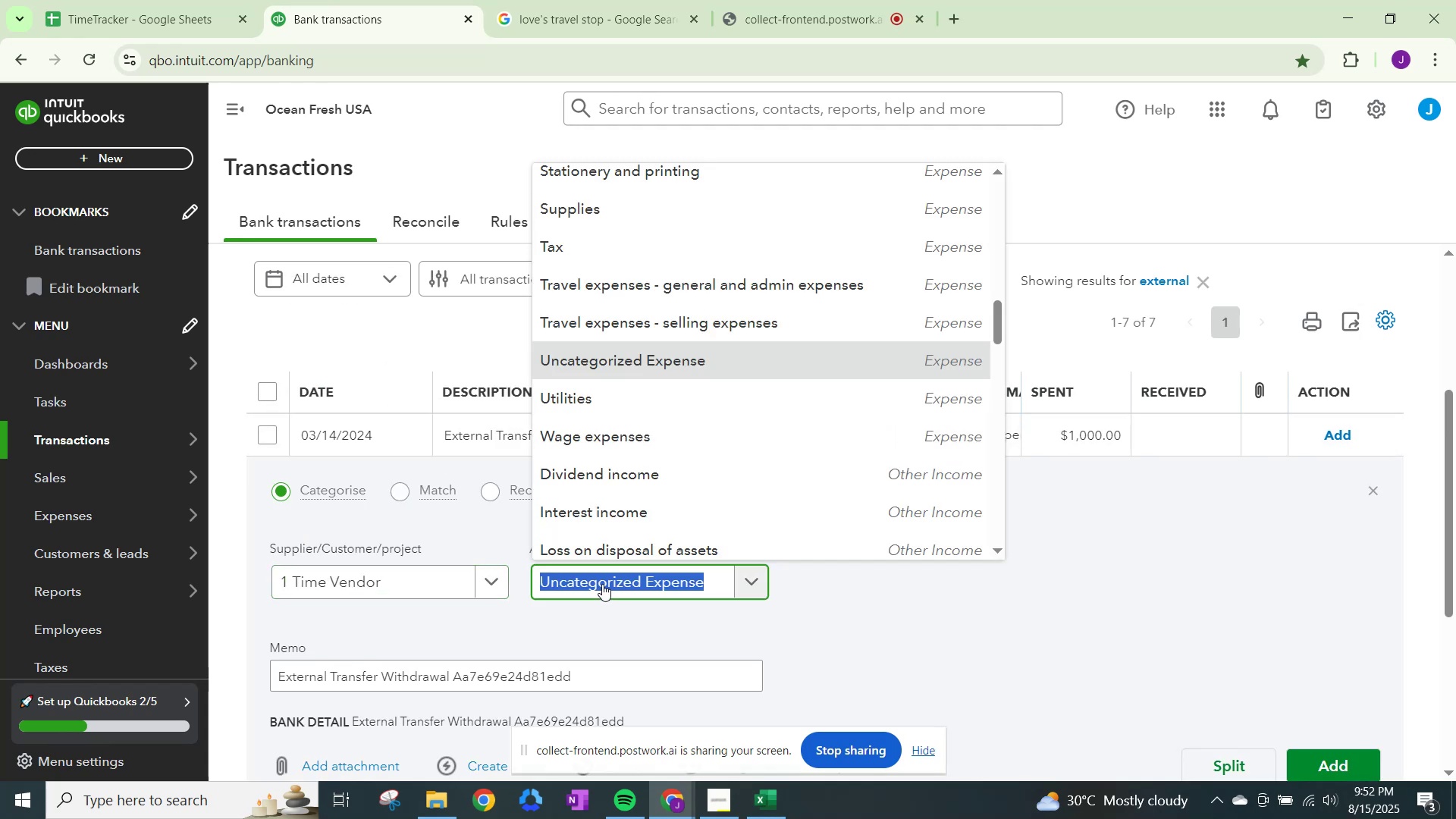 
type(other)
 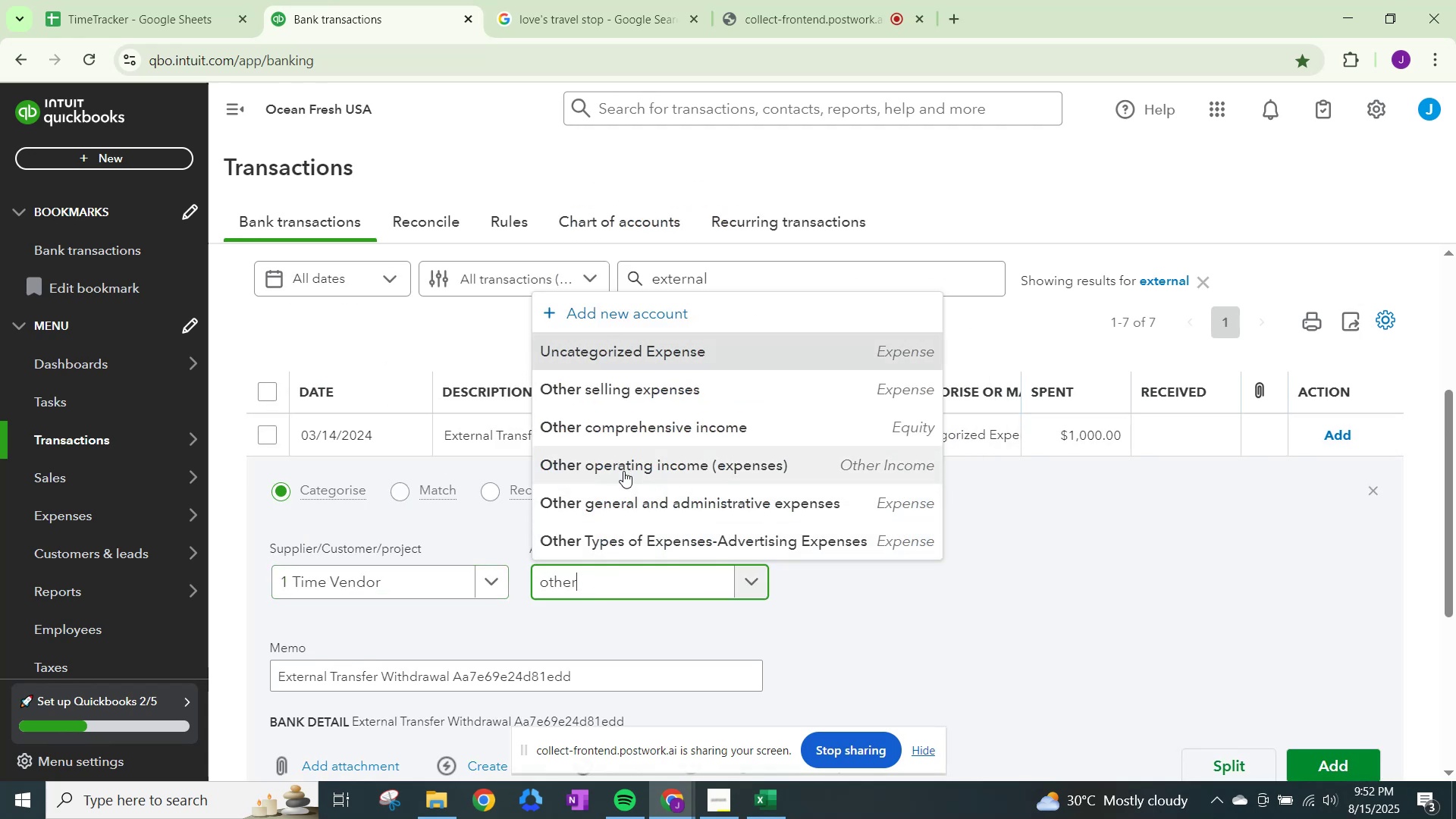 
left_click([629, 506])
 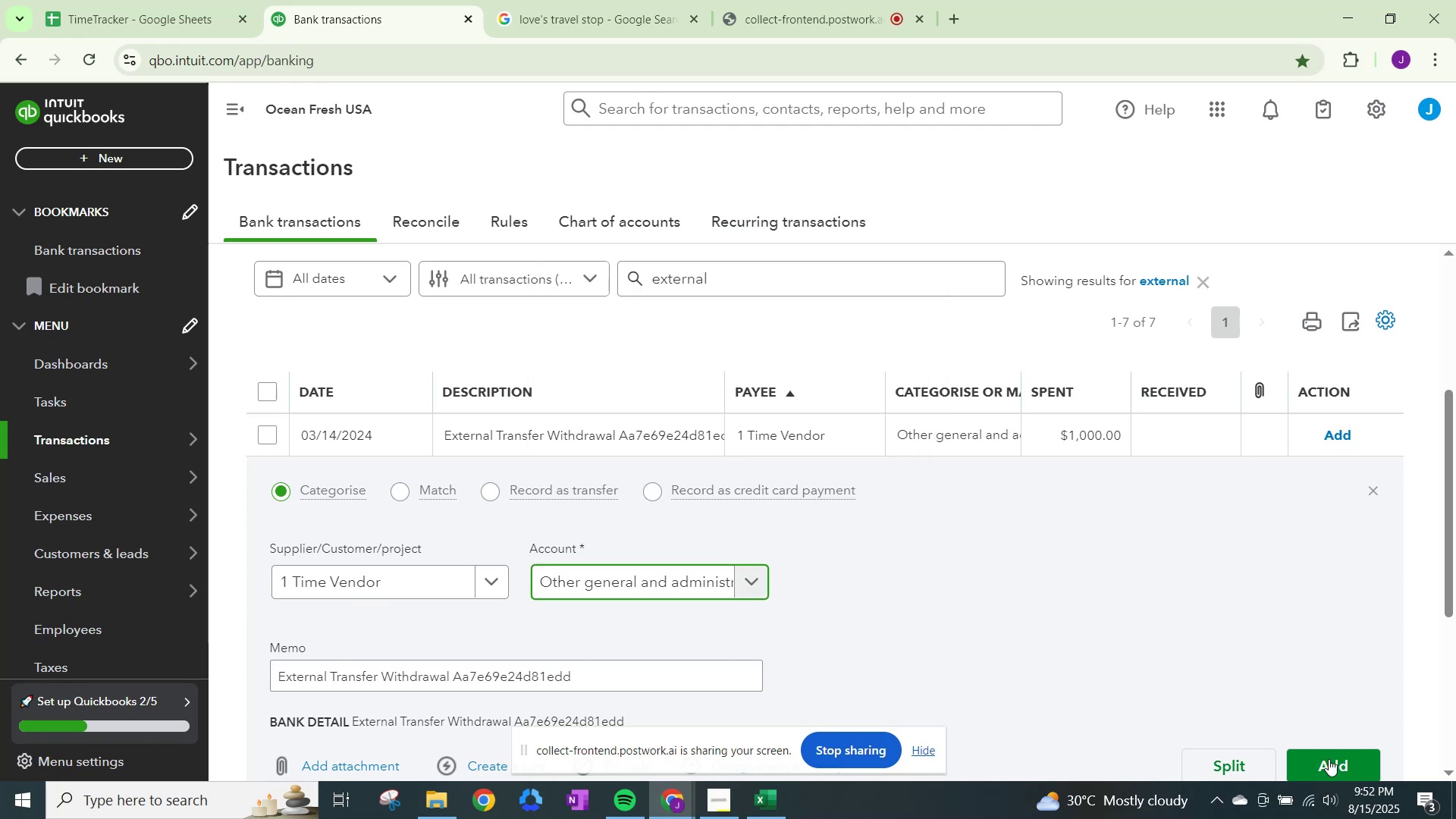 
left_click([1332, 761])
 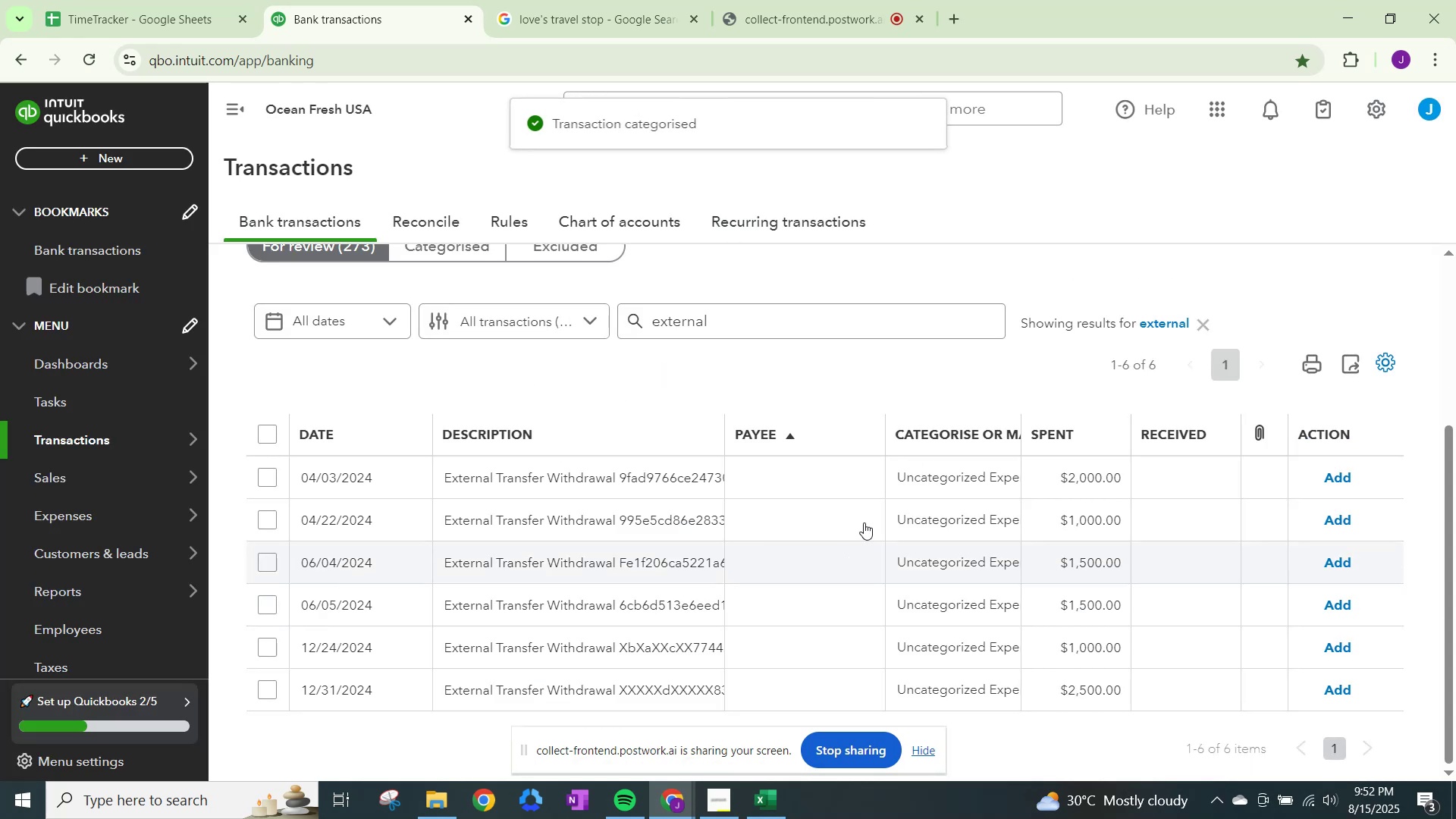 
left_click([944, 466])
 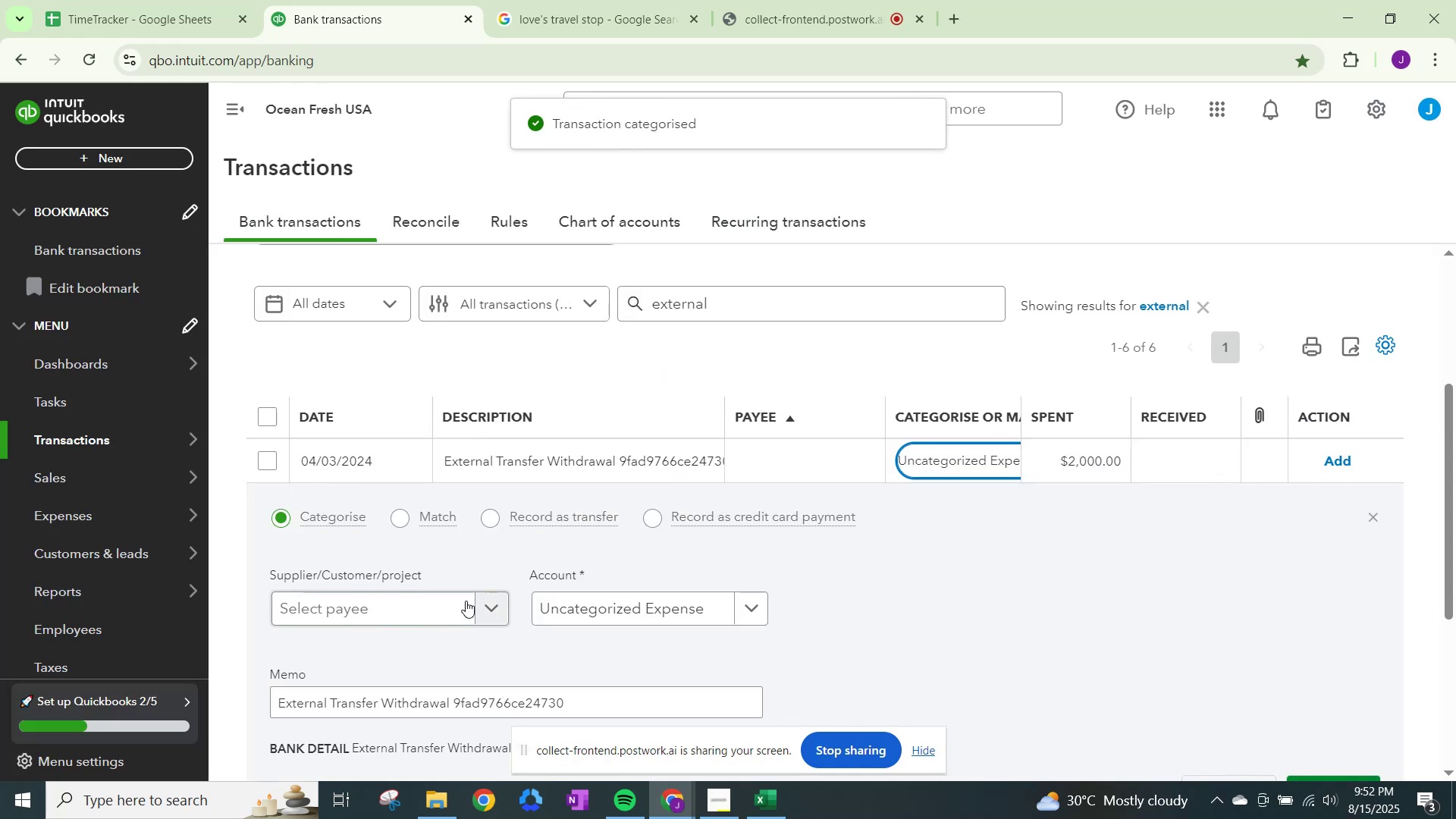 
left_click([463, 603])
 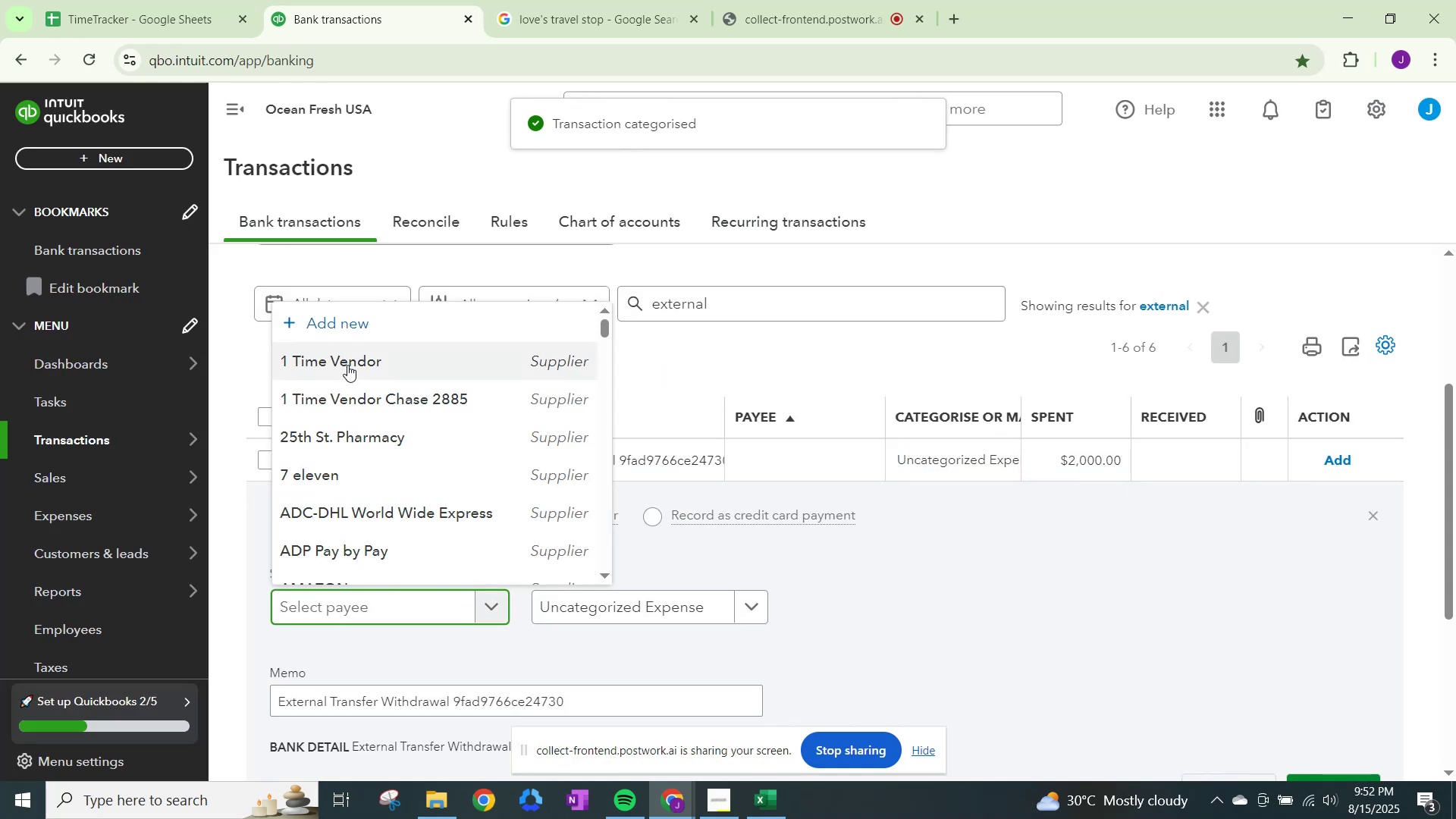 
left_click([347, 363])
 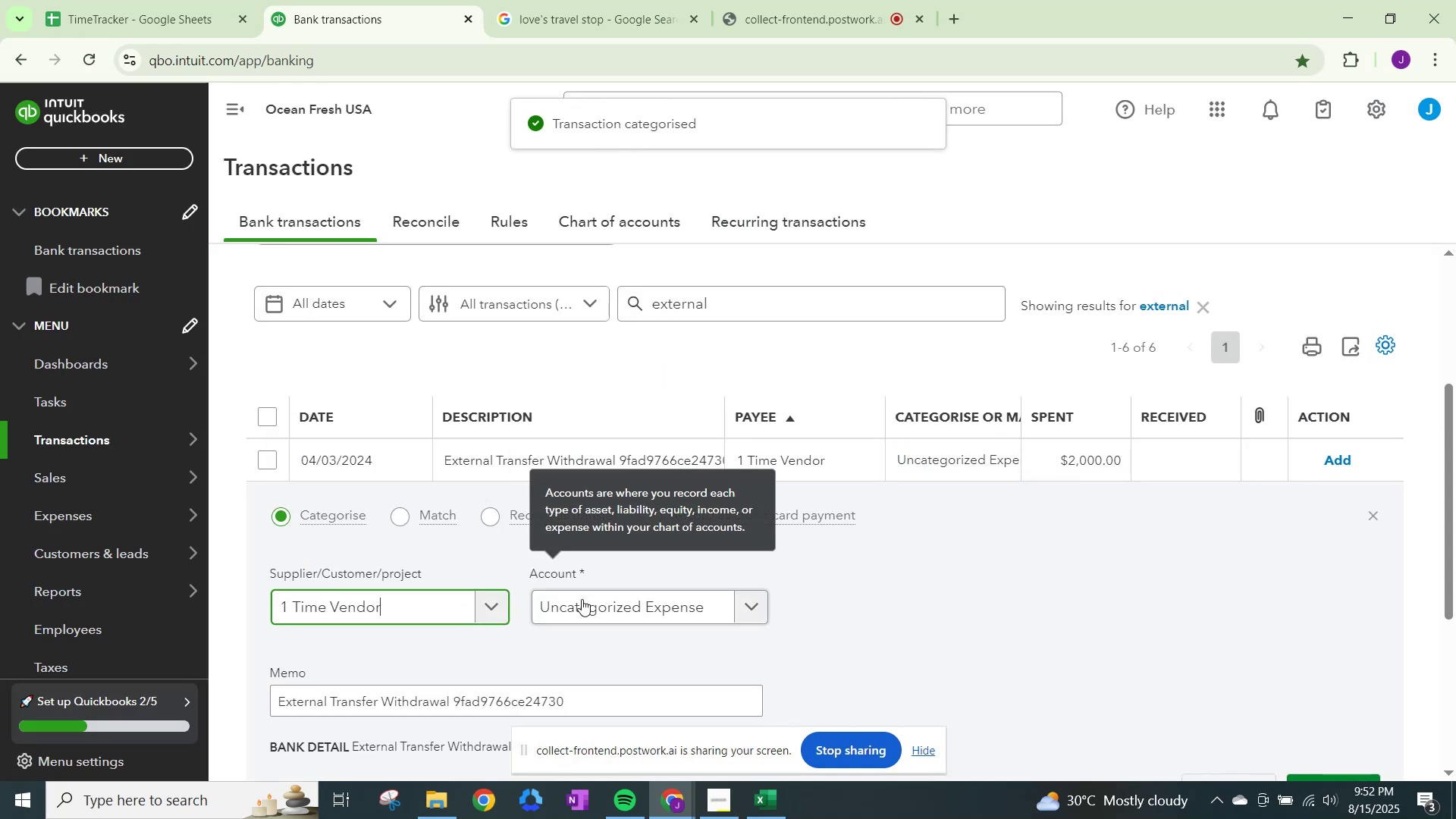 
left_click([585, 605])
 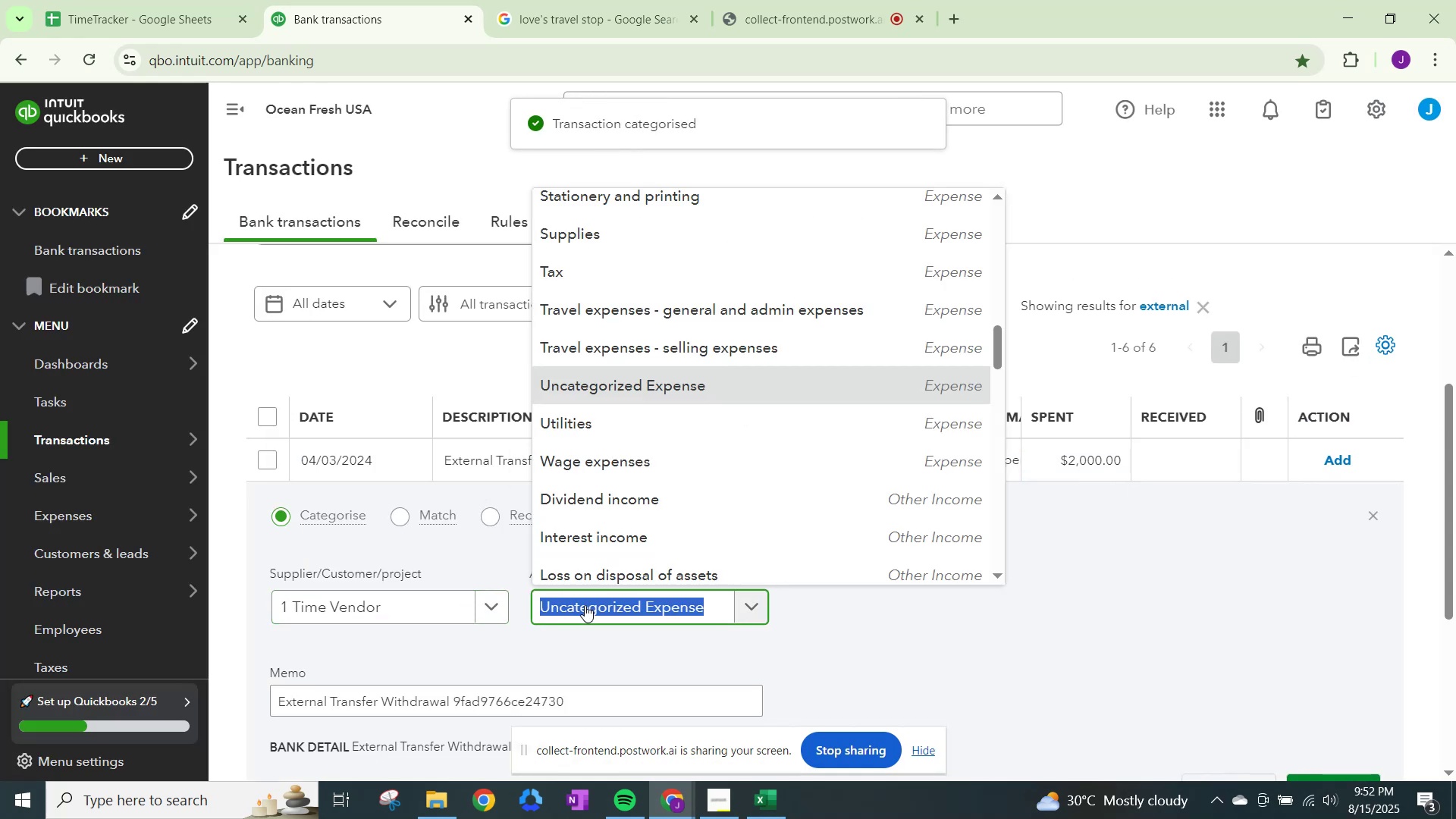 
type(other)
 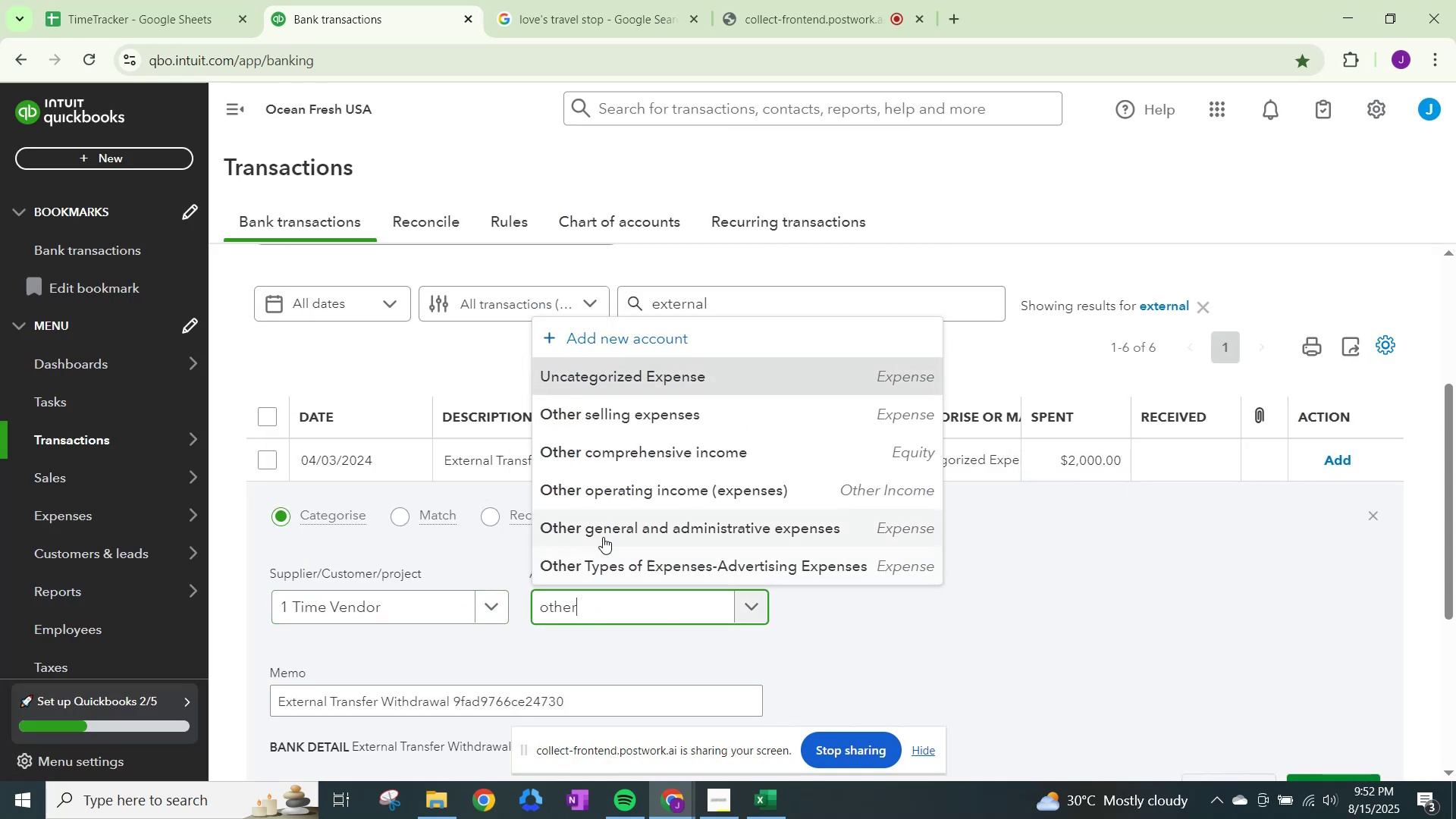 
left_click([605, 526])
 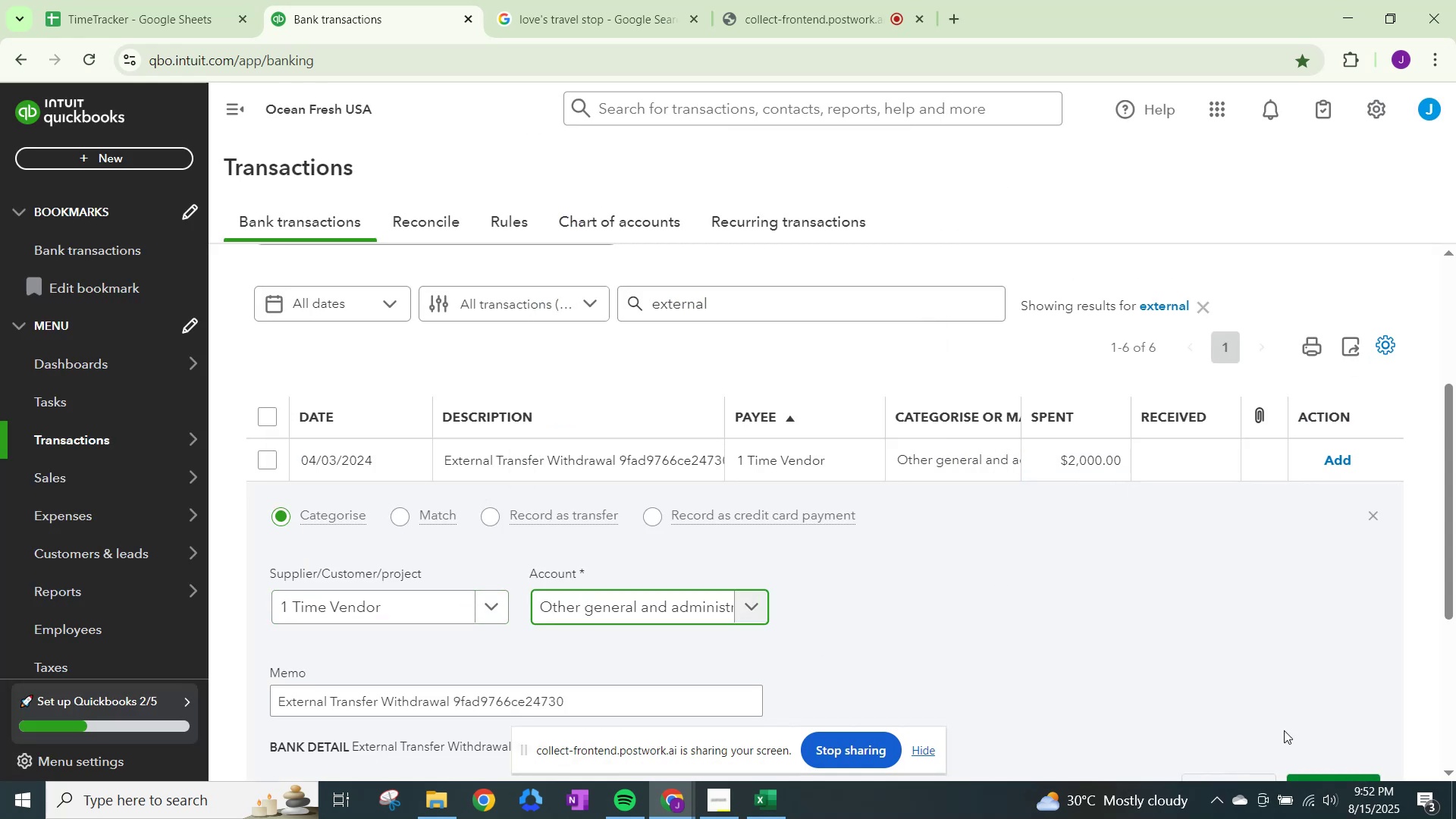 
scroll: coordinate [1288, 739], scroll_direction: down, amount: 1.0
 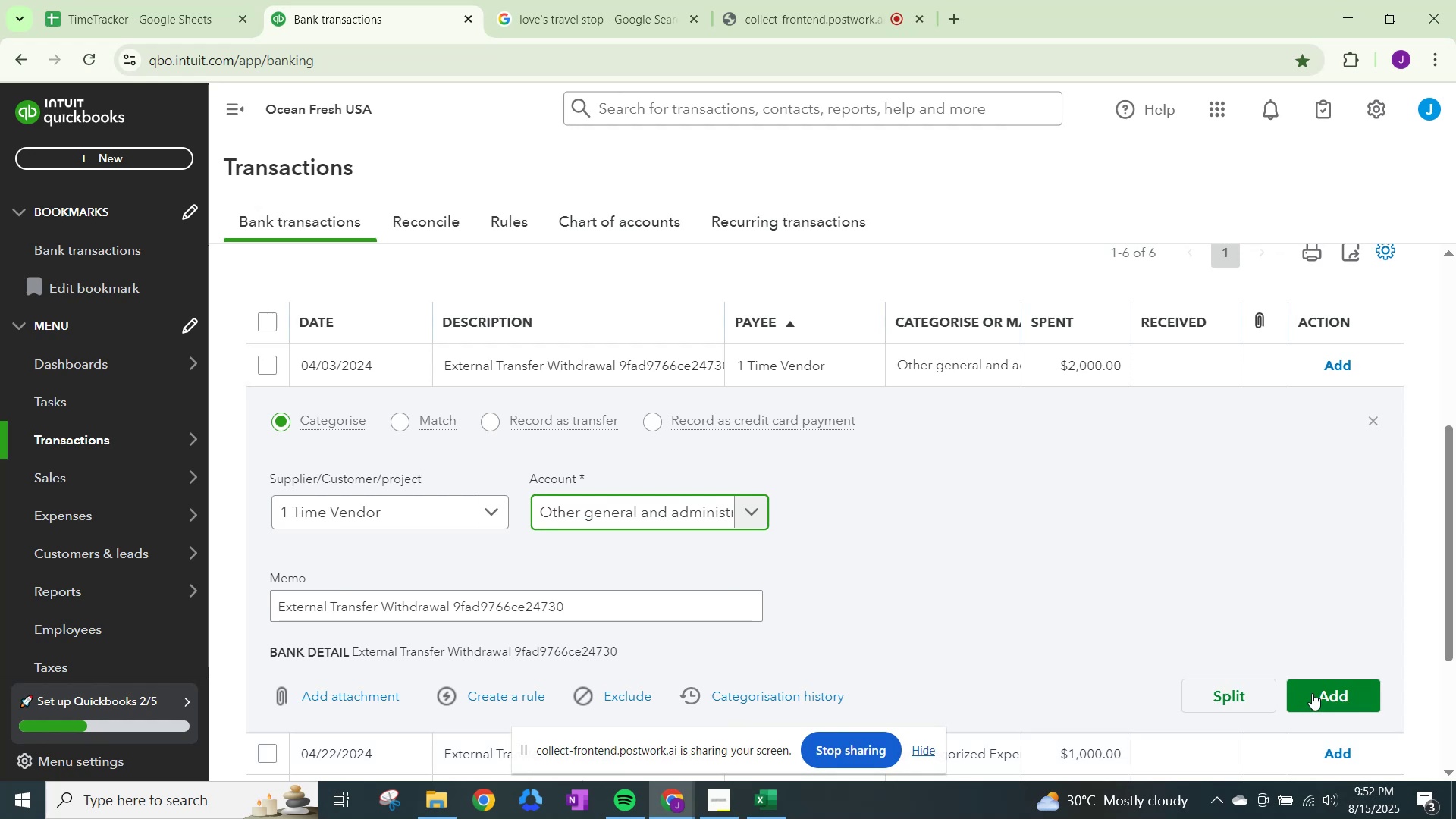 
left_click([1312, 691])
 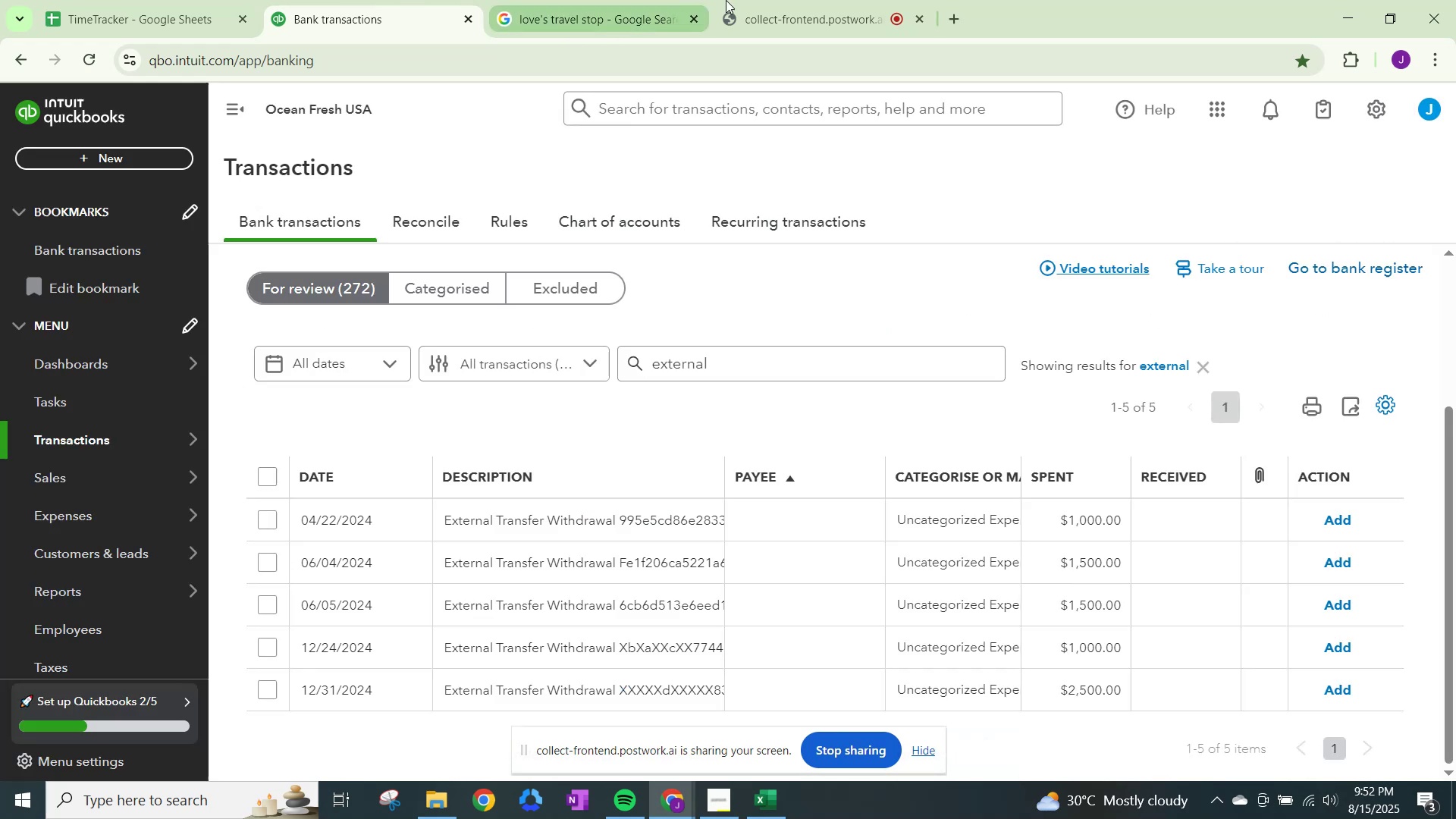 
left_click([802, 0])
 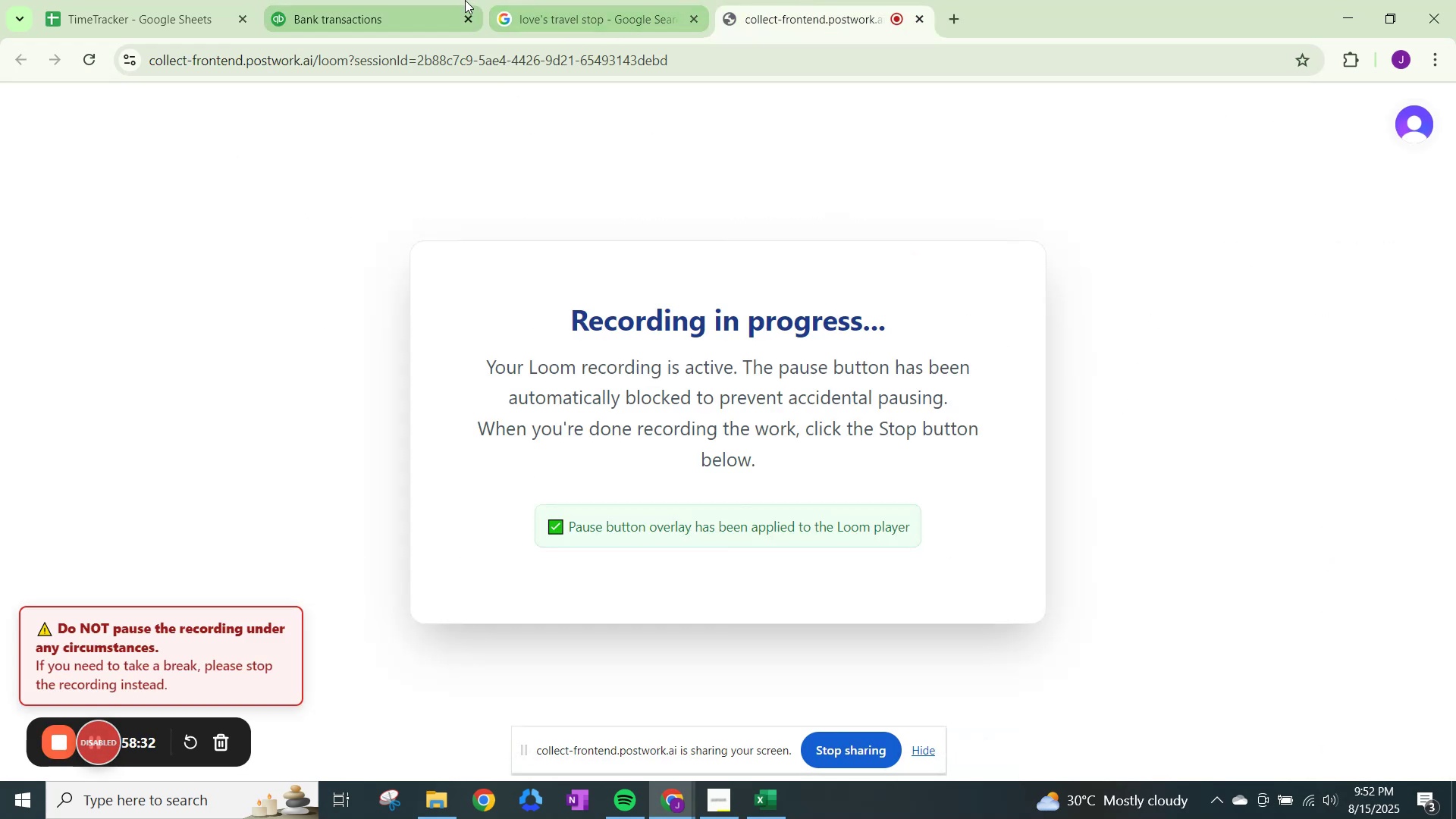 
left_click([404, 0])
 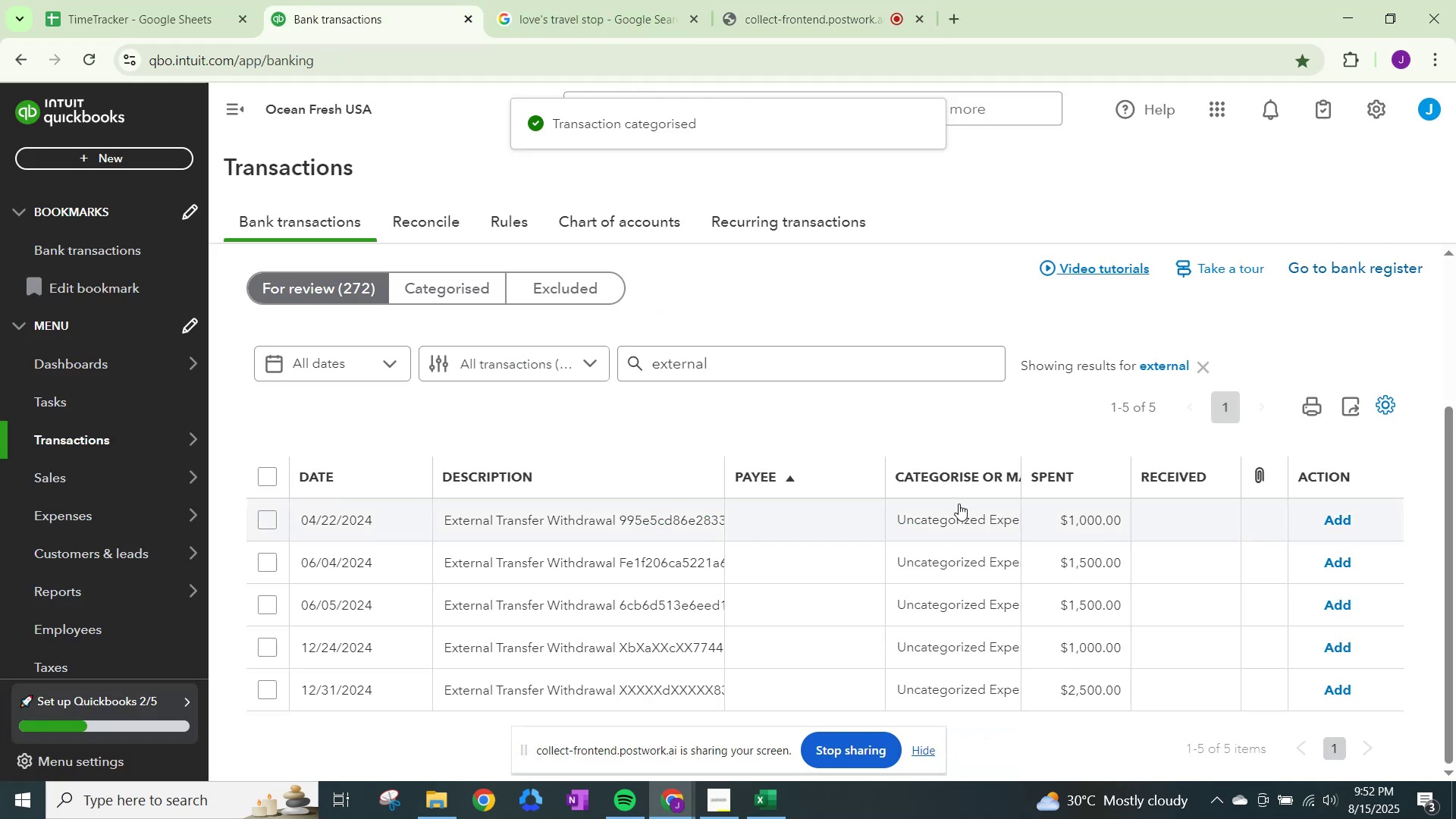 
left_click([959, 510])
 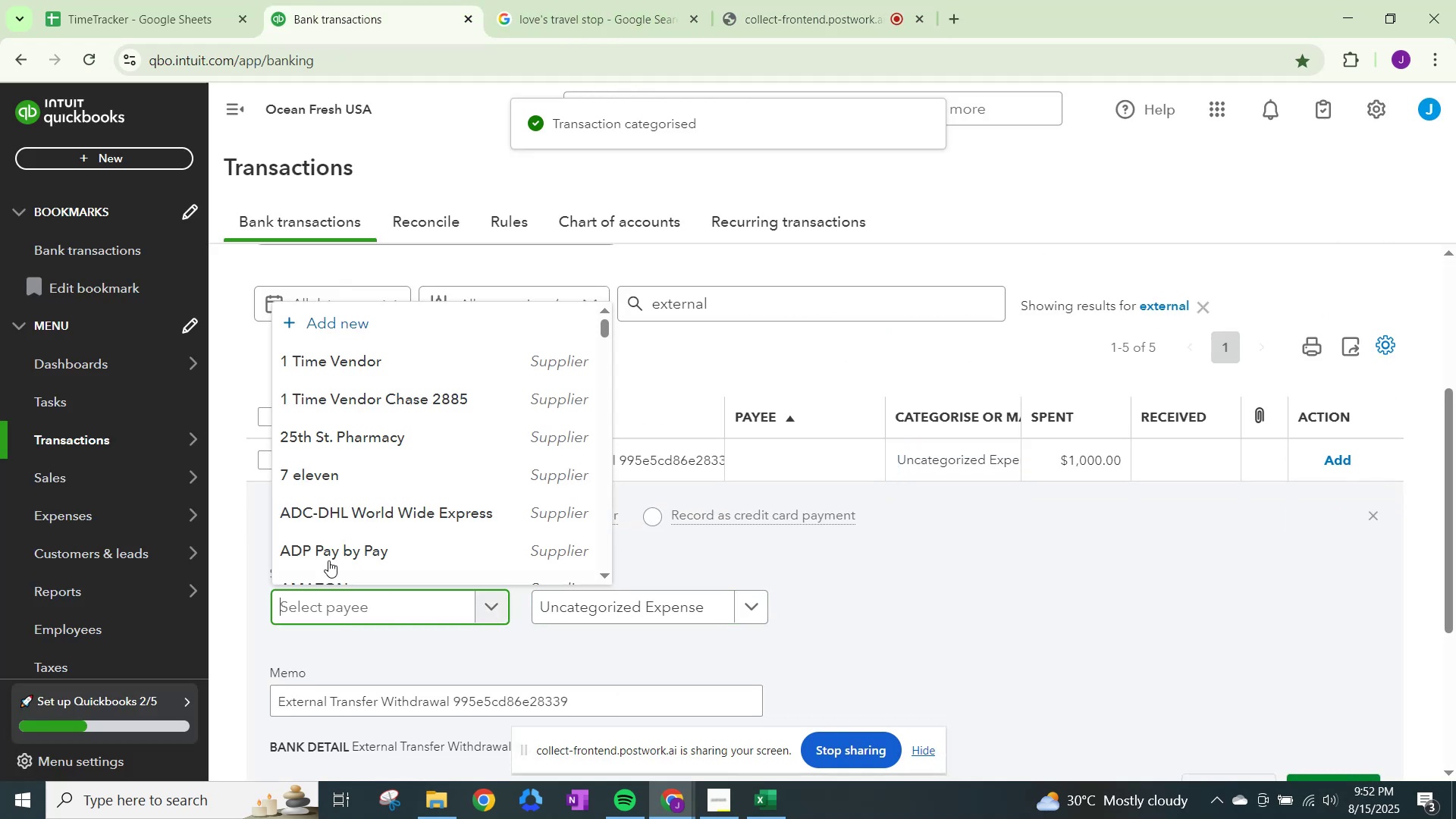 
left_click([337, 357])
 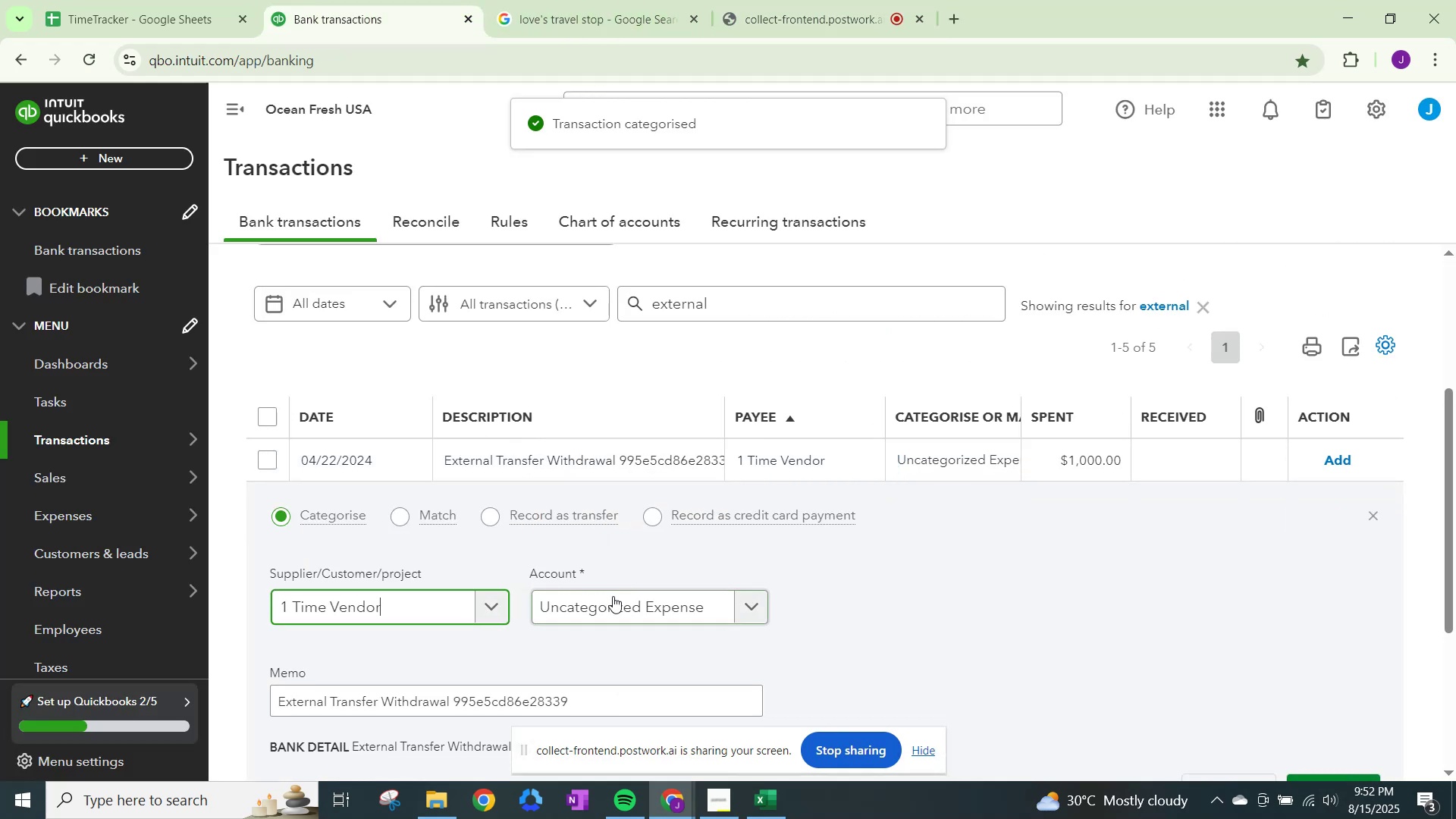 
left_click([613, 596])
 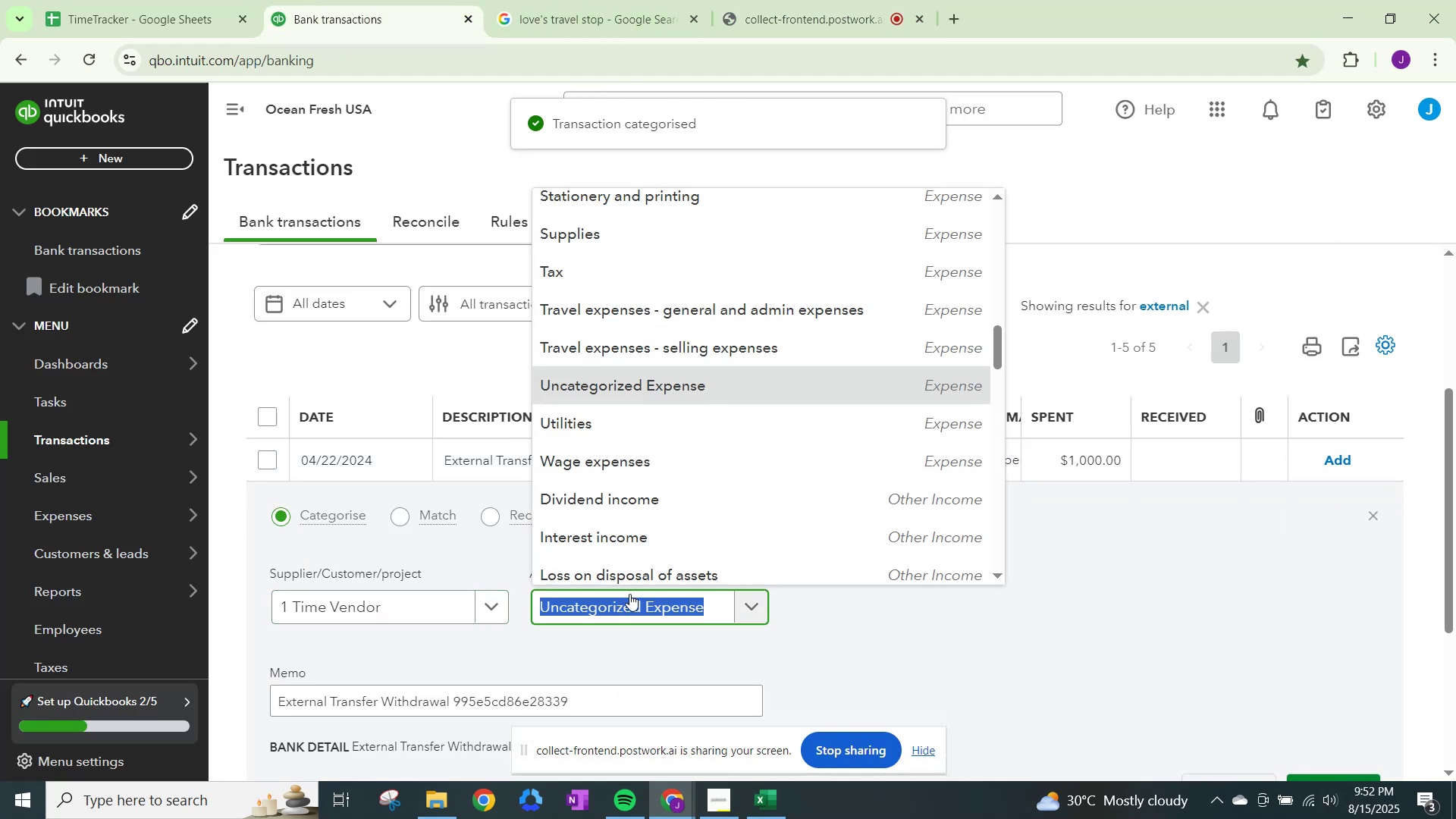 
type(other)
 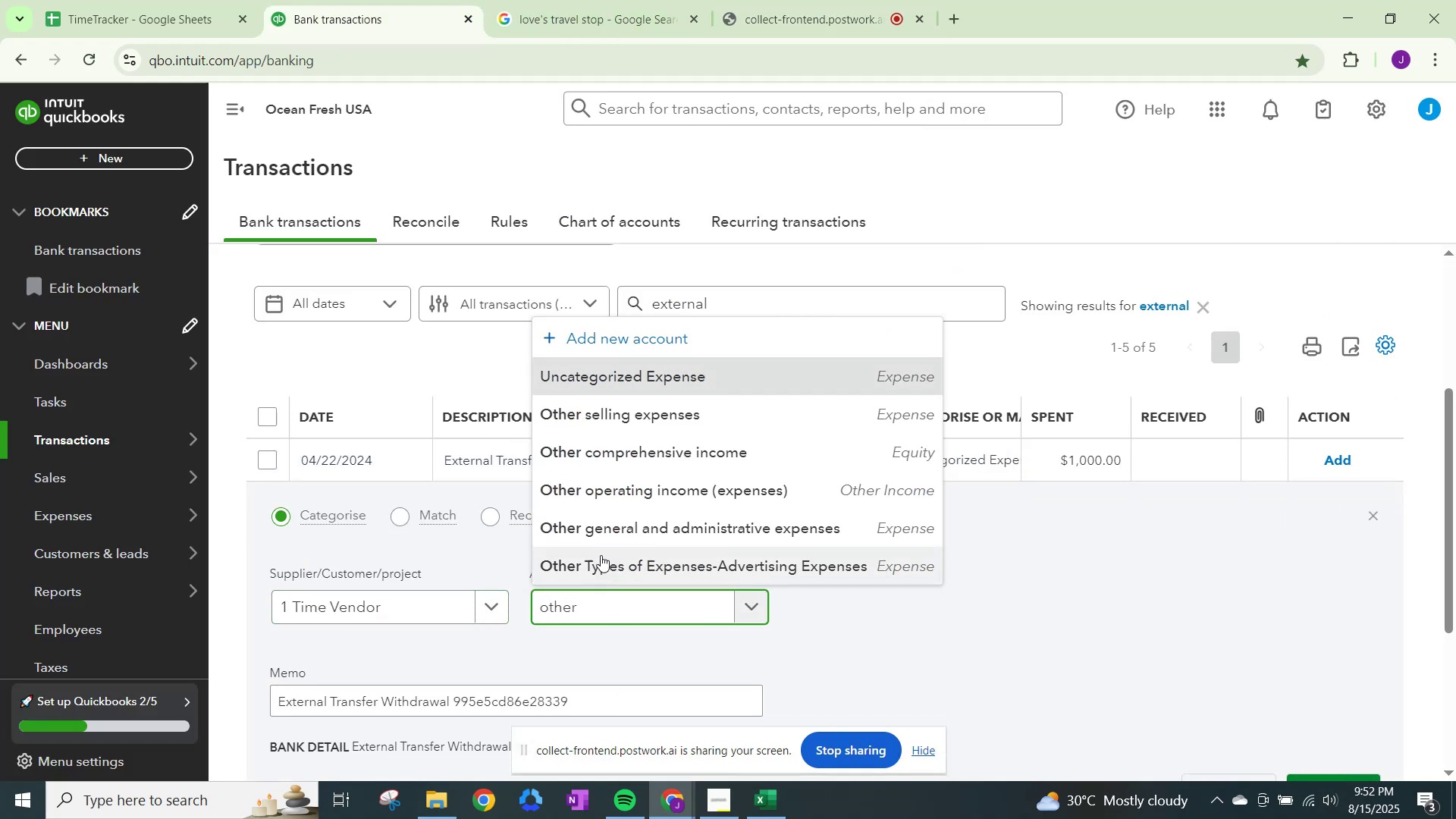 
left_click([599, 532])
 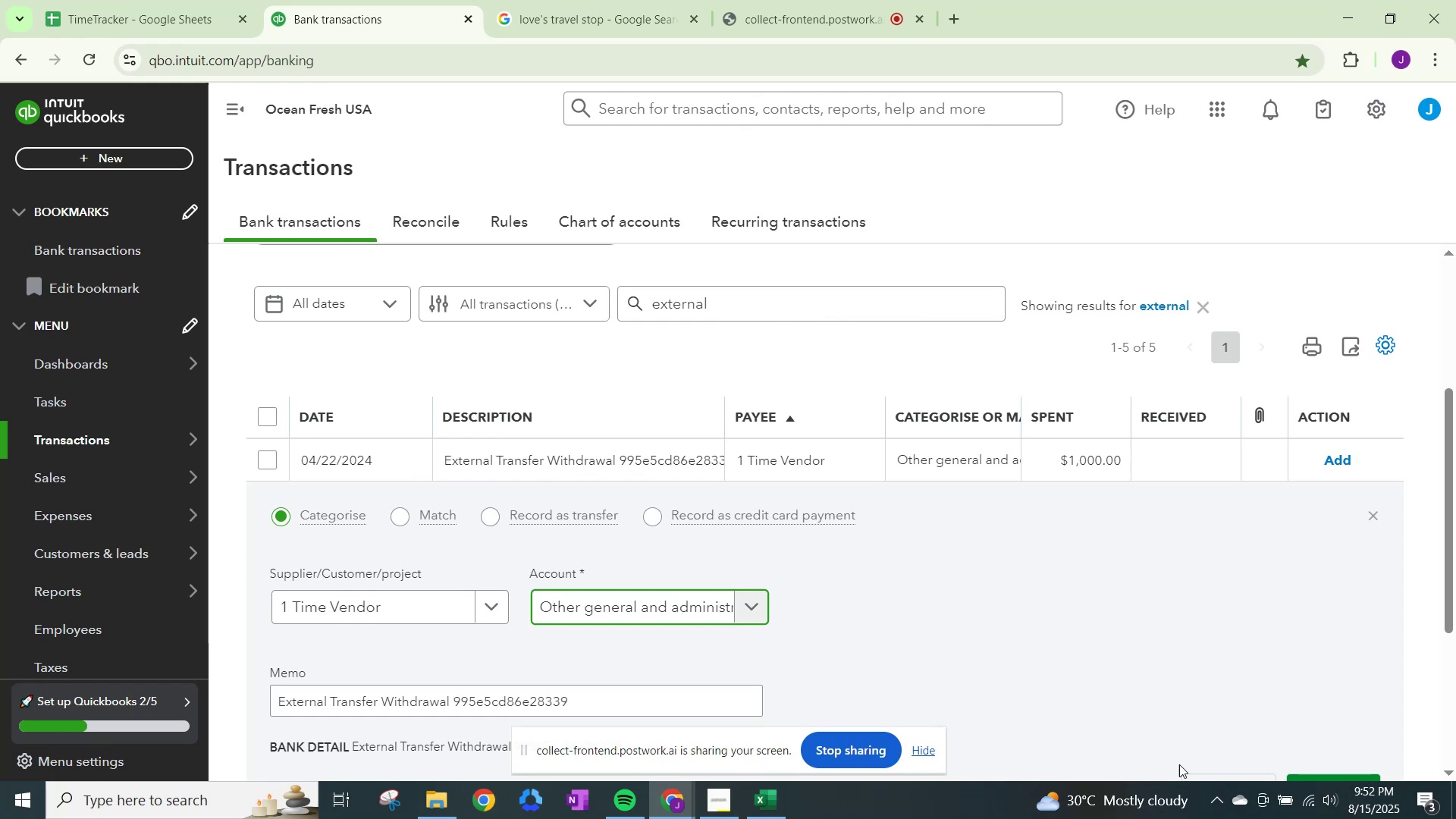 
scroll: coordinate [1260, 765], scroll_direction: down, amount: 1.0
 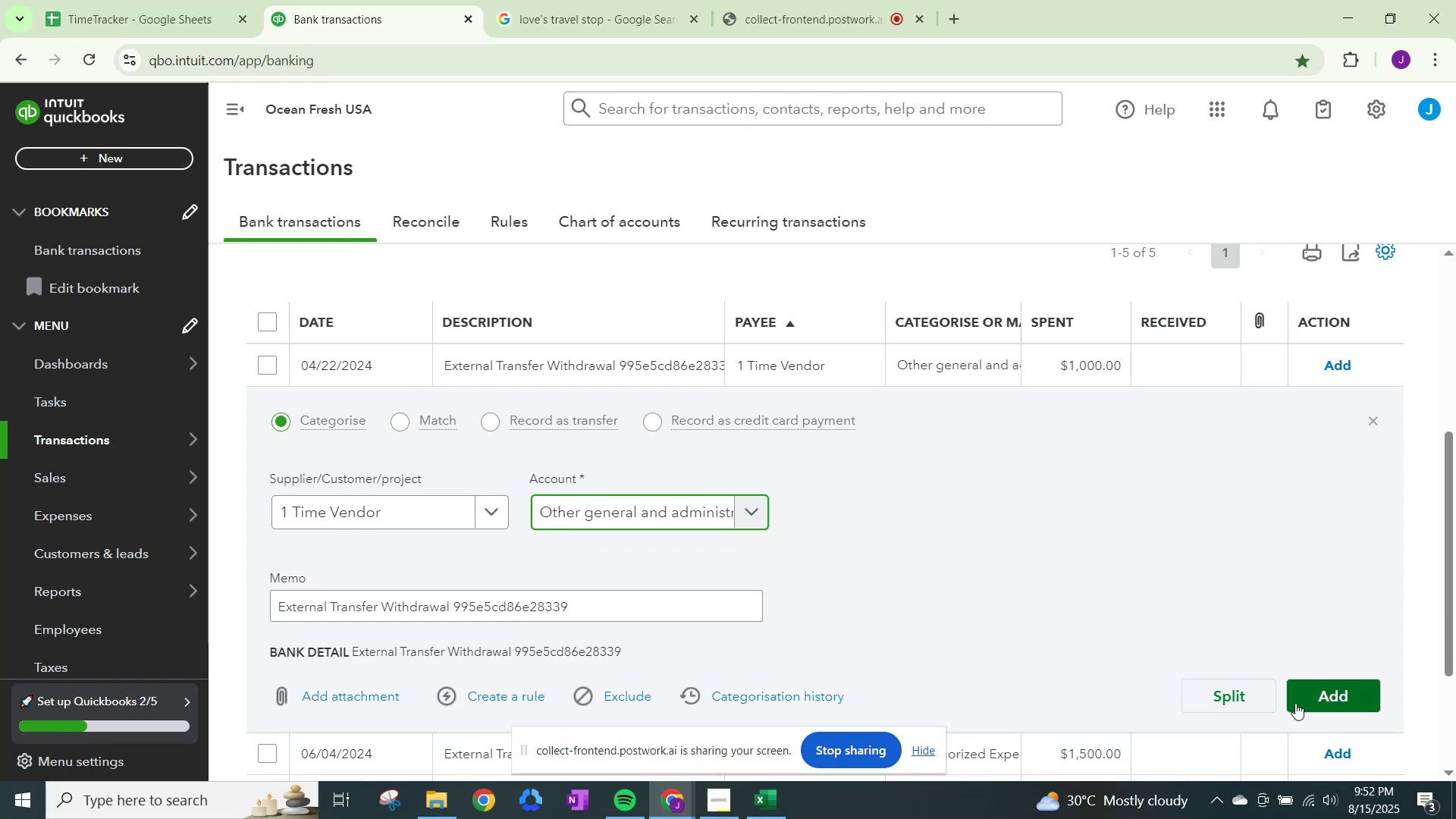 
left_click([1310, 697])
 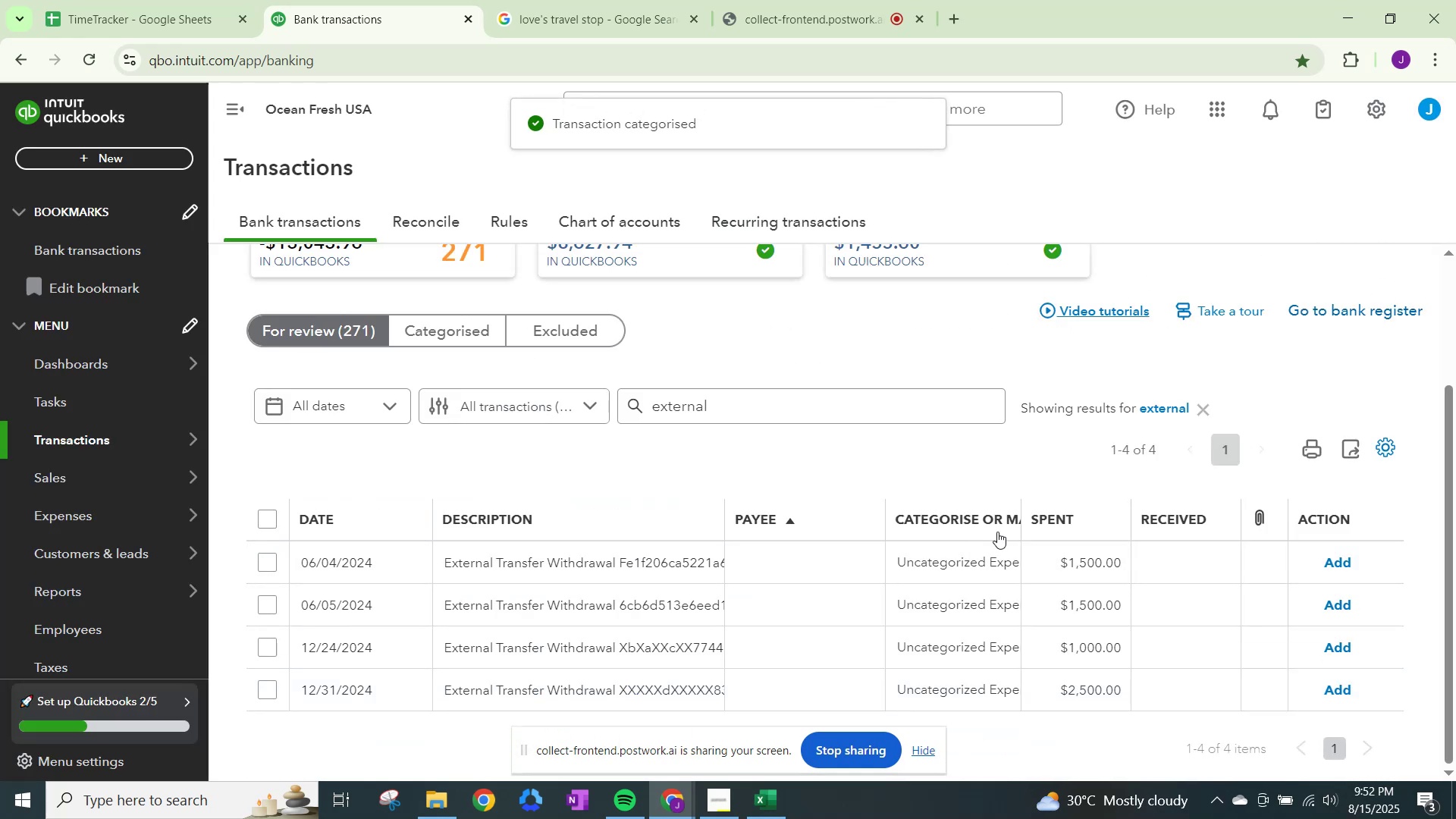 
left_click([993, 556])
 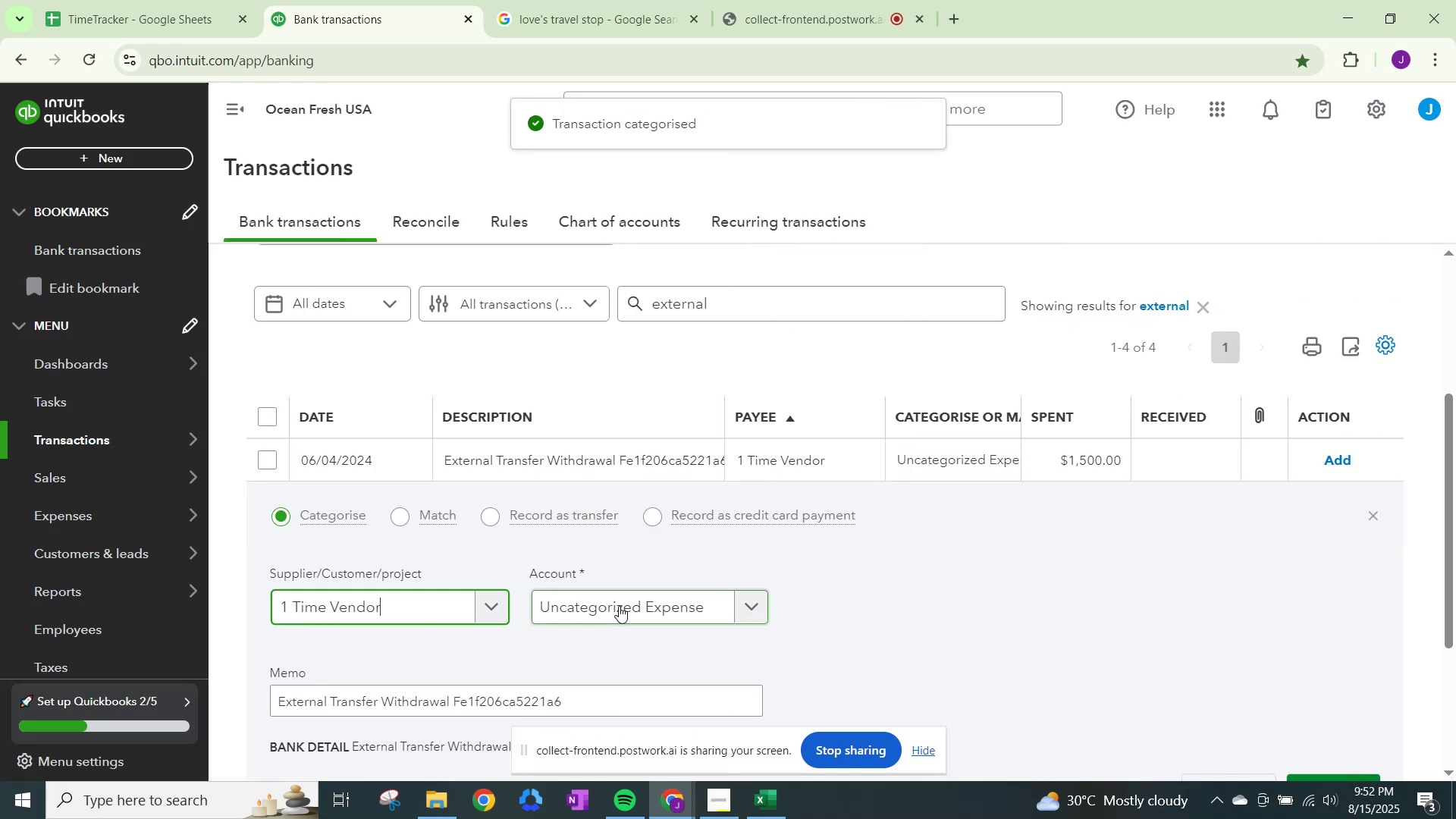 
type(other)
 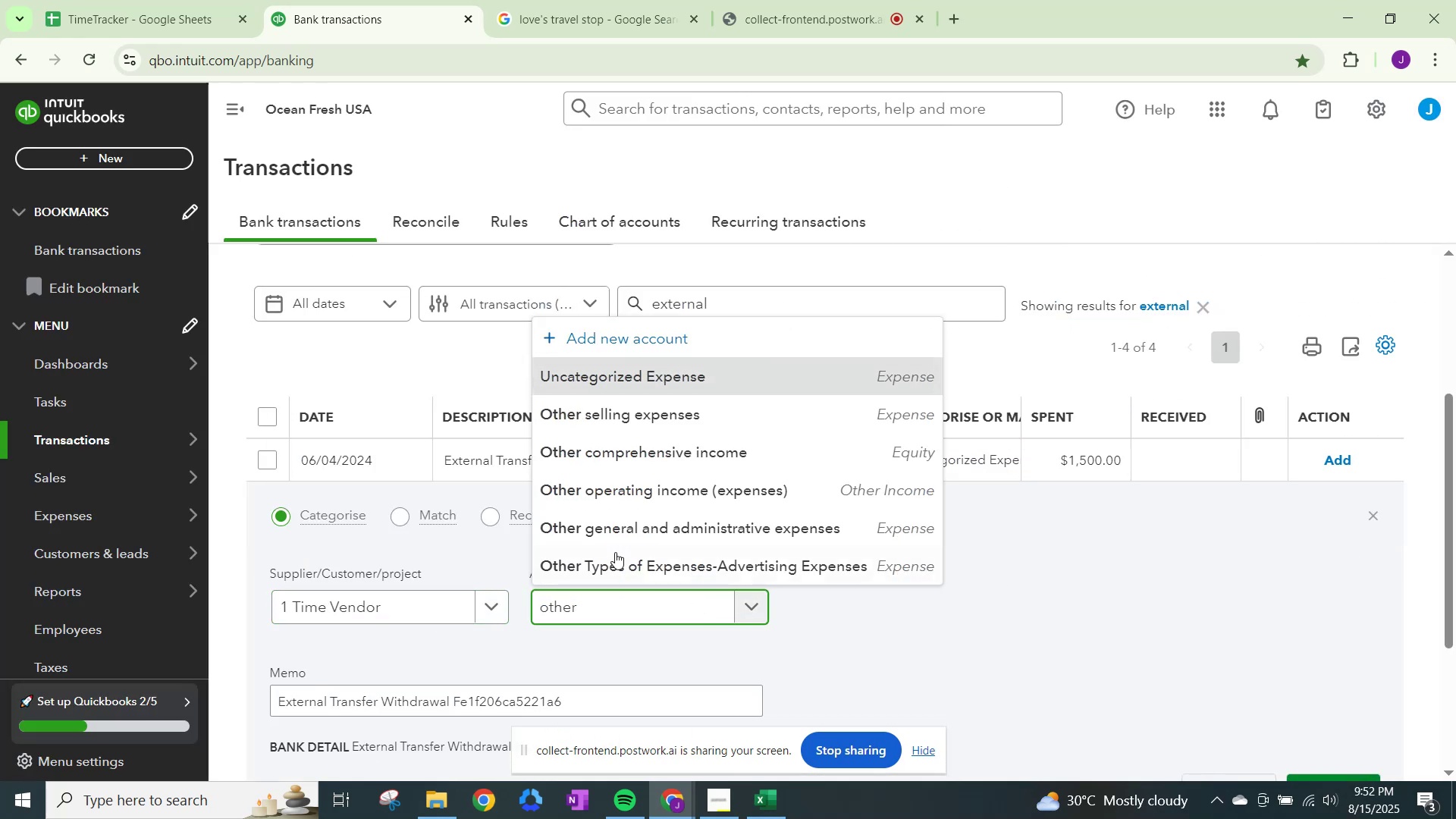 
left_click([614, 524])
 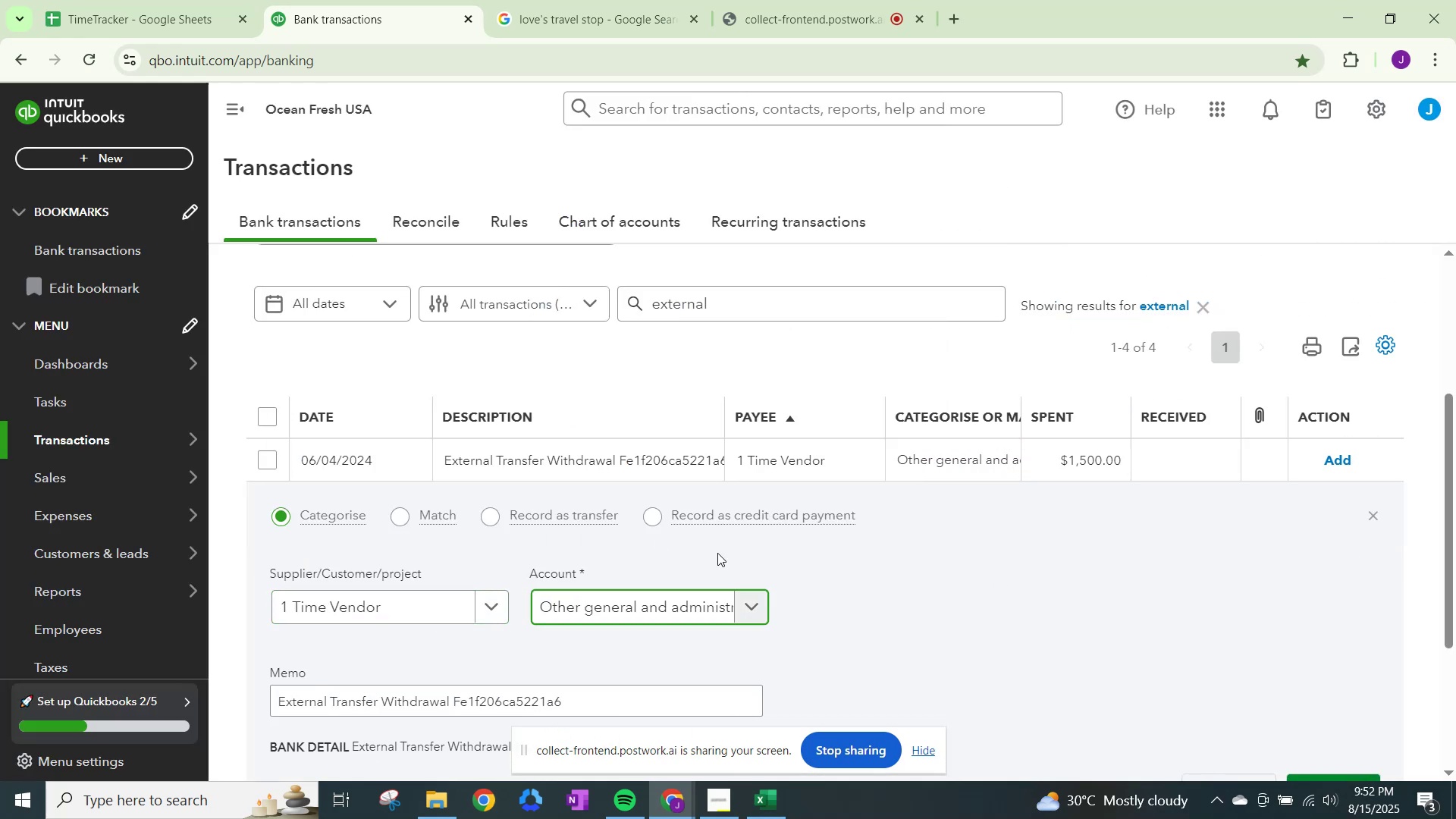 
scroll: coordinate [947, 645], scroll_direction: down, amount: 2.0
 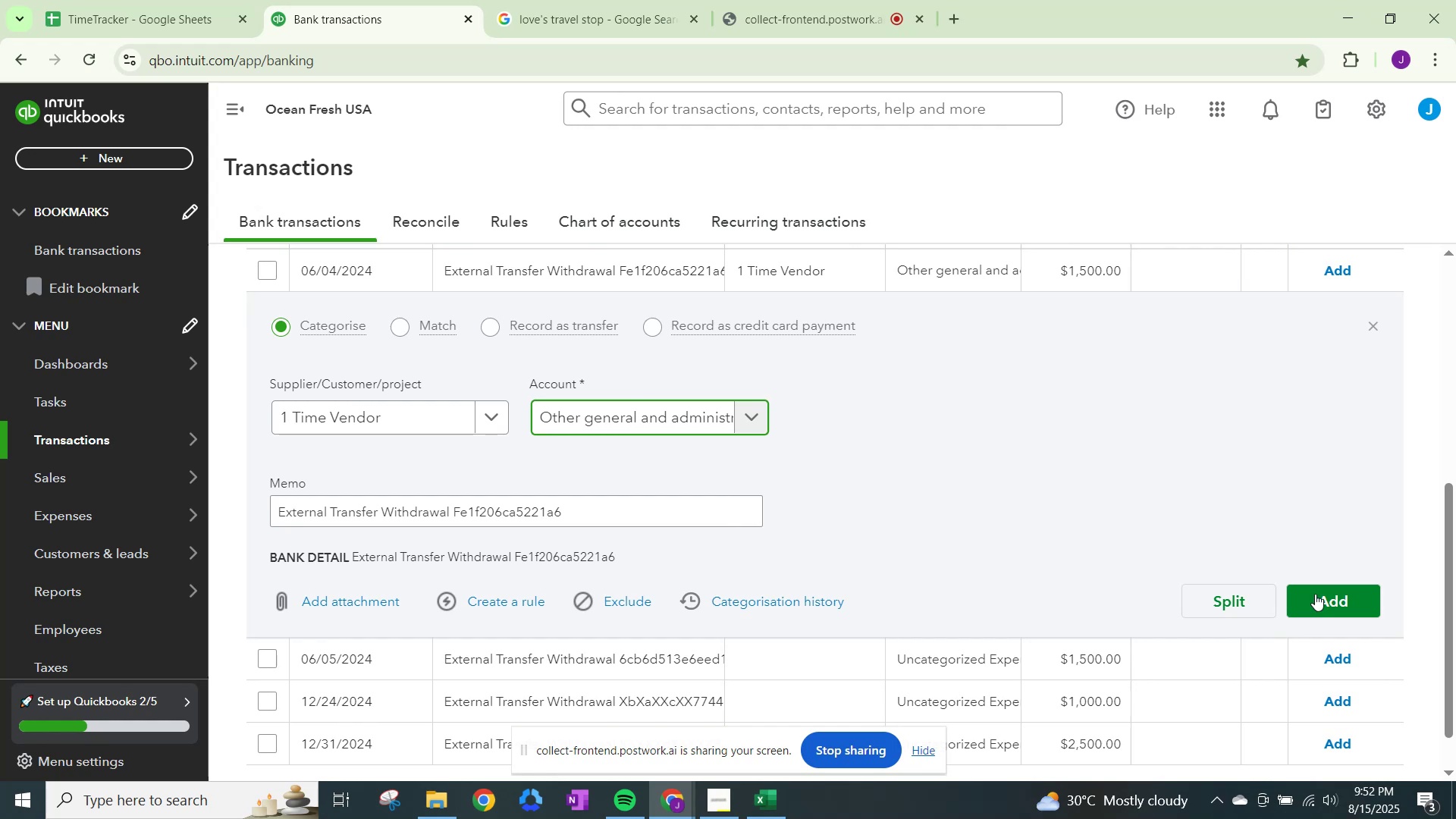 
left_click([1317, 589])
 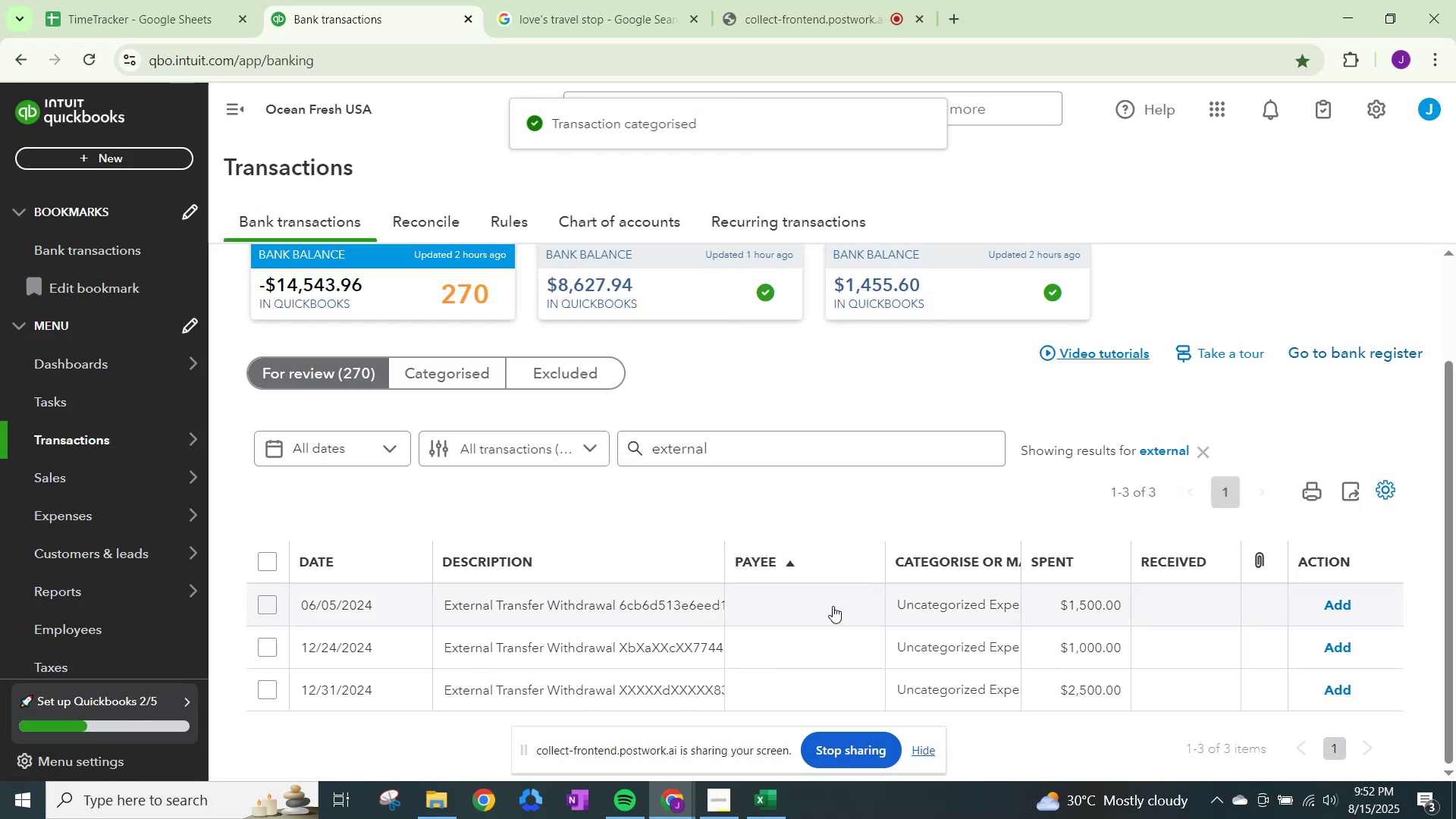 
left_click([954, 598])
 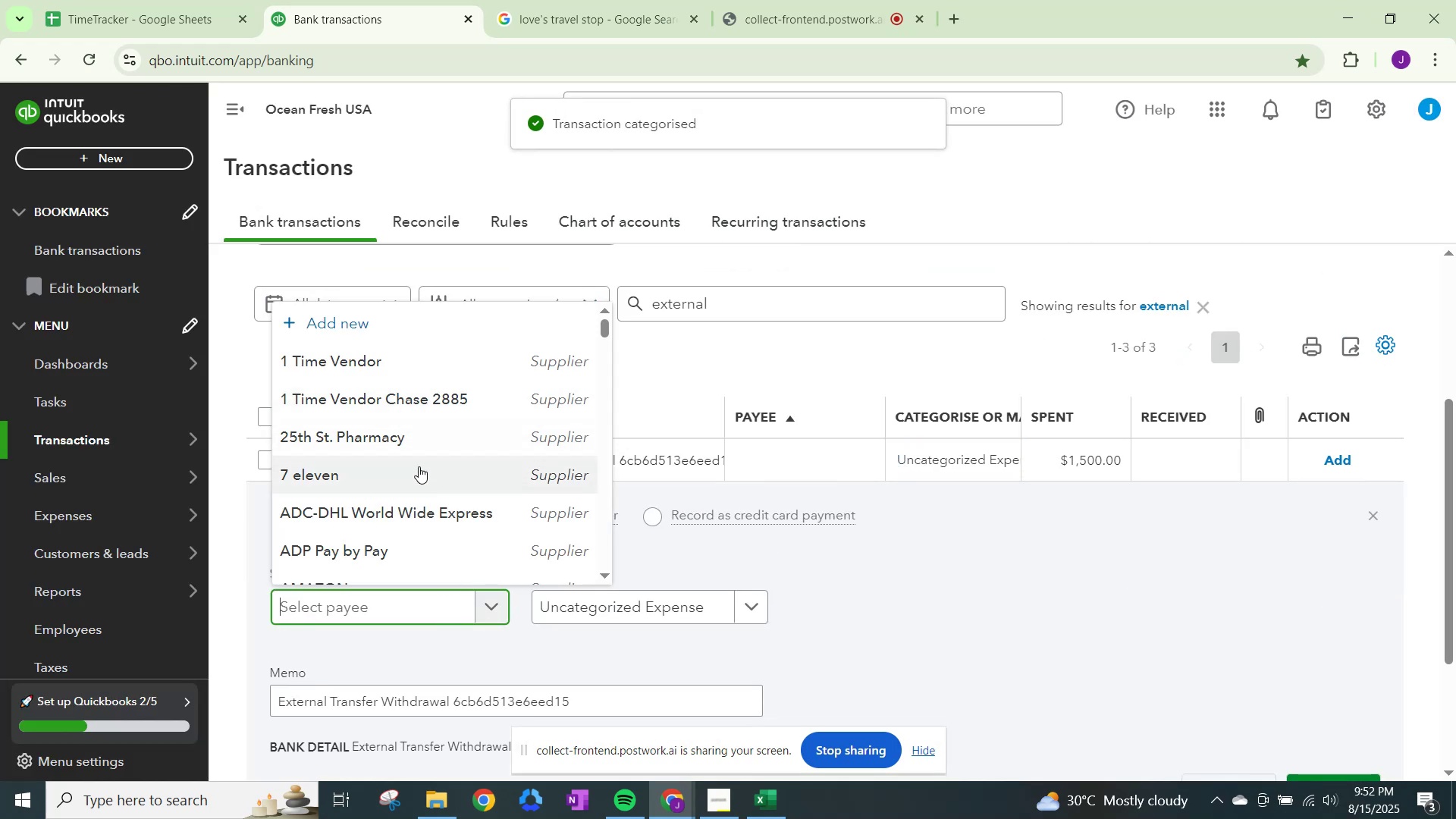 
left_click([415, 363])
 